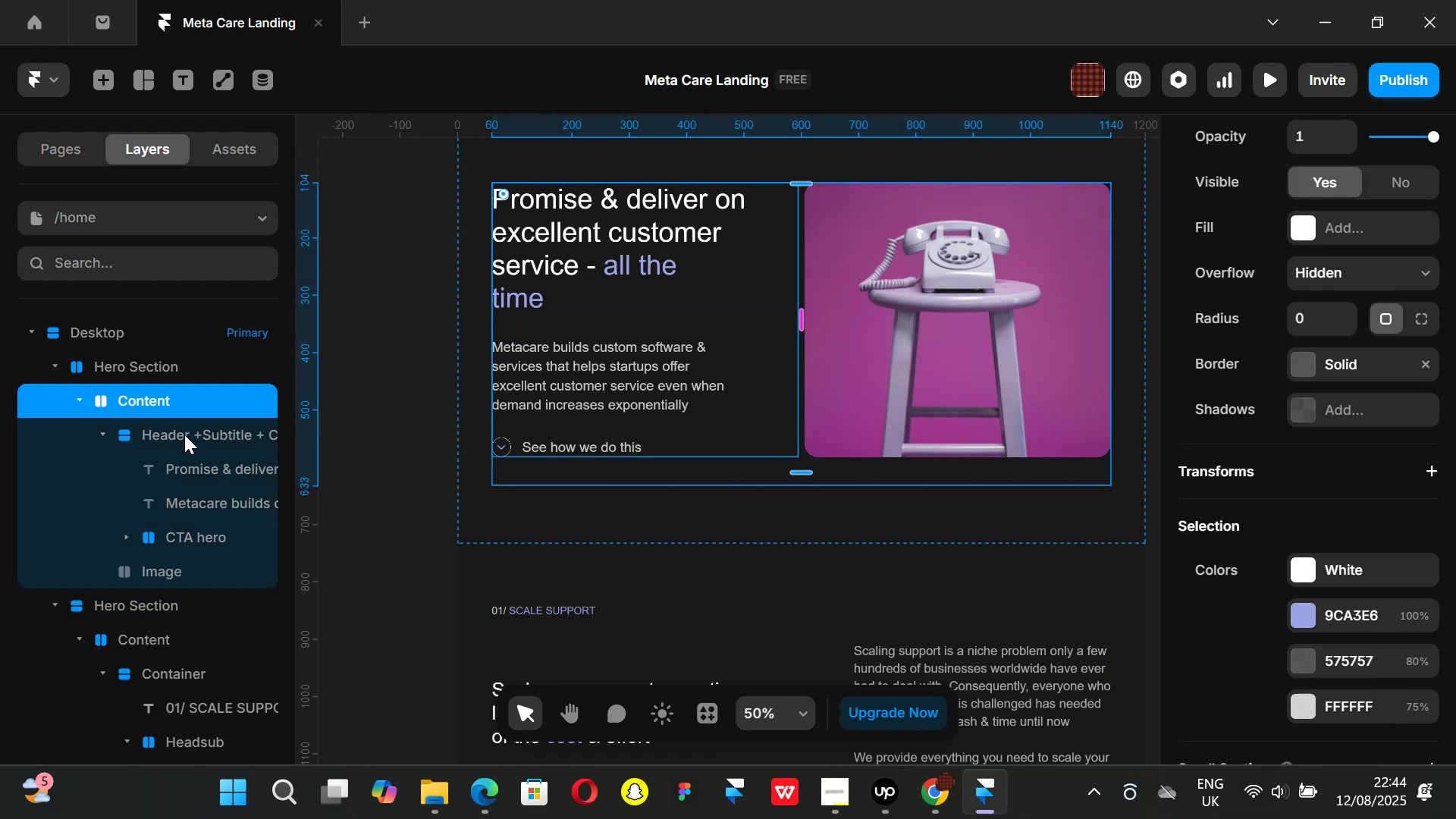 
left_click([184, 435])
 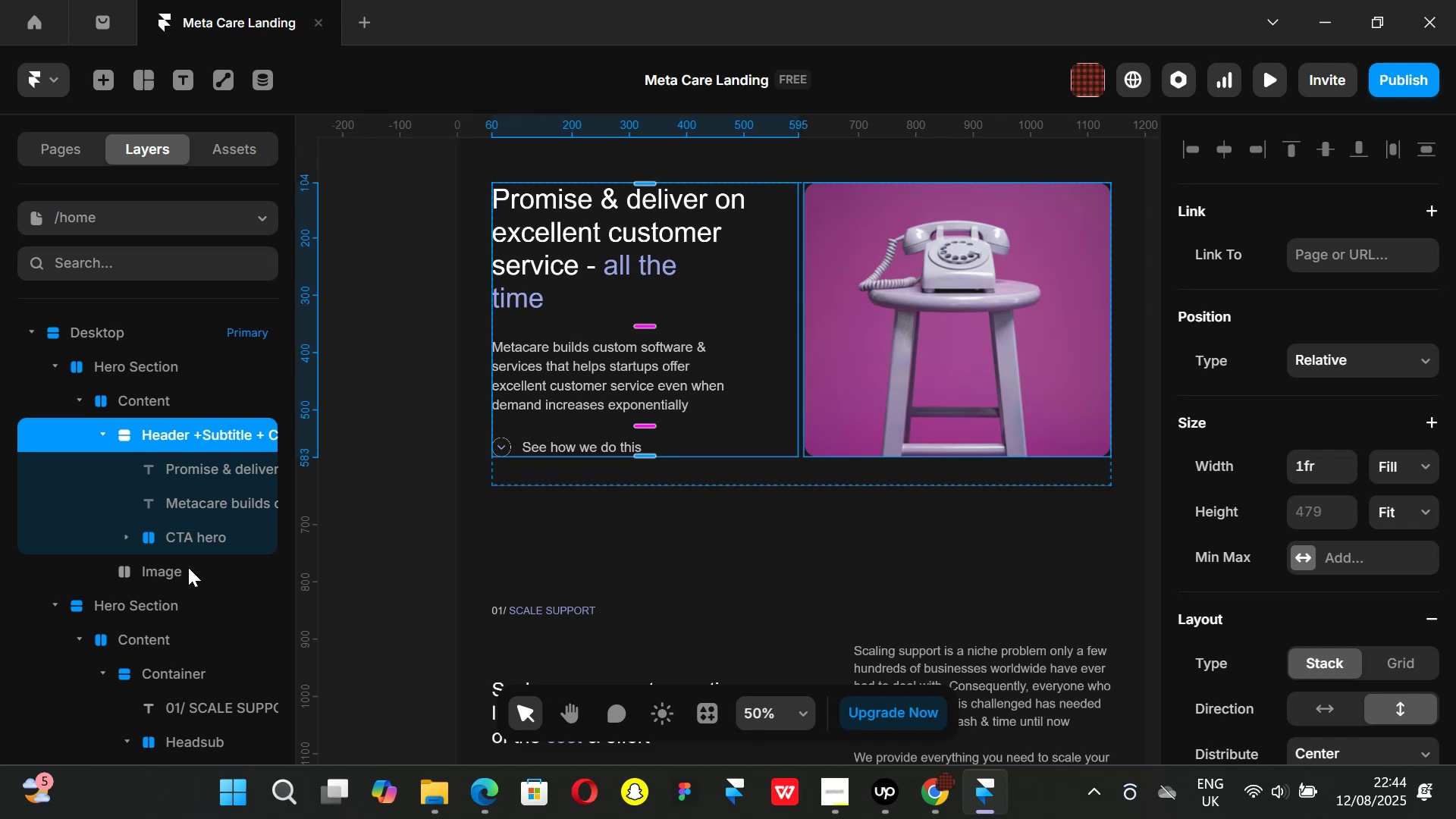 
left_click([188, 567])
 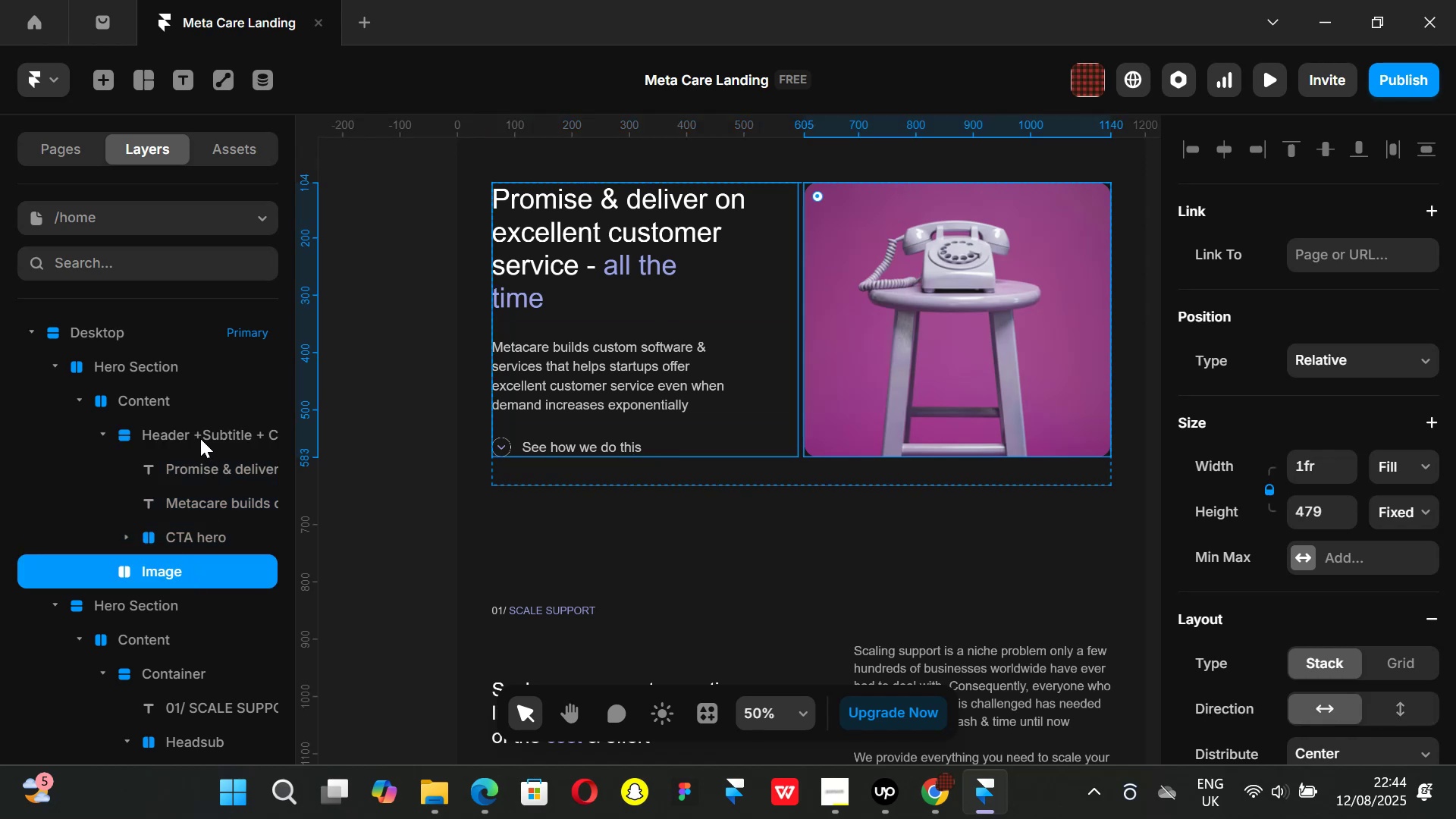 
left_click([200, 438])
 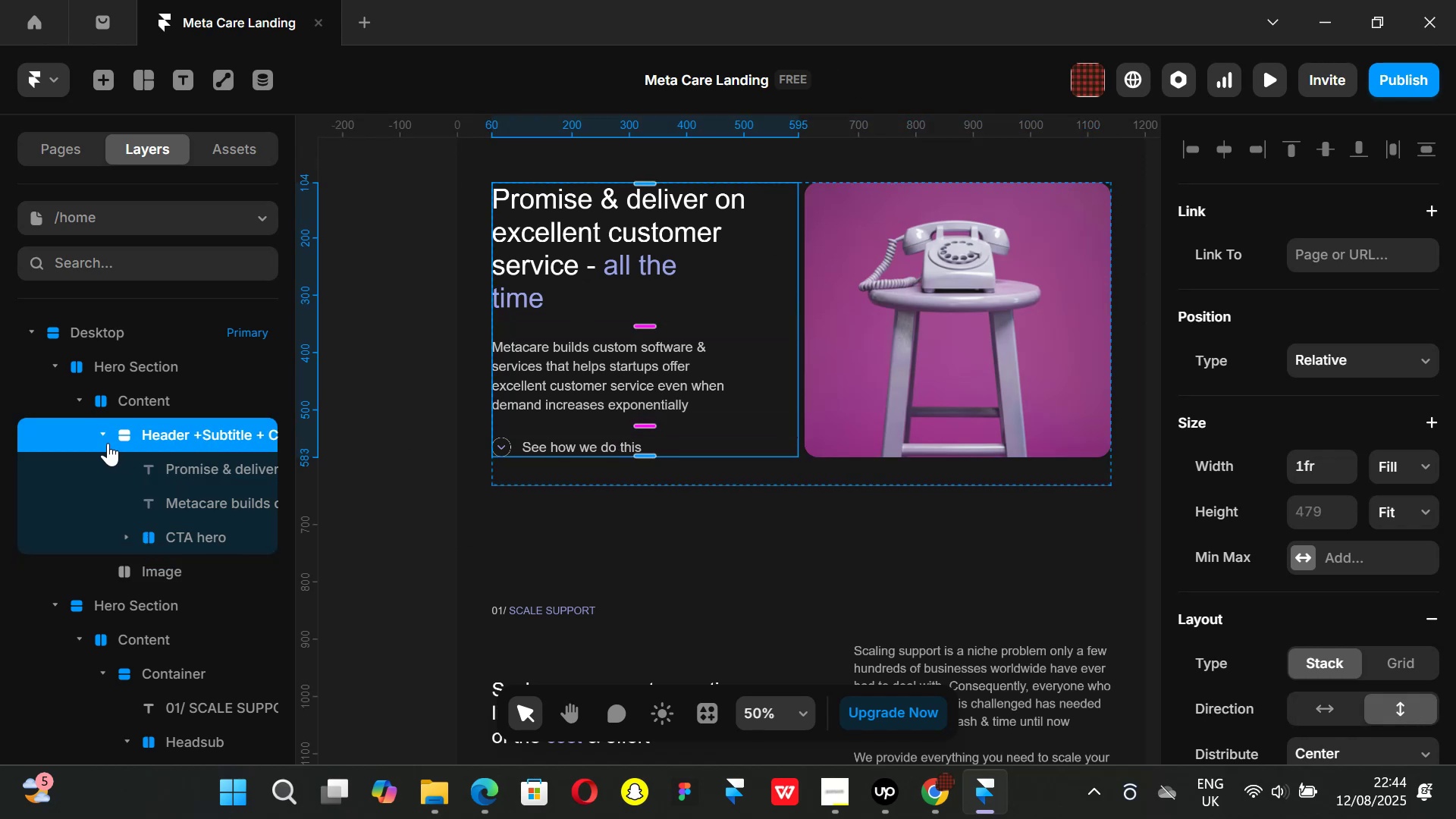 
wait(5.08)
 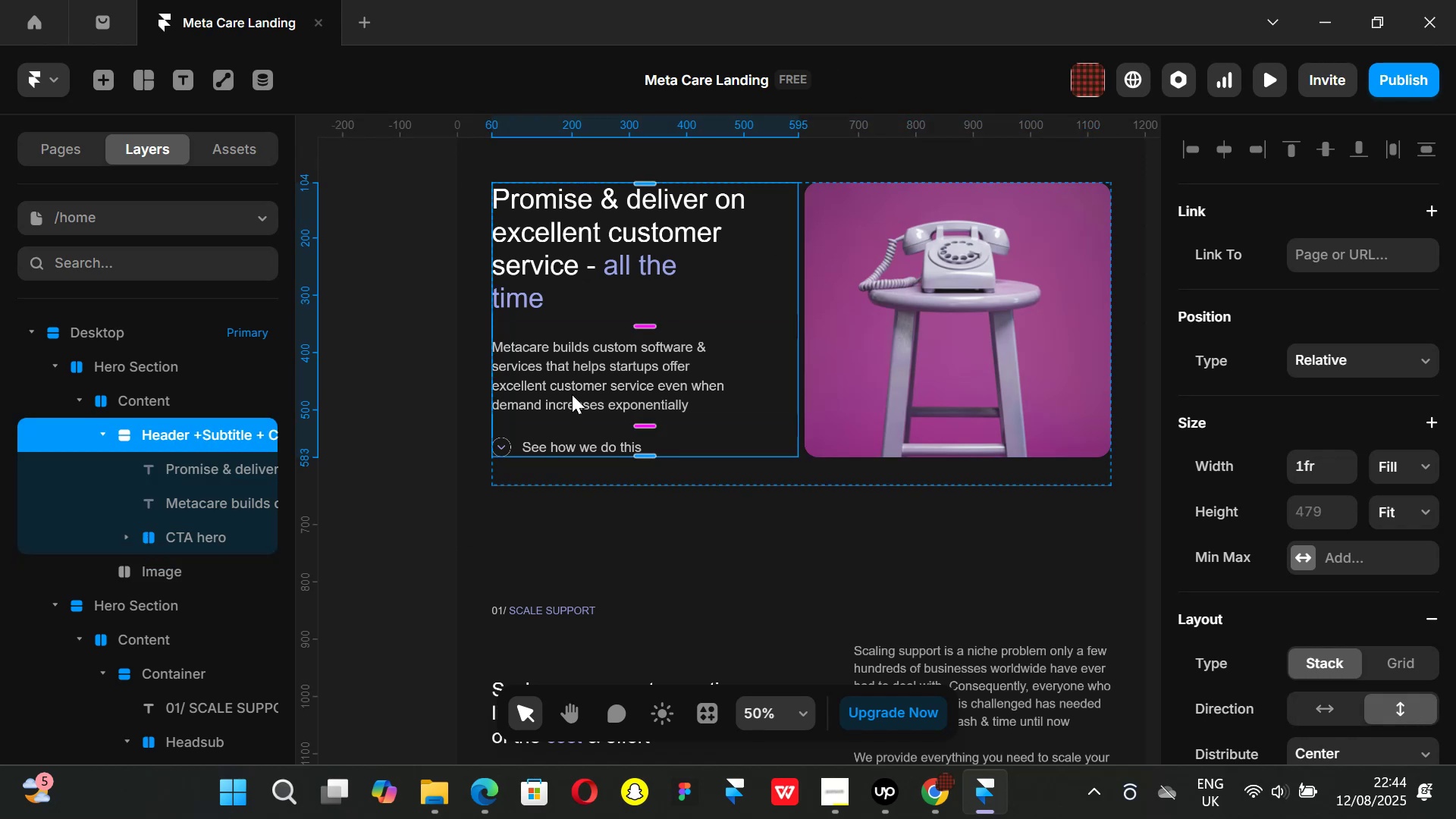 
hold_key(key=ShiftLeft, duration=1.23)
left_click([149, 572])
 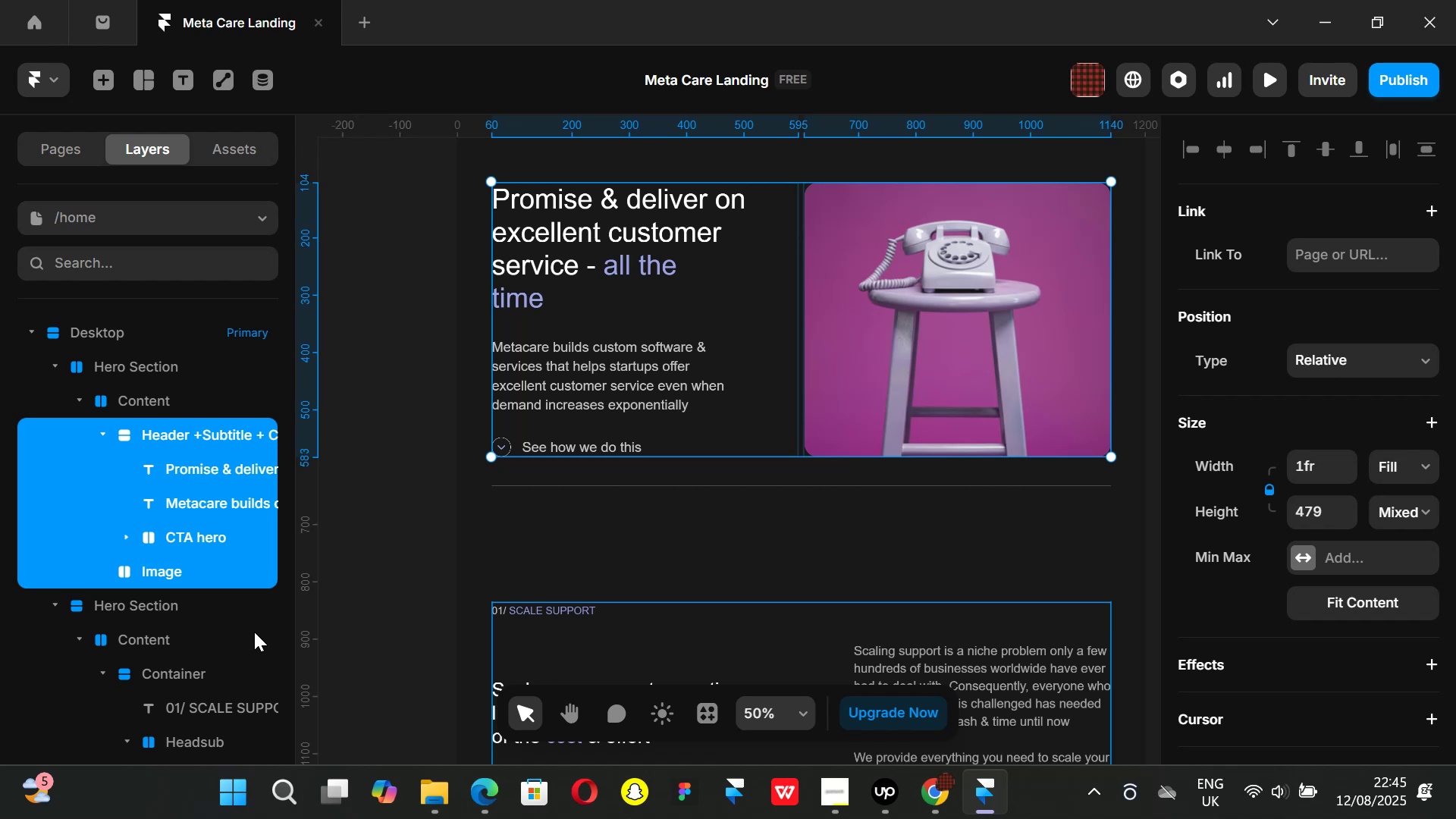 
key(Control+ControlLeft)
 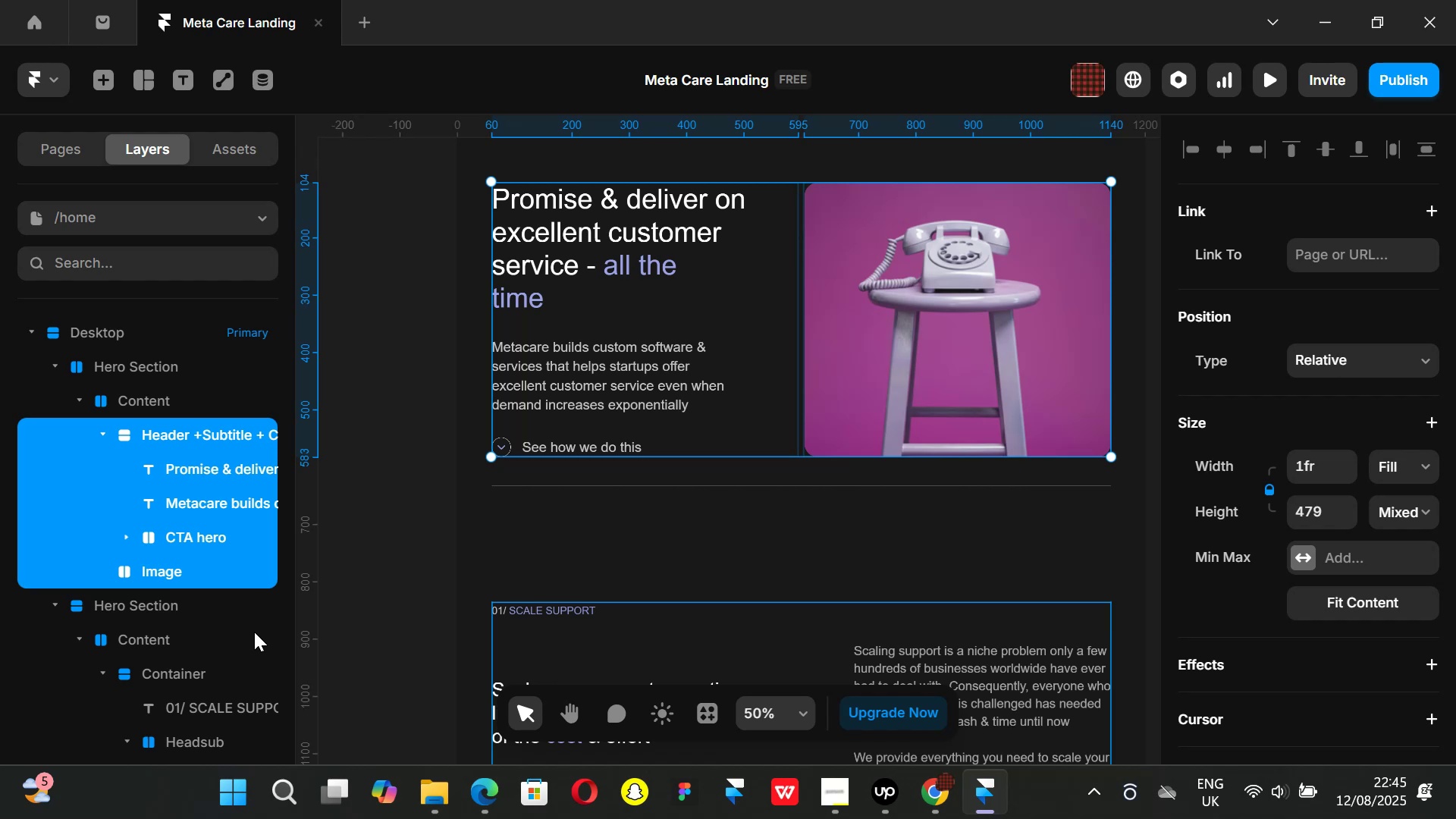 
key(Alt+Control+AltLeft)
 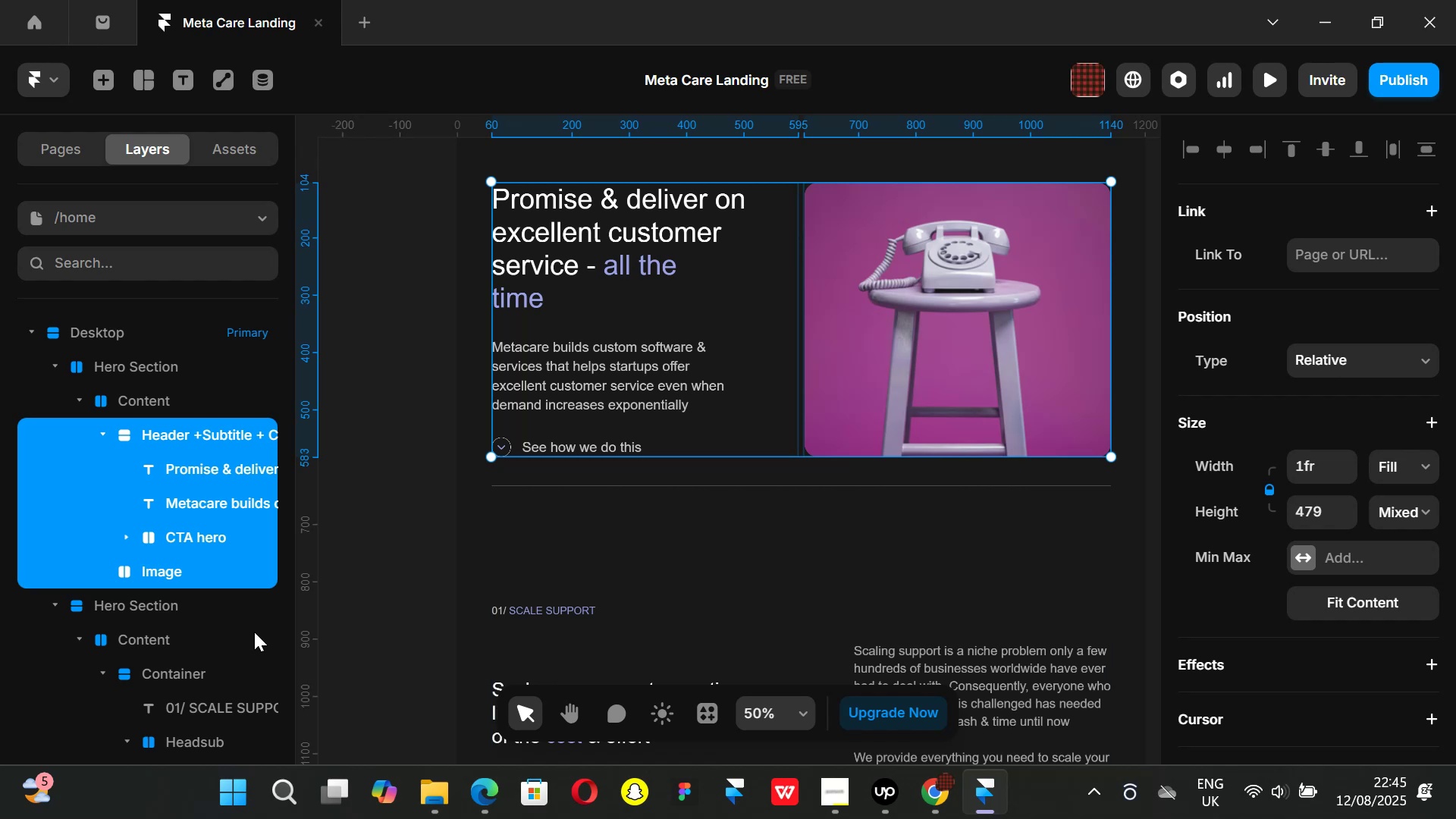 
key(Alt+Control+Enter)
 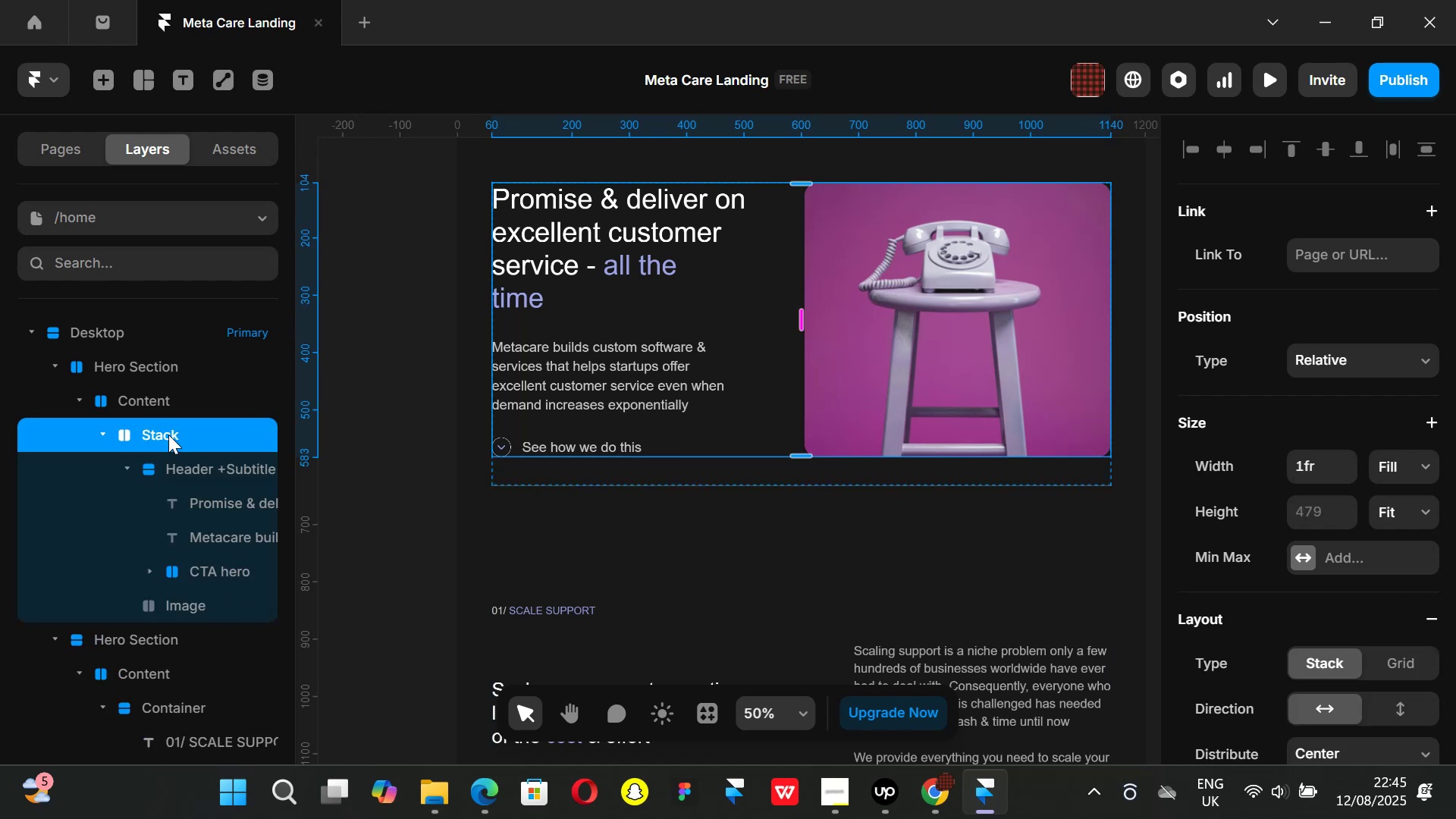 
double_click([167, 432])
 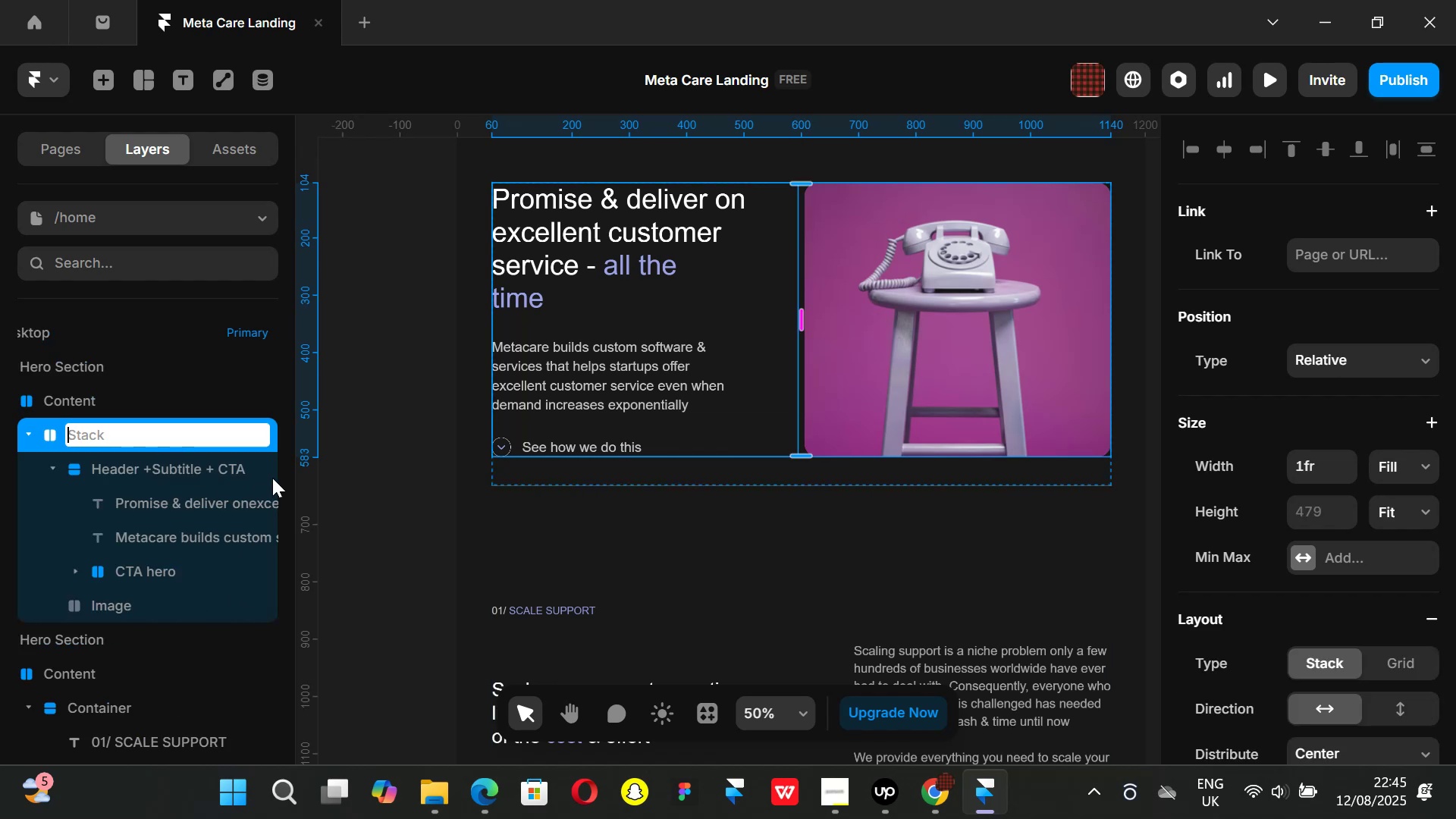 
type(Hero content)
 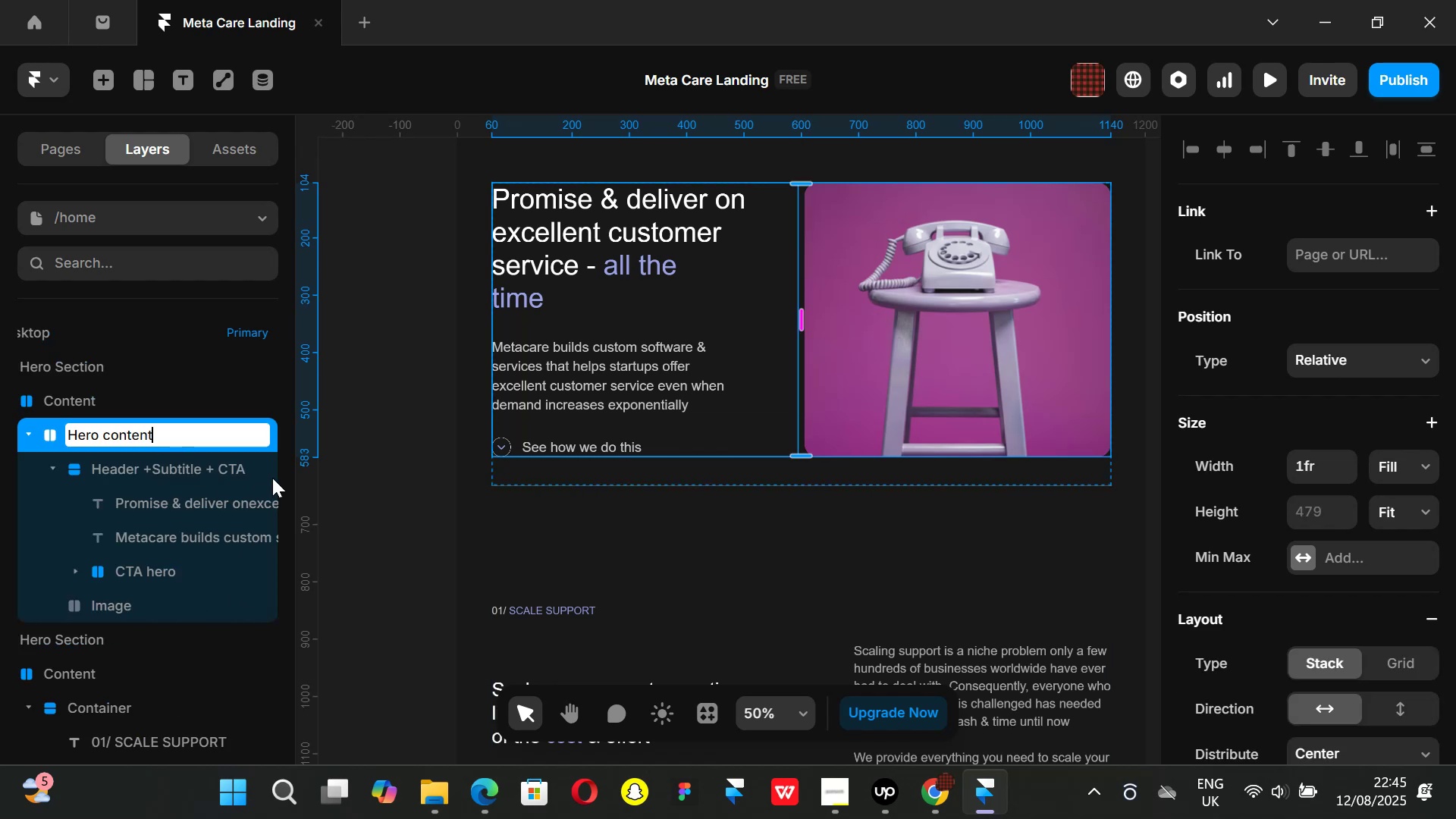 
key(Enter)
 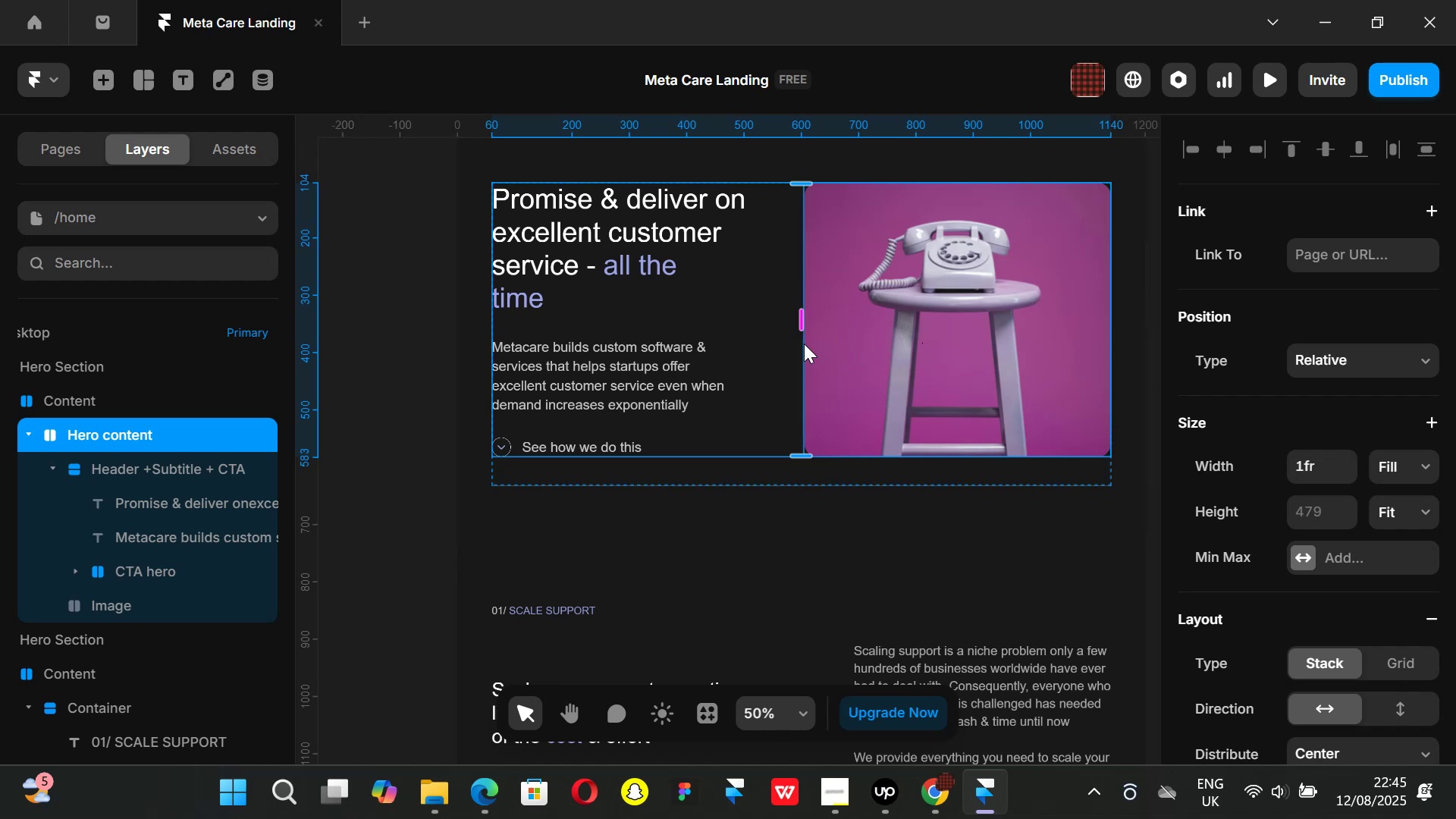 
wait(5.47)
 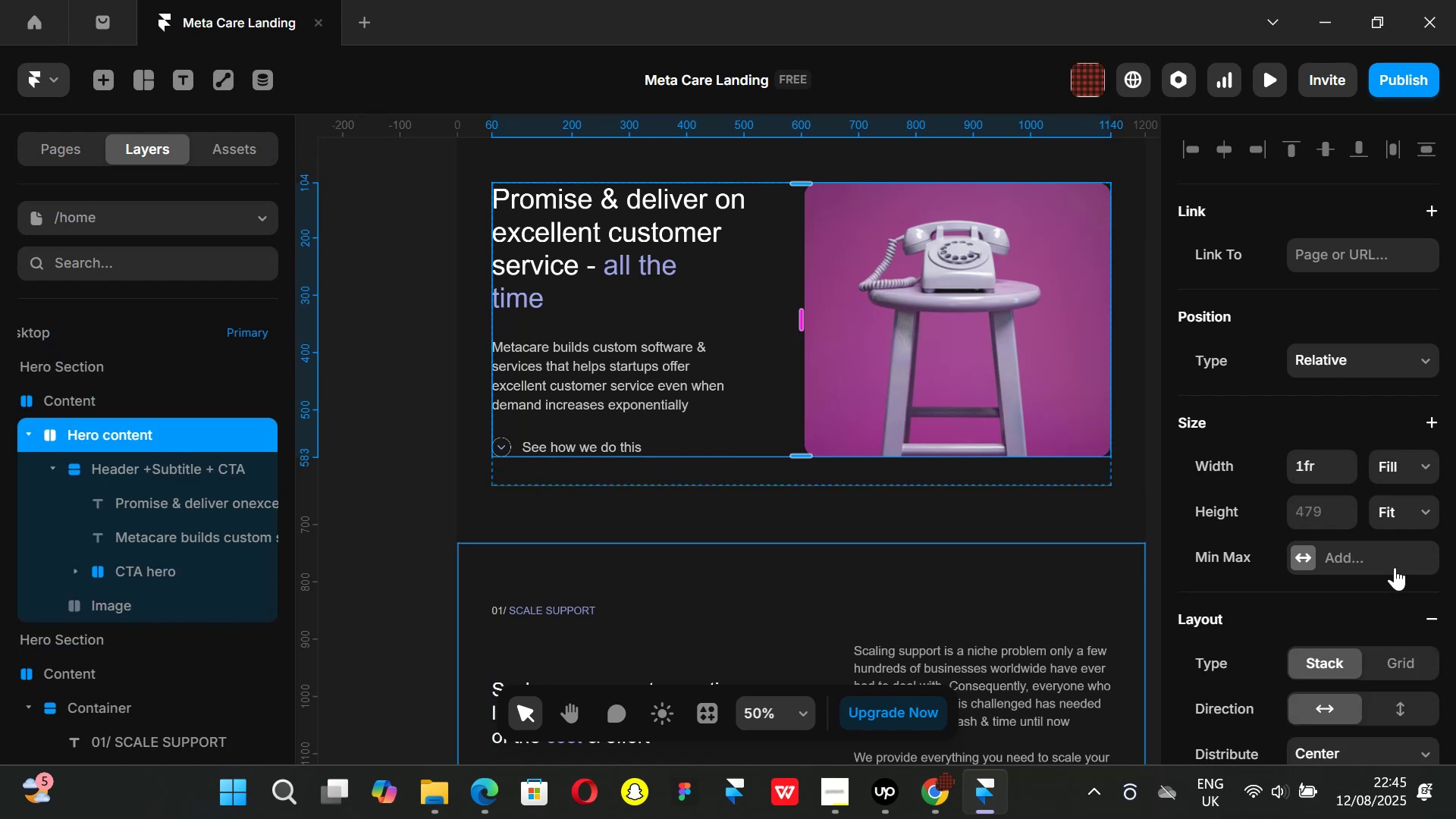 
hold_key(key=ControlLeft, duration=0.6)
scroll: coordinate [575, 379], scroll_direction: down, amount: 2.0
 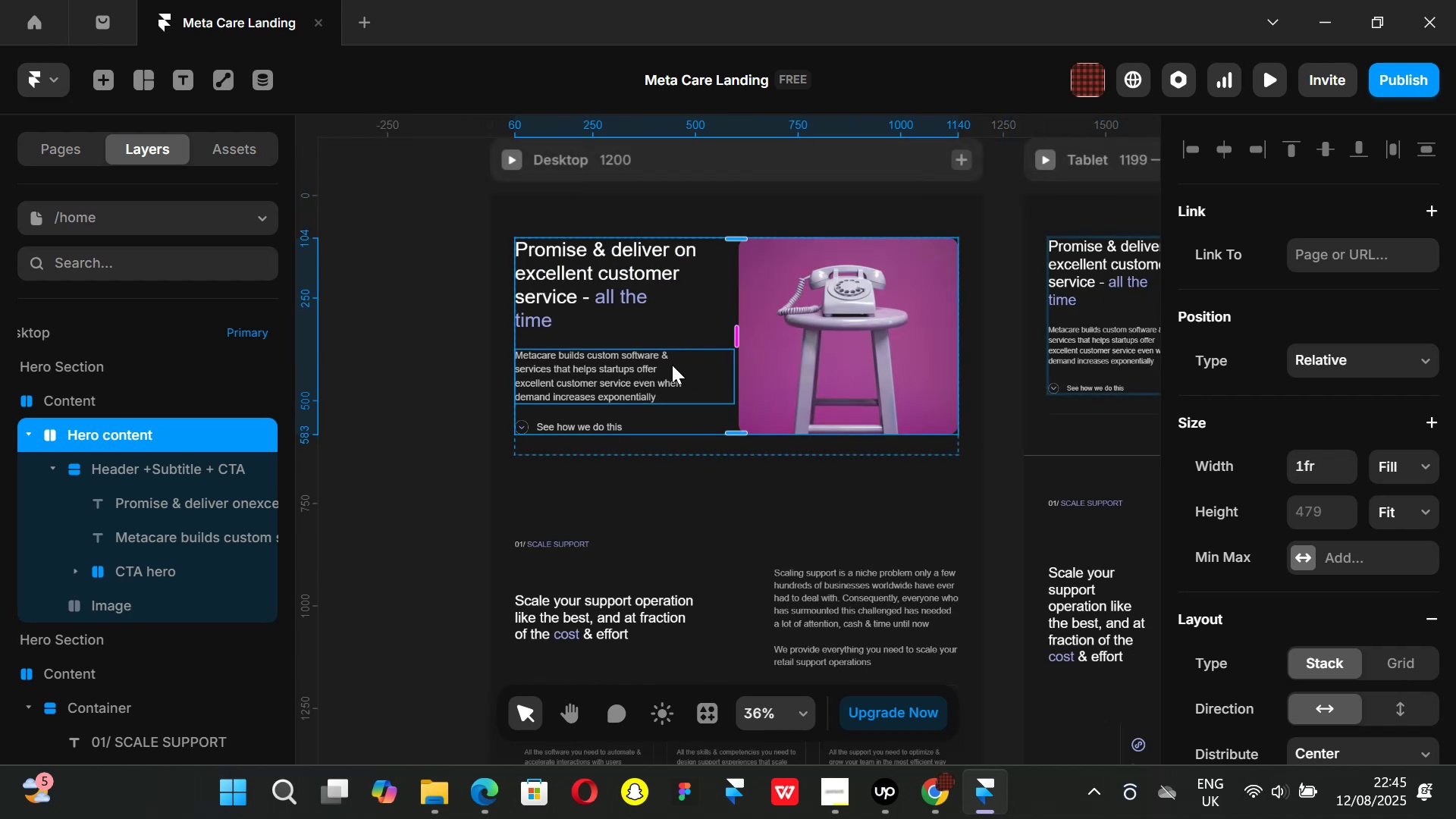 
key(Shift+ShiftLeft)
 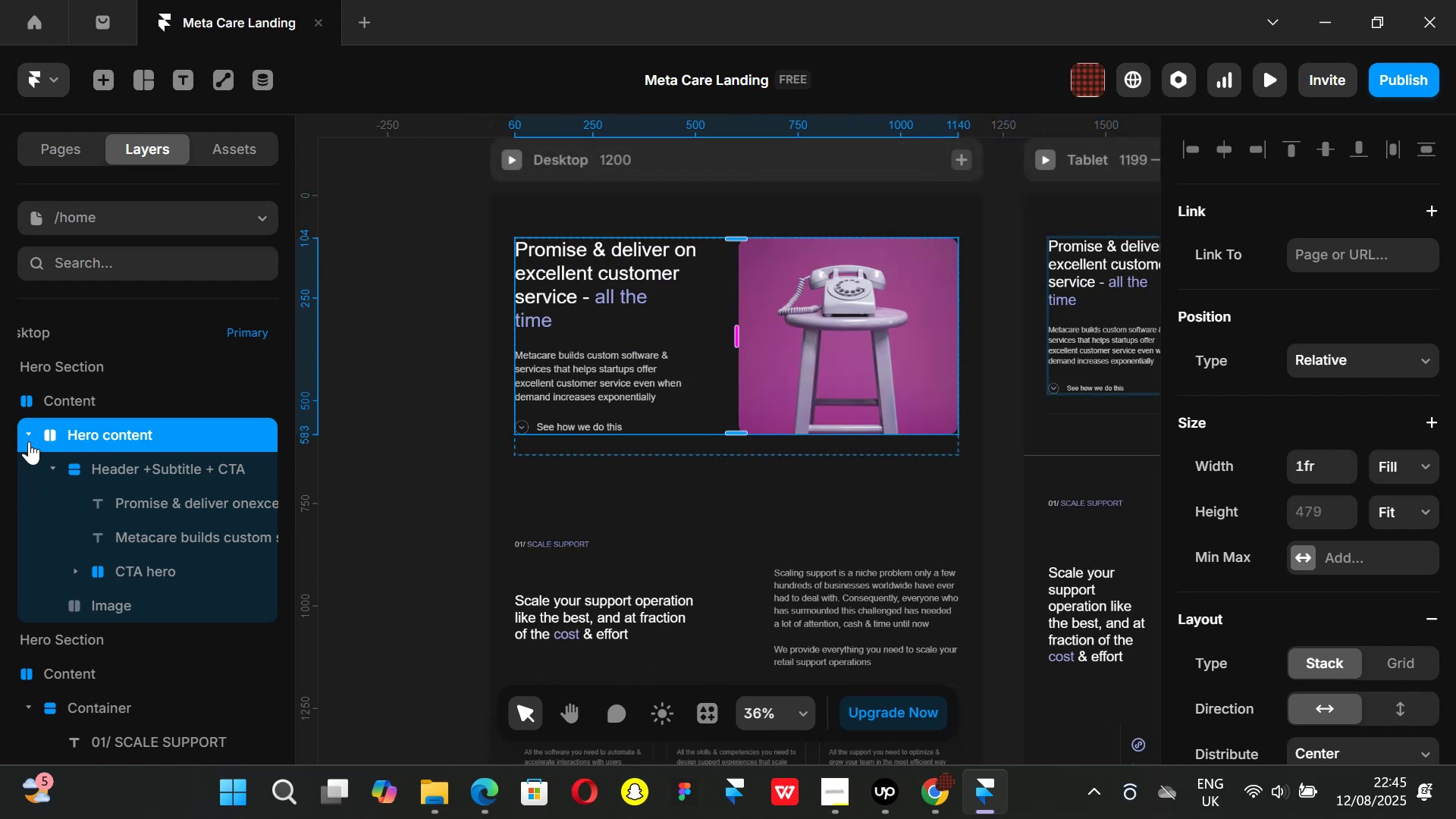 
left_click([29, 438])
 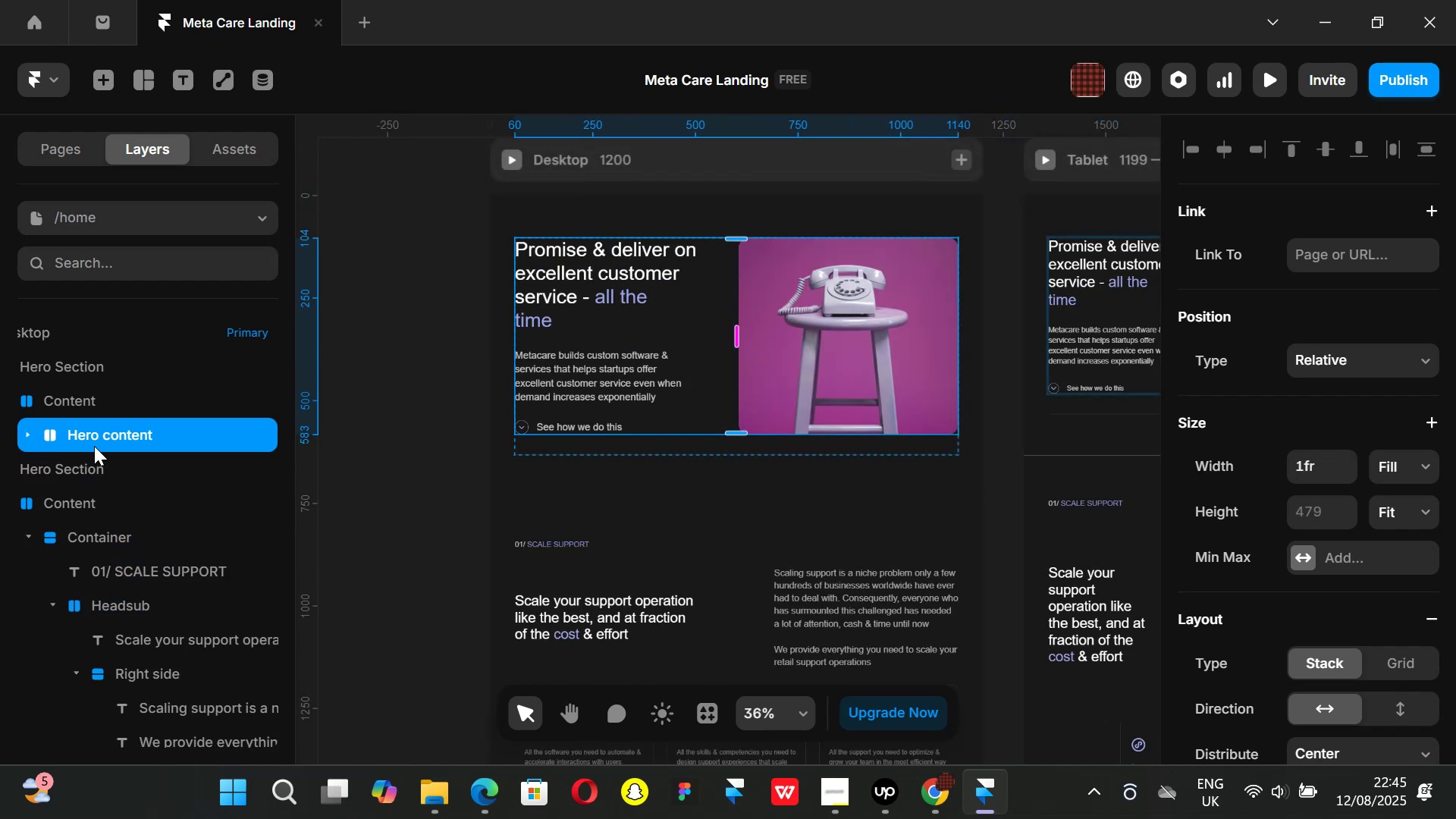 
mouse_move([146, 466])
 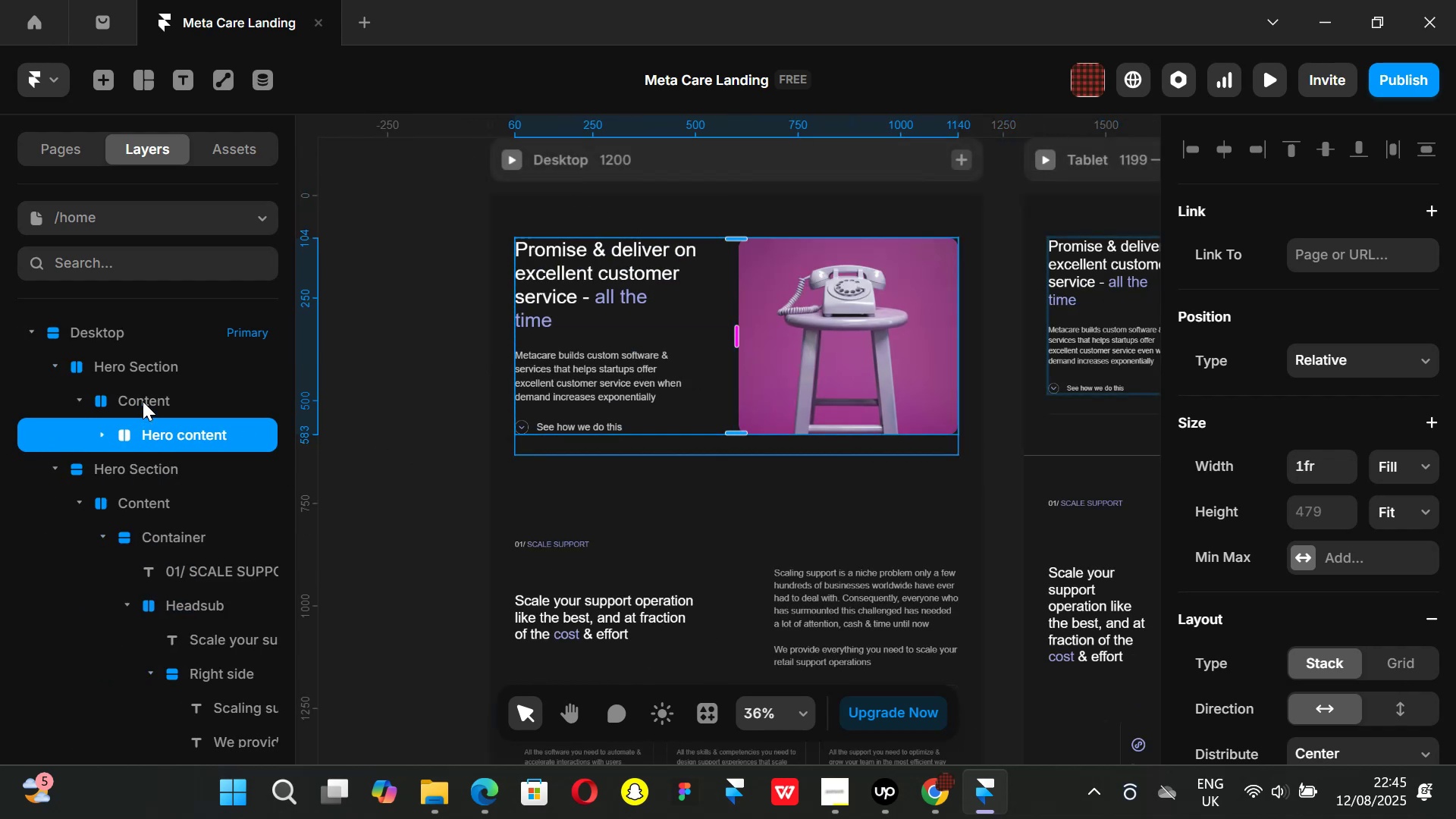 
left_click([143, 401])
 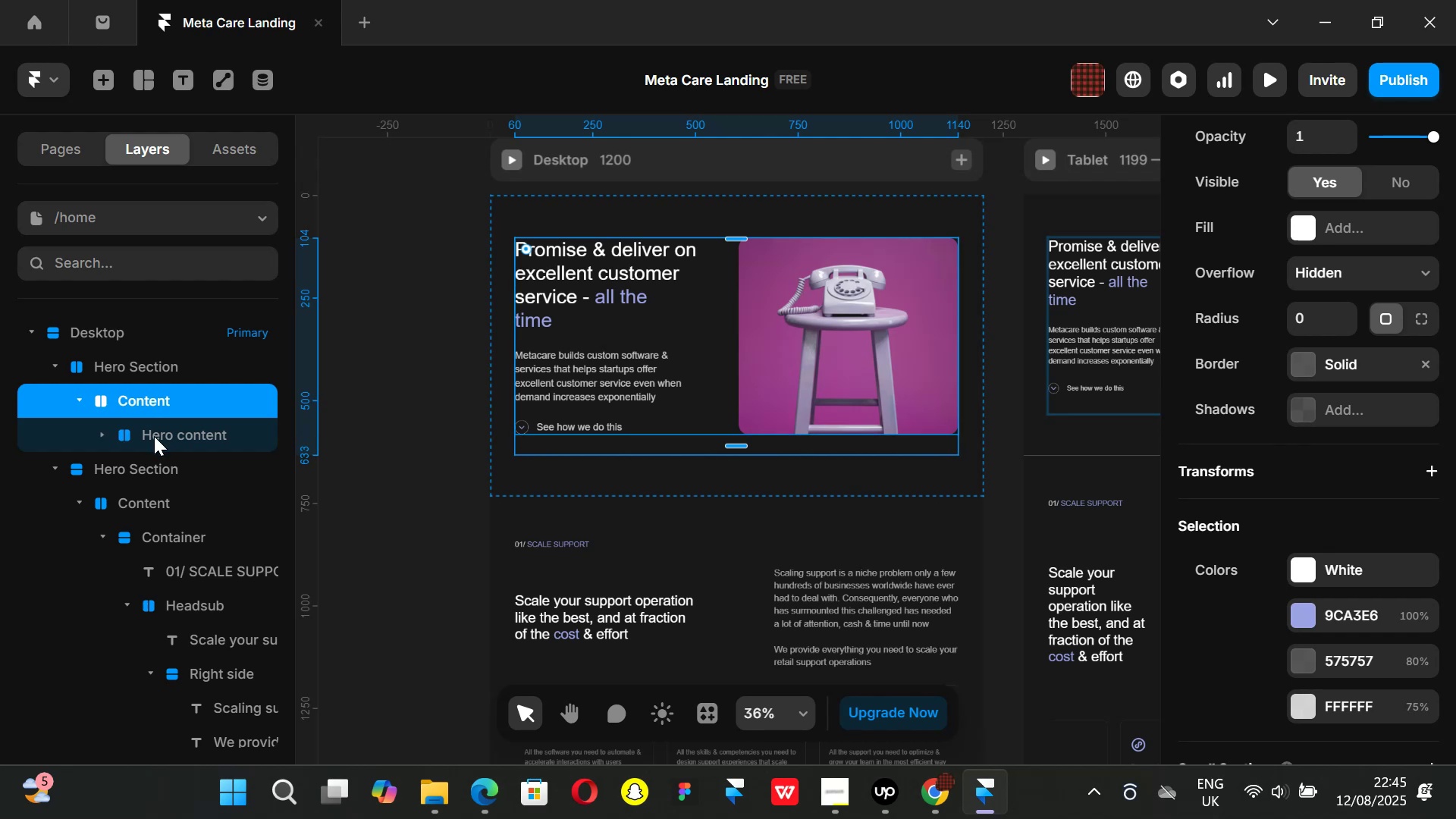 
left_click([154, 436])
 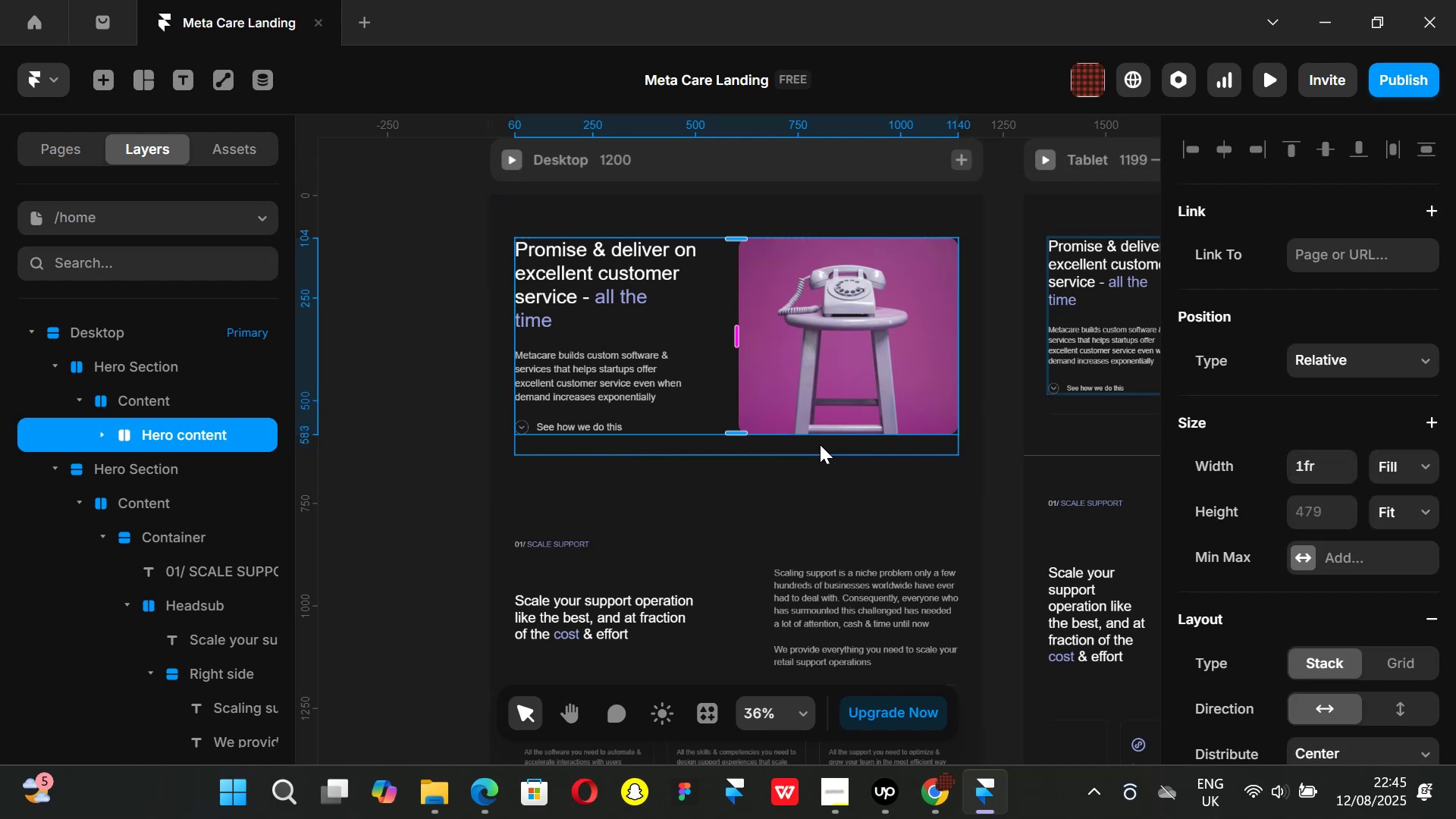 
hold_key(key=ShiftLeft, duration=1.2)
scroll: coordinate [817, 434], scroll_direction: down, amount: 6.0
 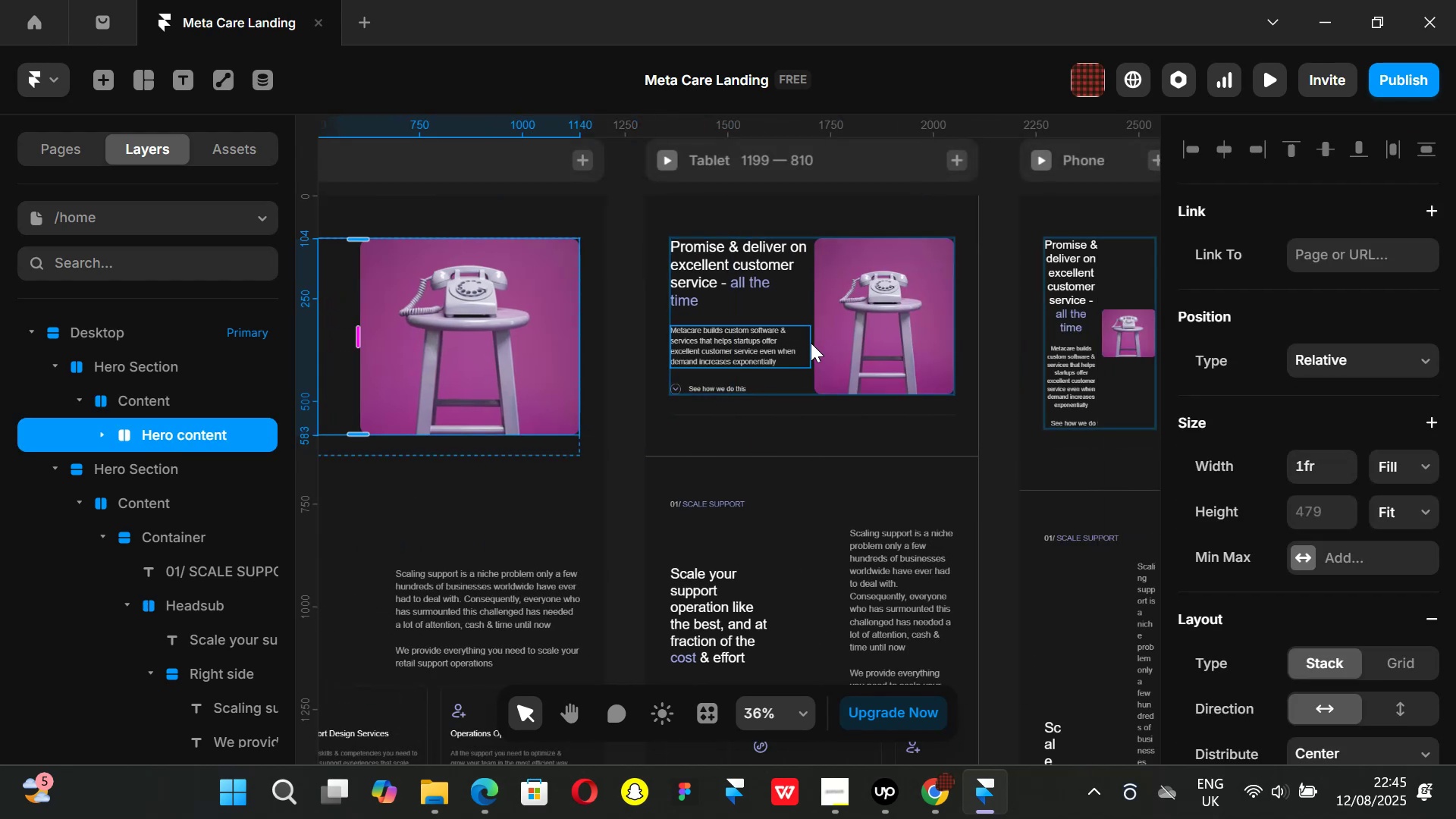 
hold_key(key=ShiftLeft, duration=0.85)
scroll: coordinate [814, 351], scroll_direction: down, amount: 5.0
 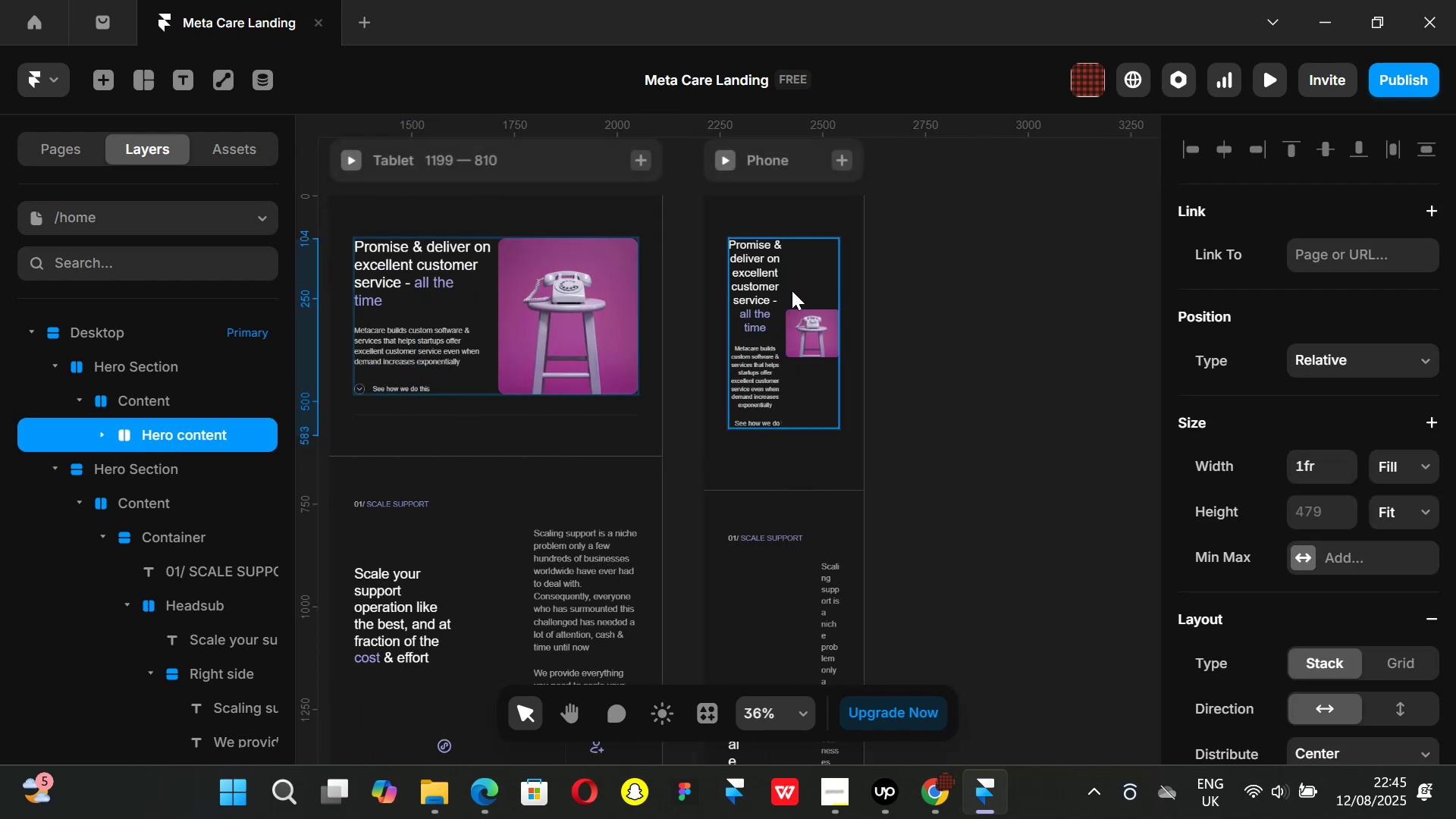 
left_click([792, 290])
 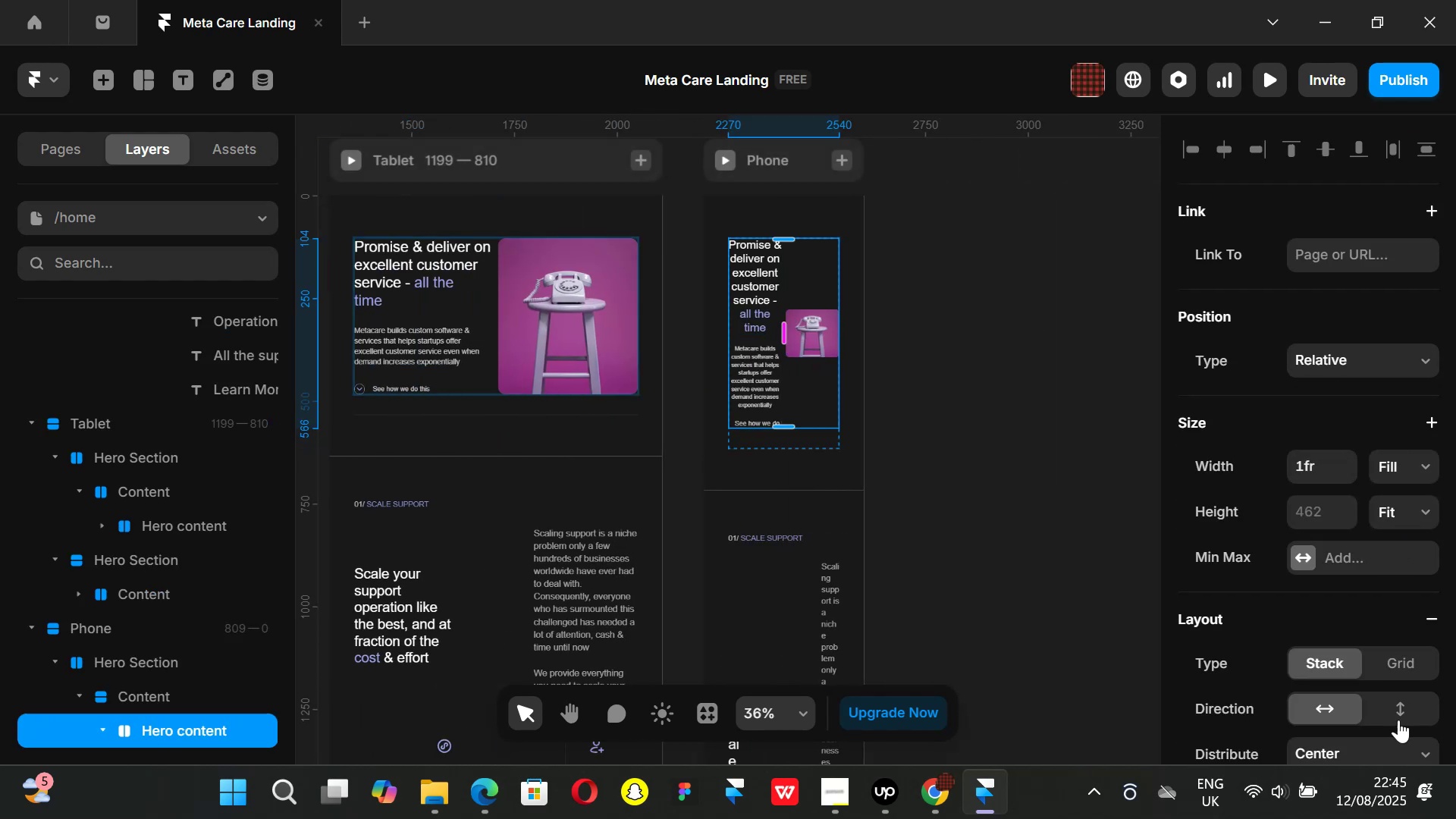 
left_click([1400, 703])
 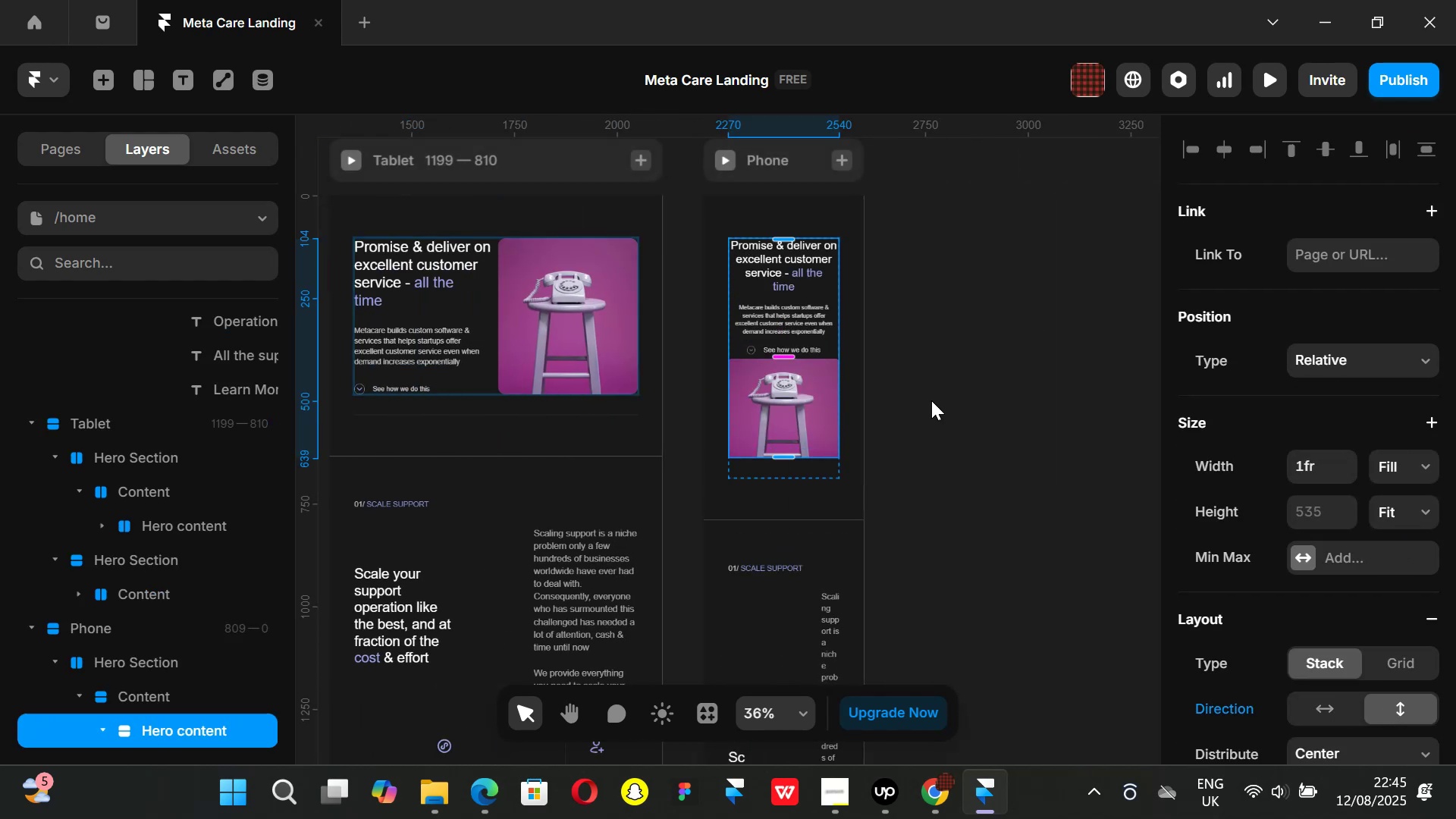 
left_click([932, 400])
 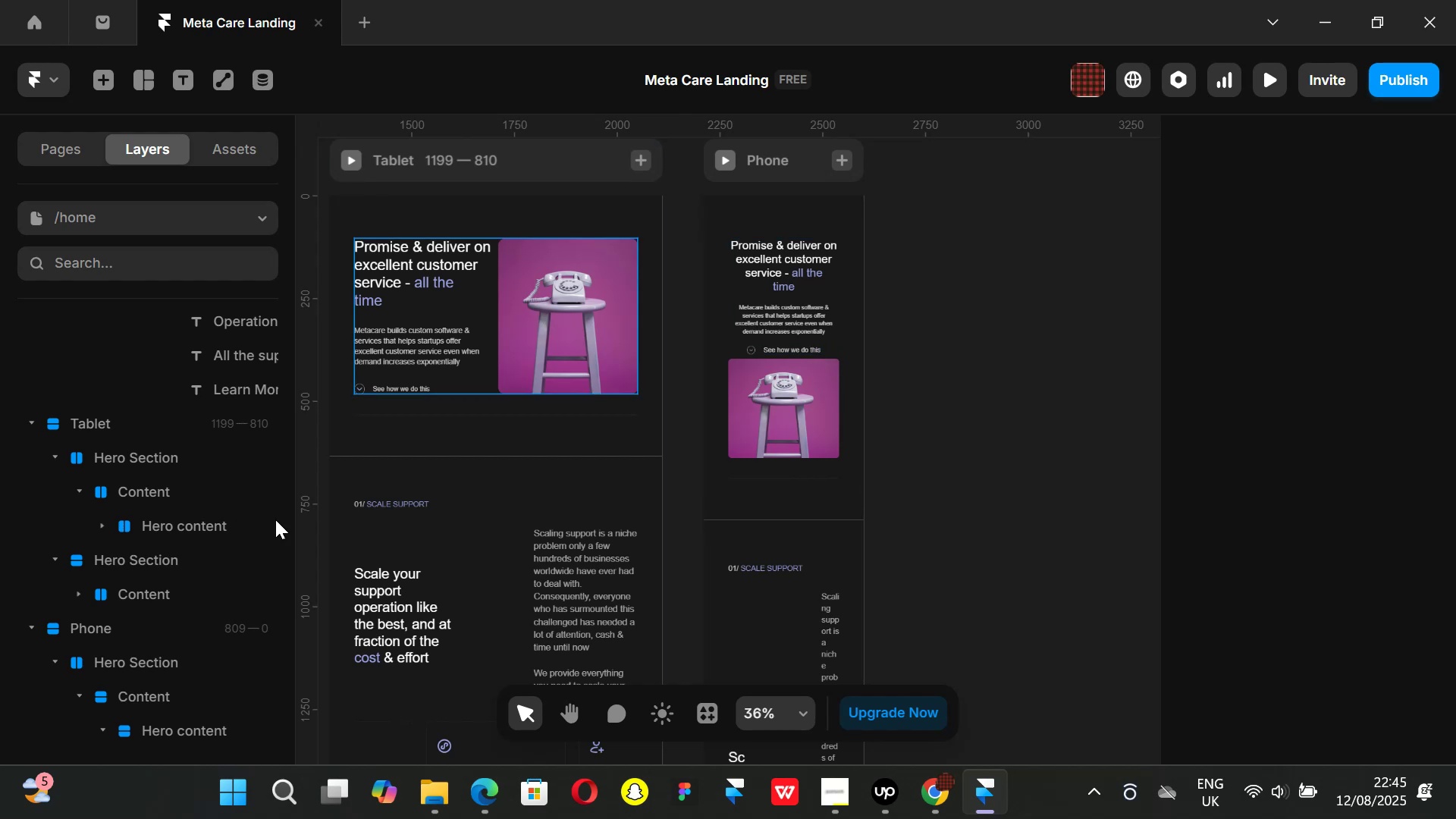 
left_click([849, 354])
 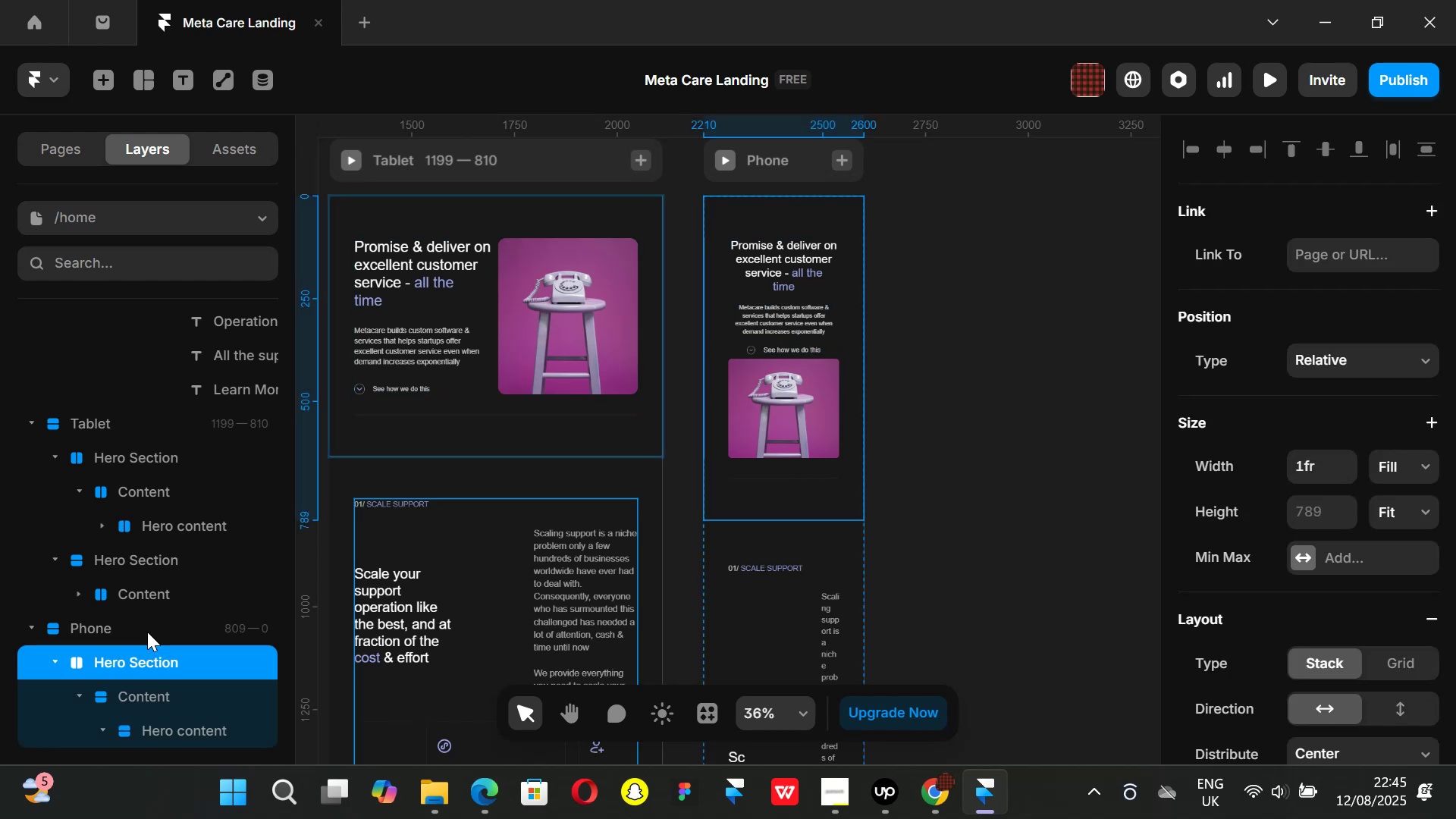 
scroll: coordinate [130, 593], scroll_direction: down, amount: 1.0
 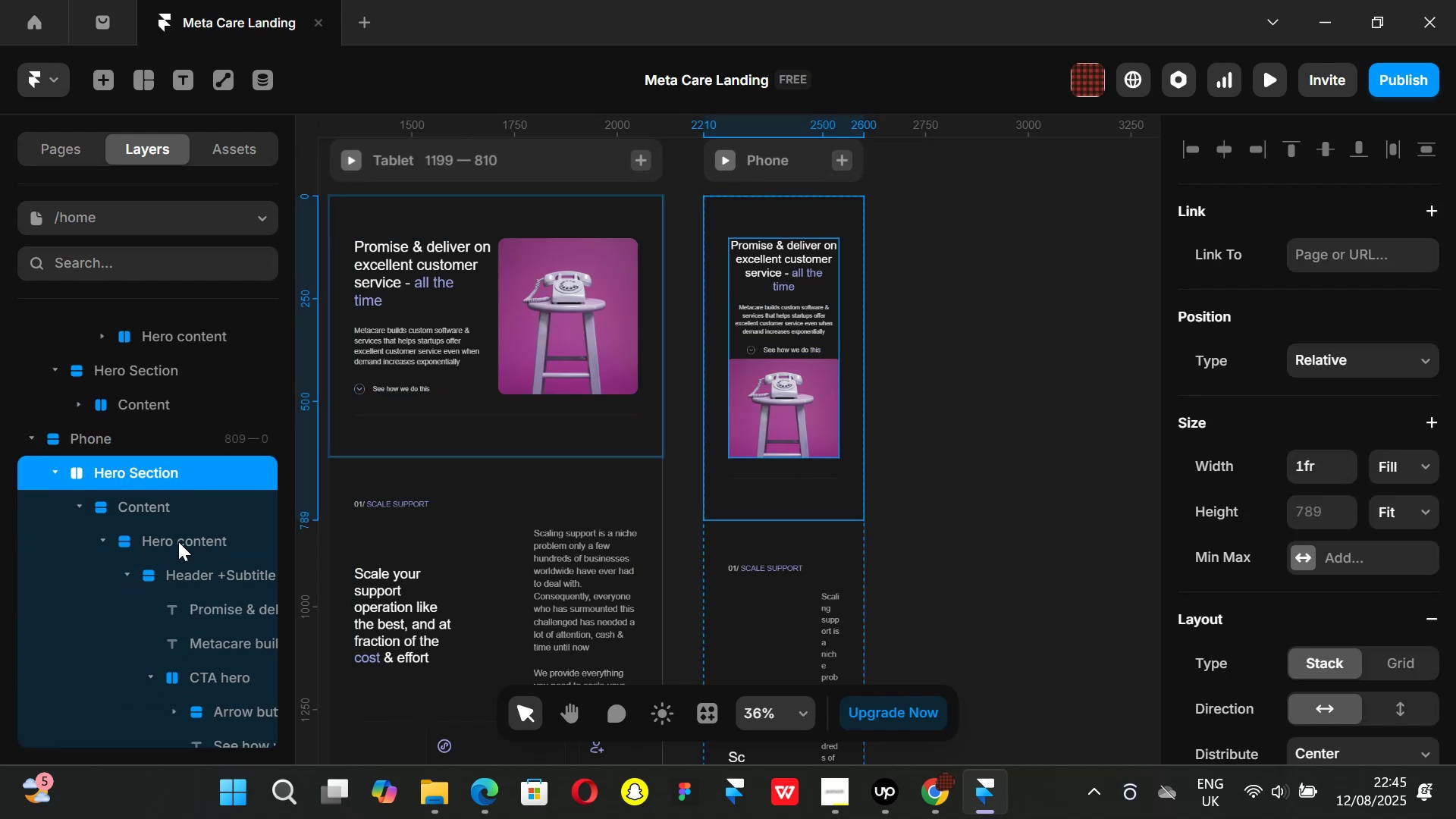 
left_click([178, 541])
 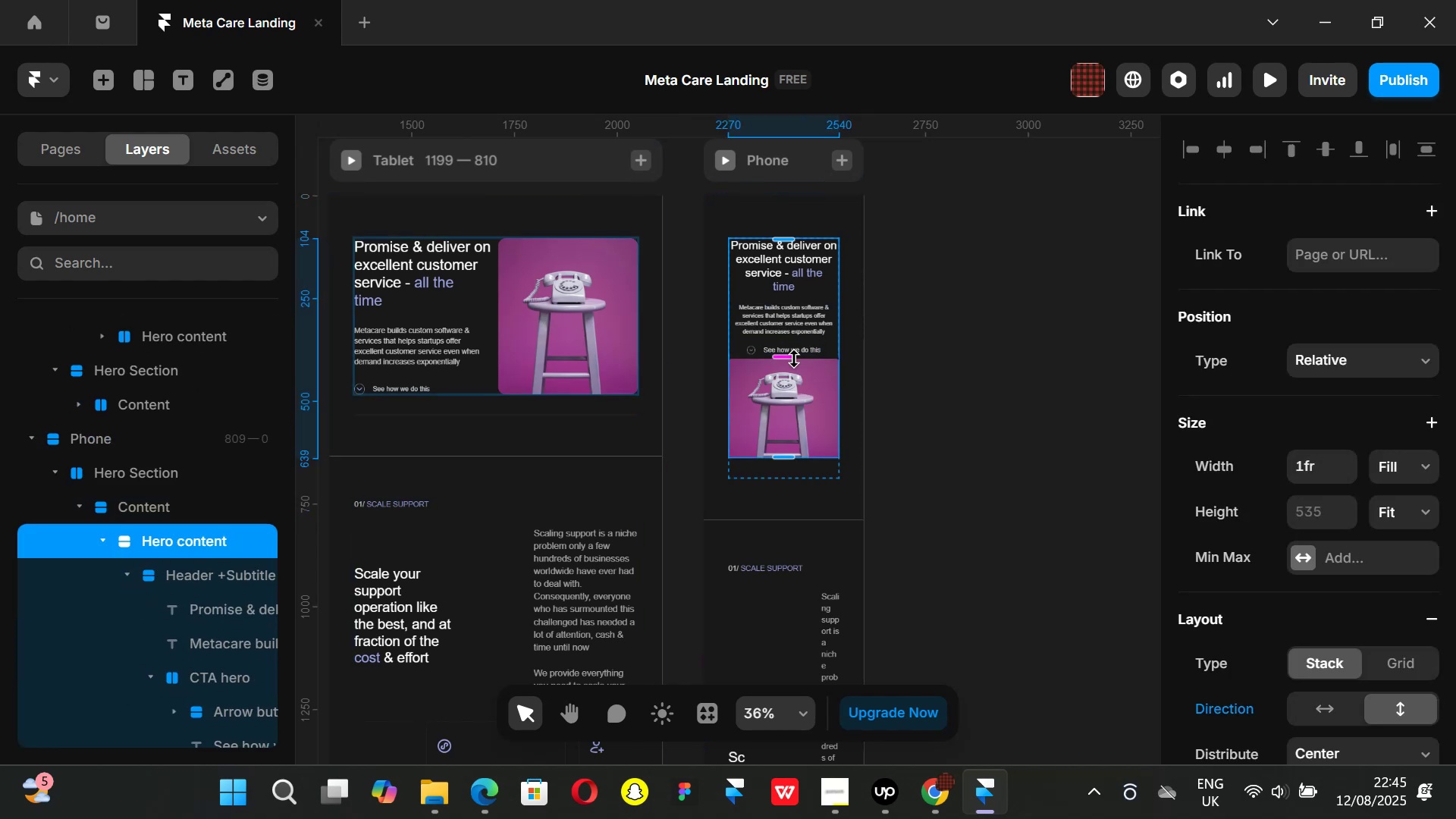 
left_click_drag(start_coordinate=[792, 356], to_coordinate=[793, 372])
 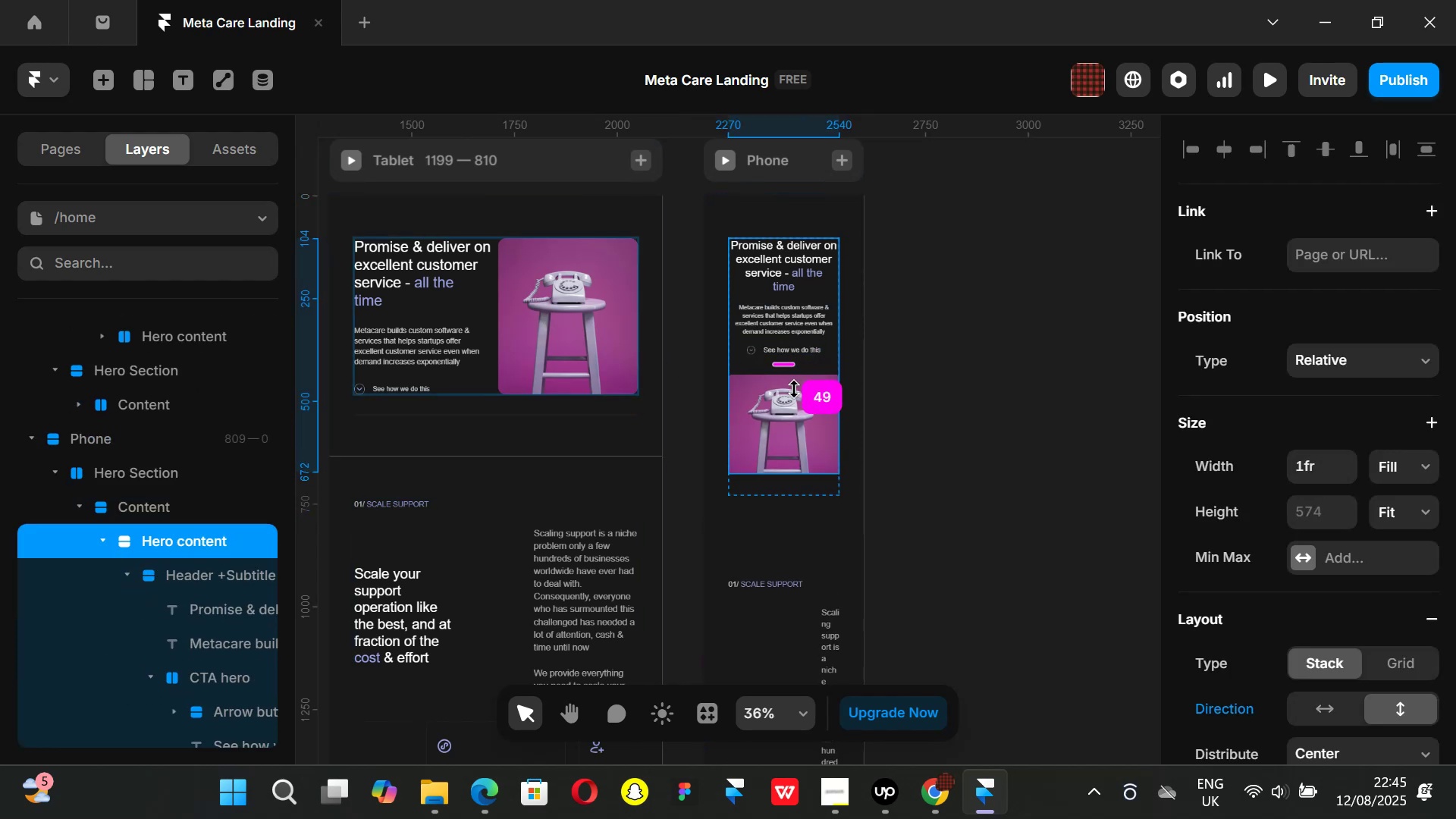 
hold_key(key=ControlLeft, duration=0.33)
scroll: coordinate [794, 389], scroll_direction: up, amount: 1.0
 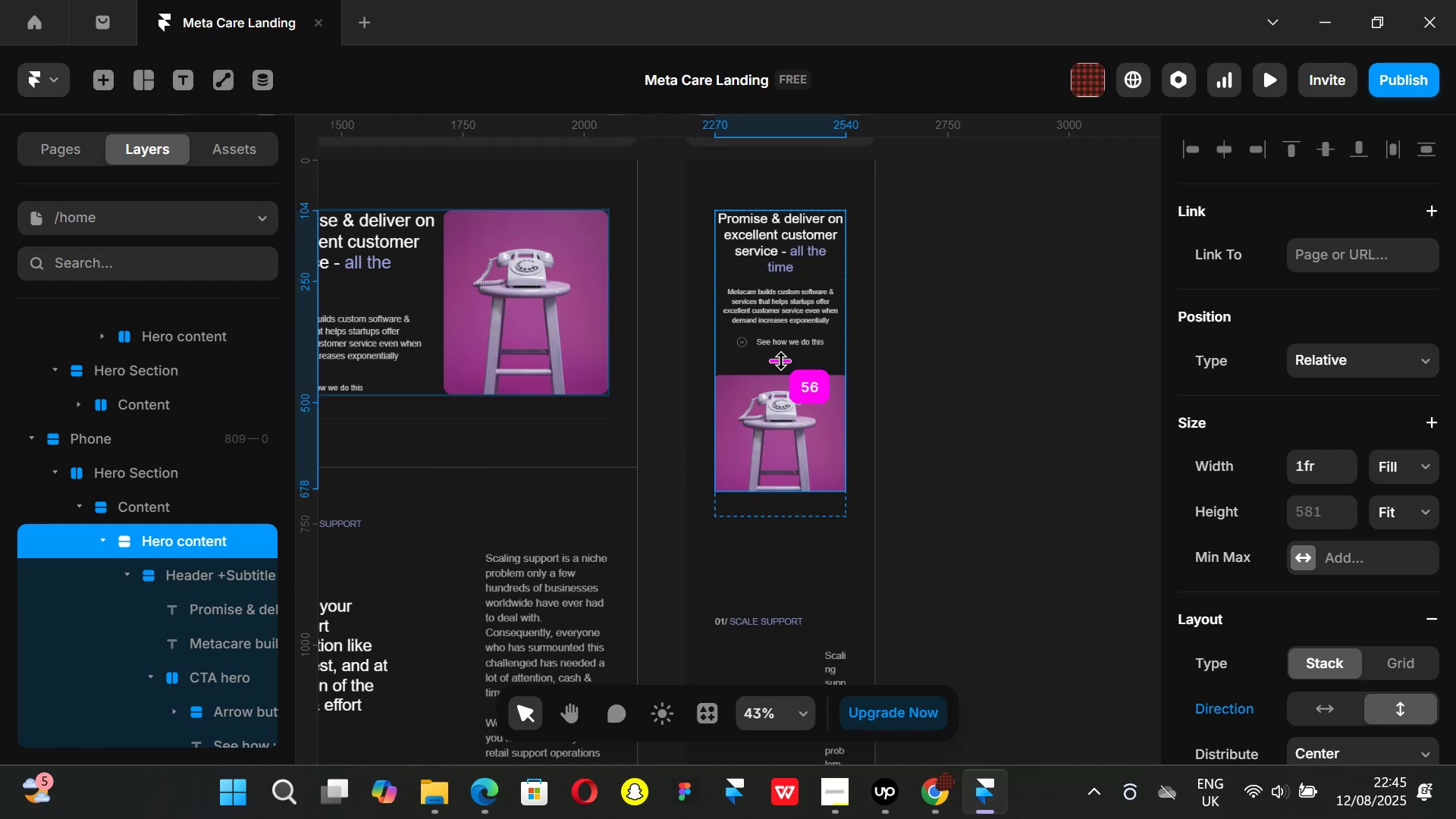 
scroll: coordinate [1339, 573], scroll_direction: down, amount: 1.0
 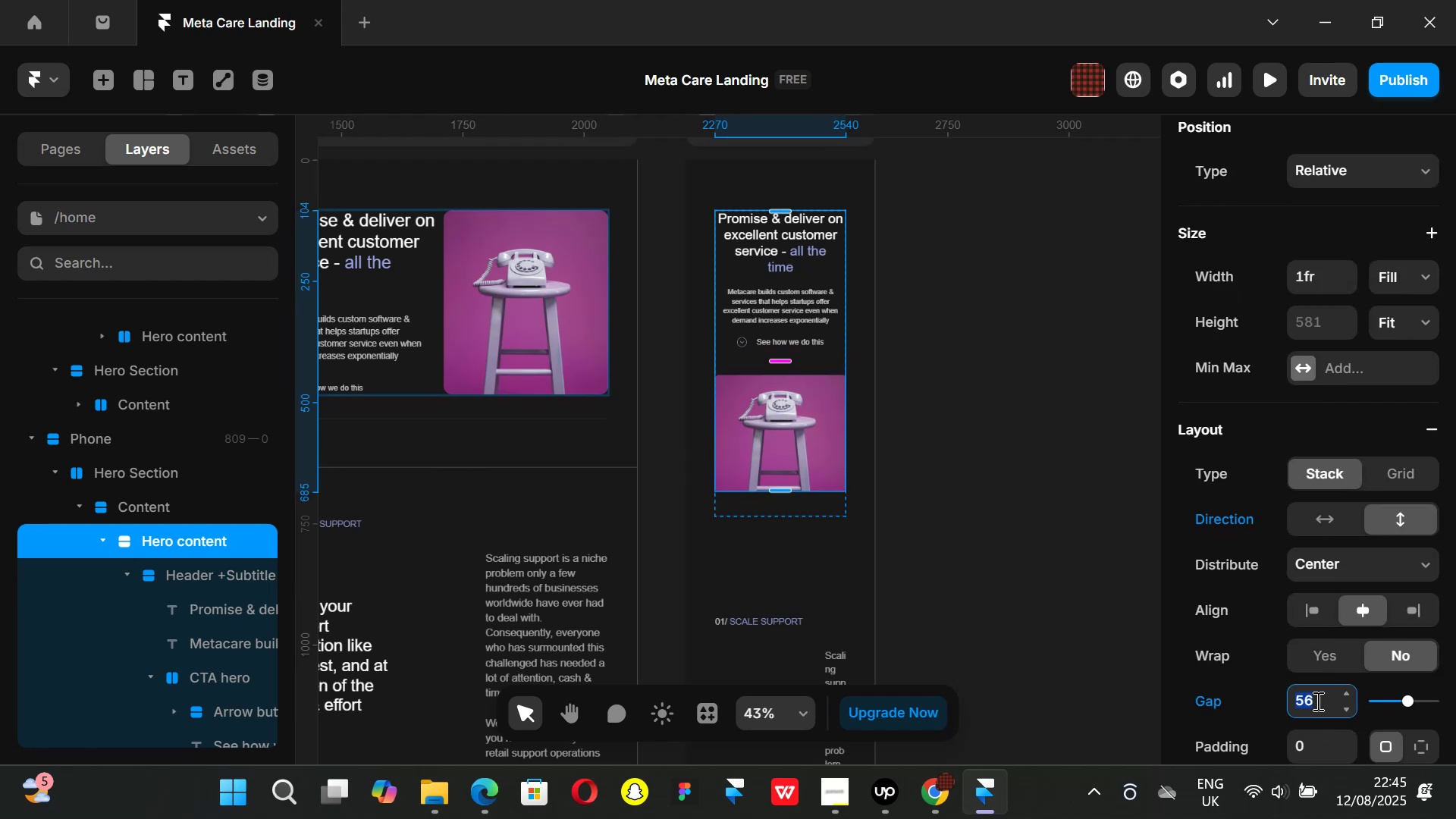 
type(60)
 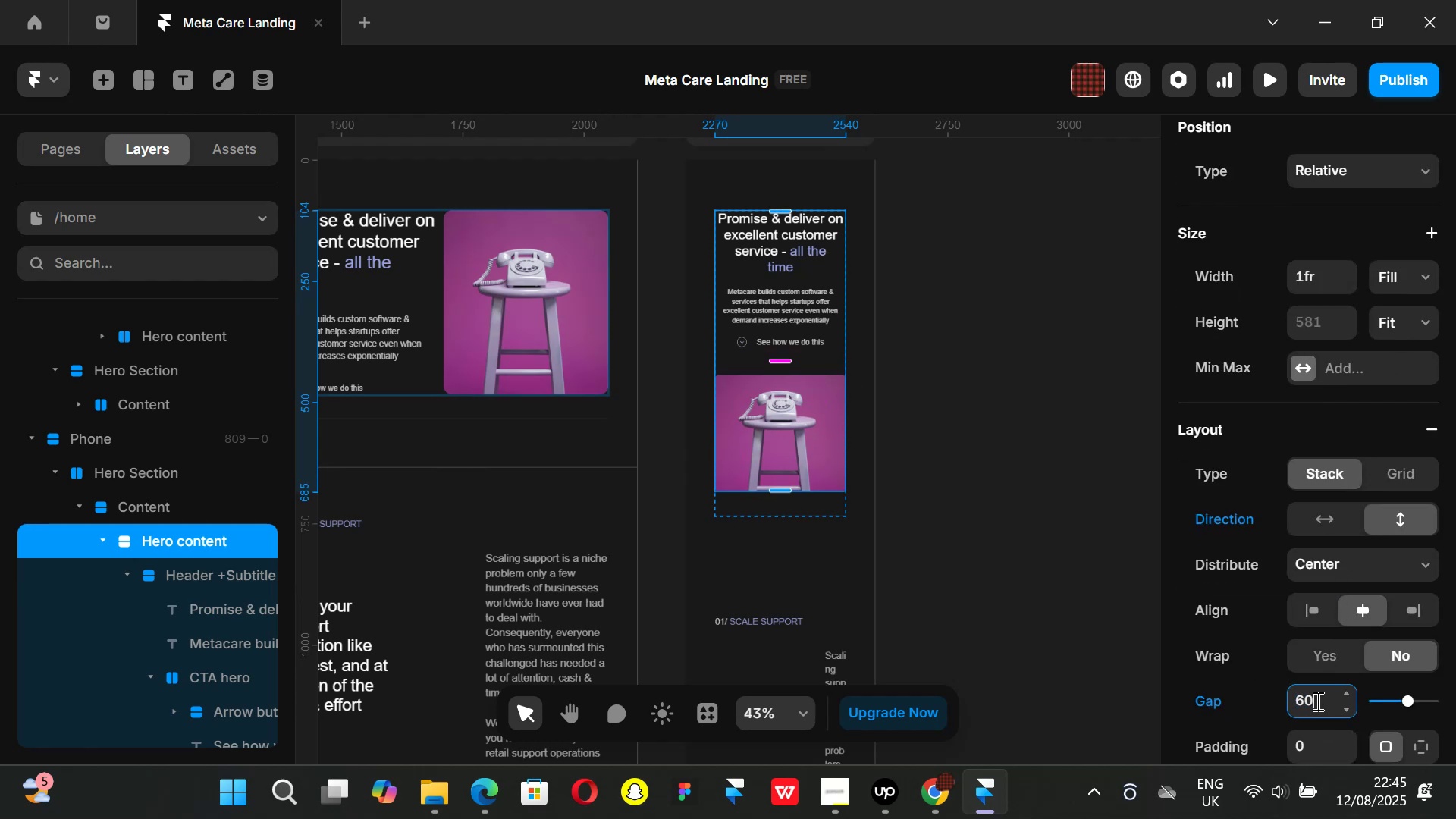 
key(Enter)
 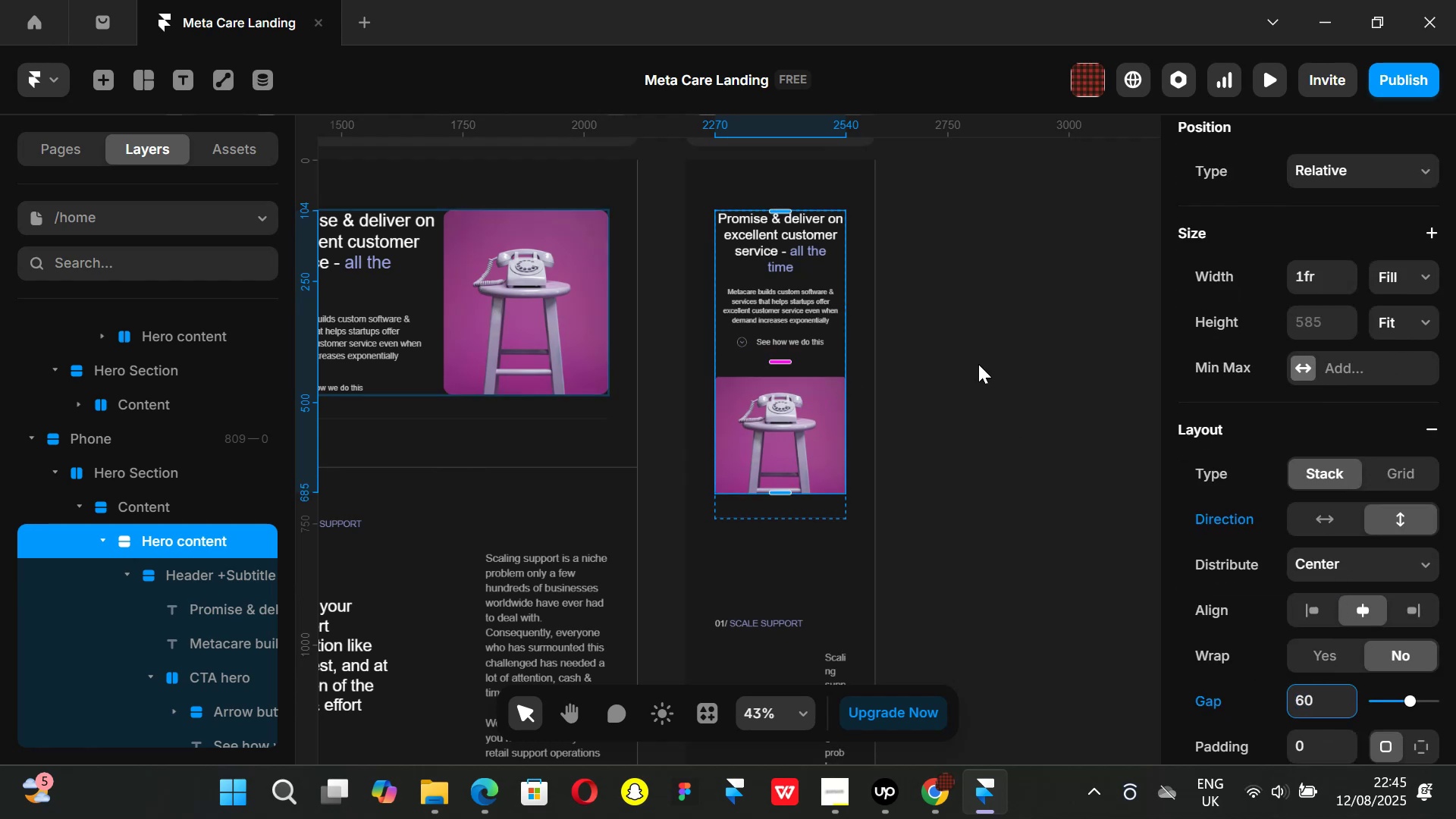 
scroll: coordinate [183, 581], scroll_direction: down, amount: 2.0
 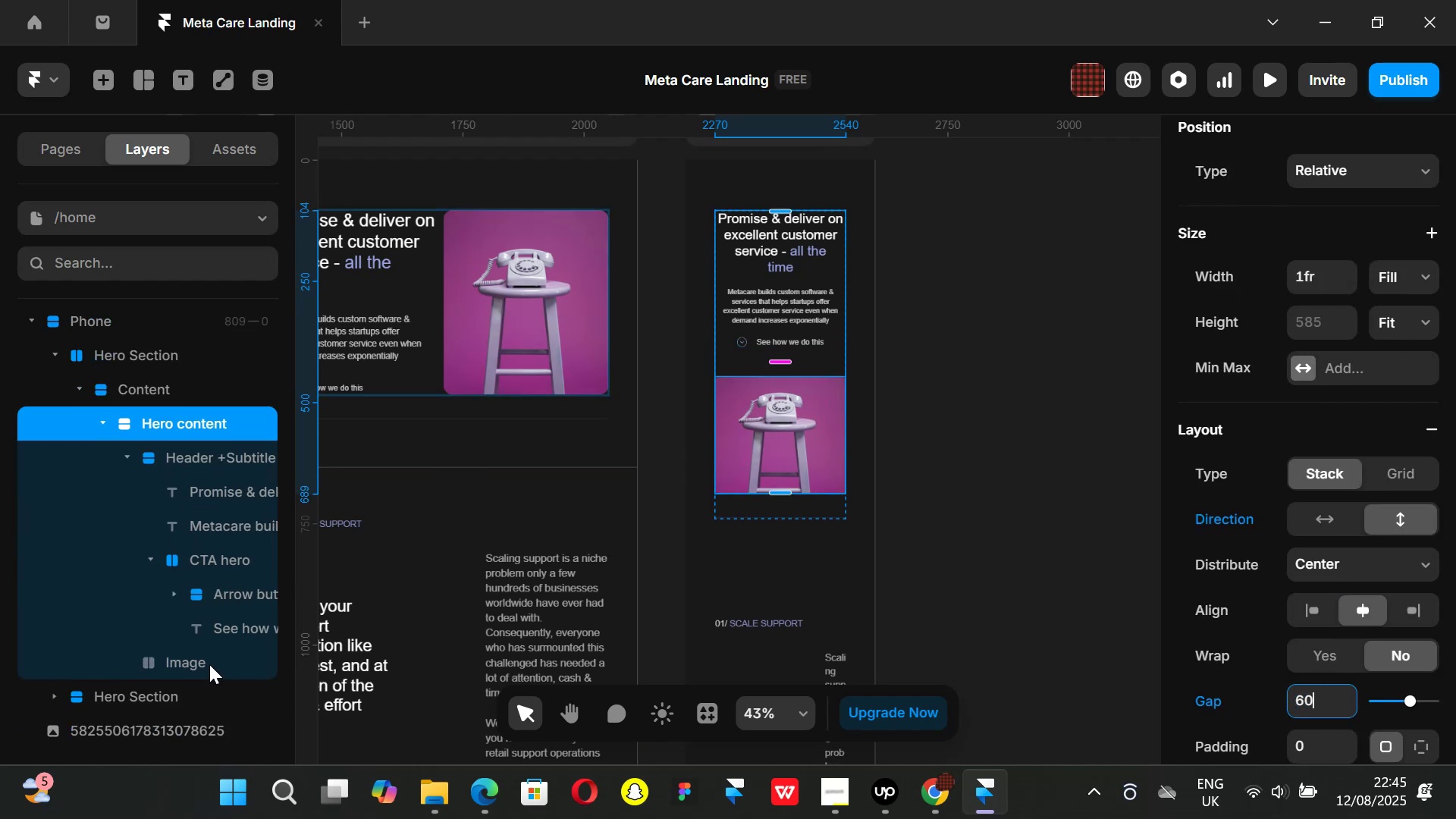 
left_click([209, 664])
 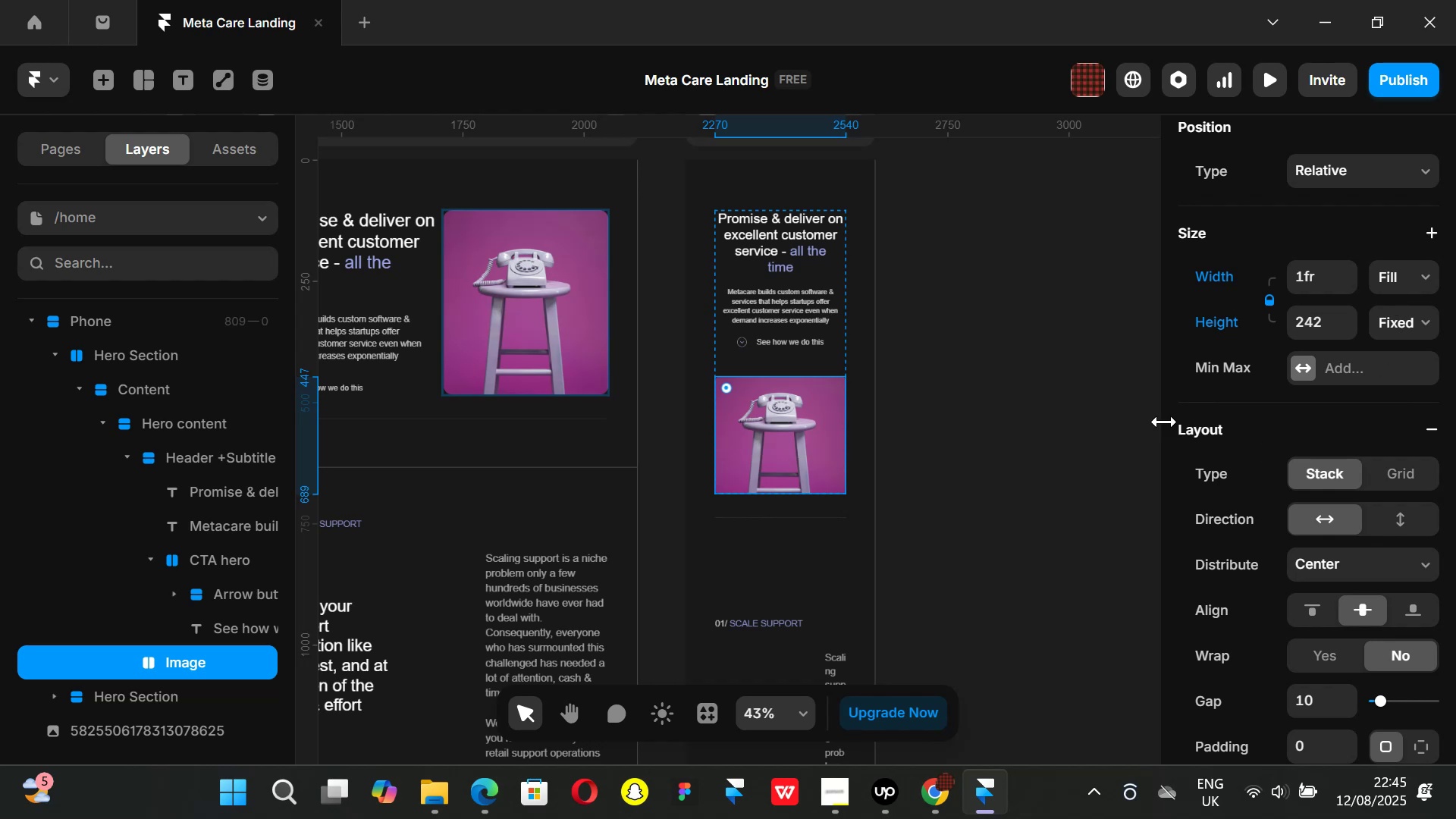 
left_click([1030, 419])
 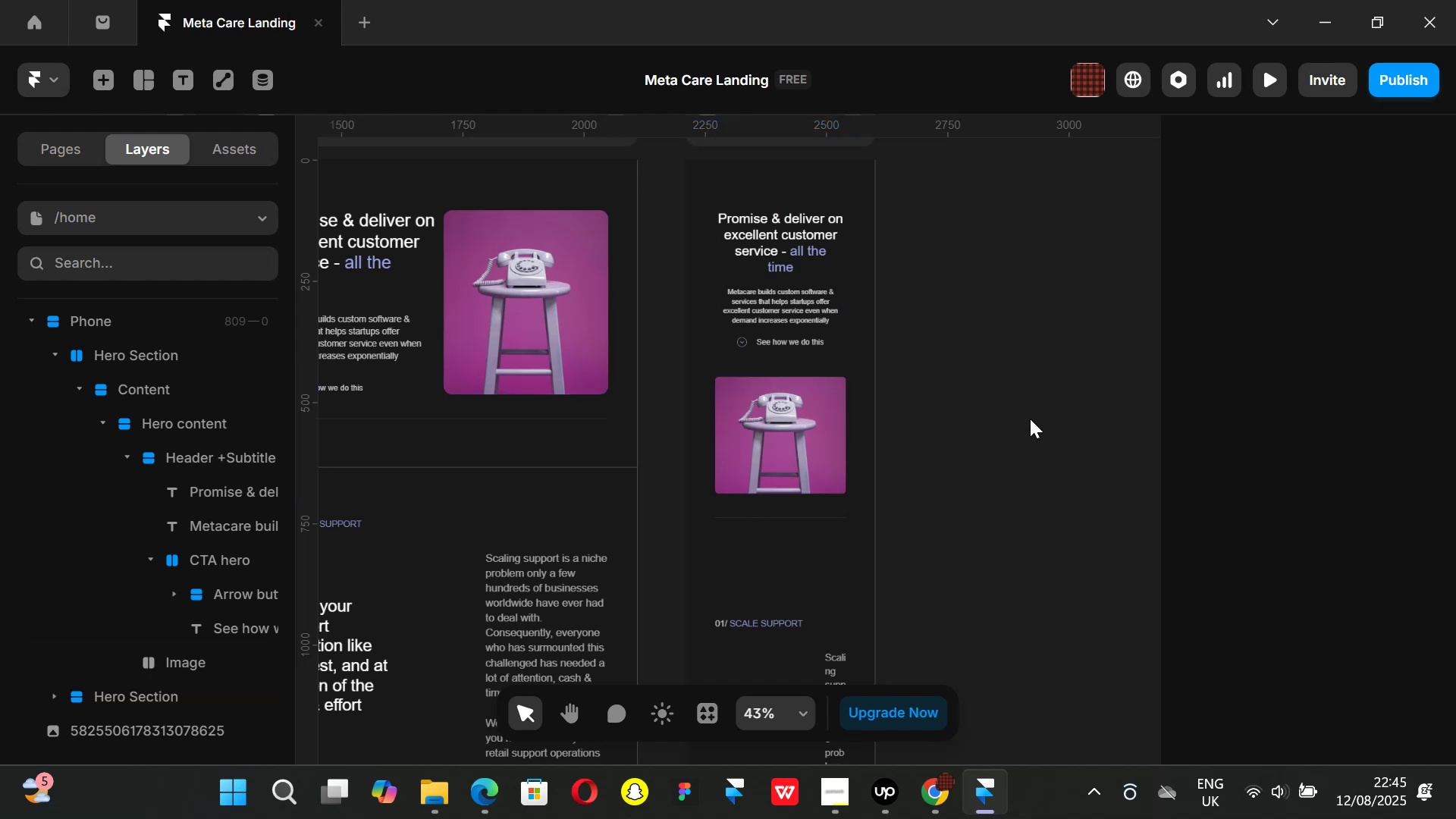 
key(Control+ControlLeft)
 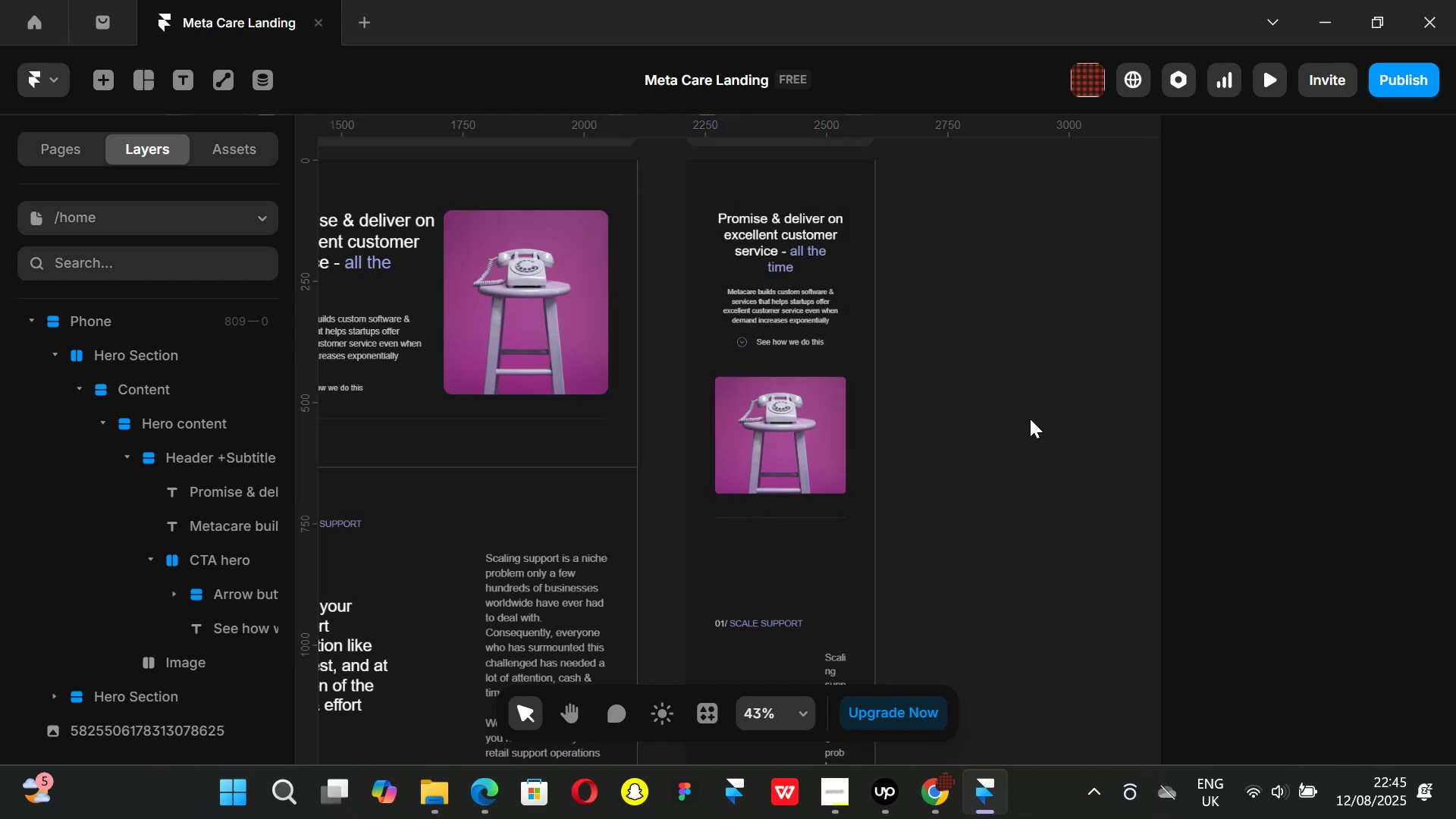 
key(Control+P)
 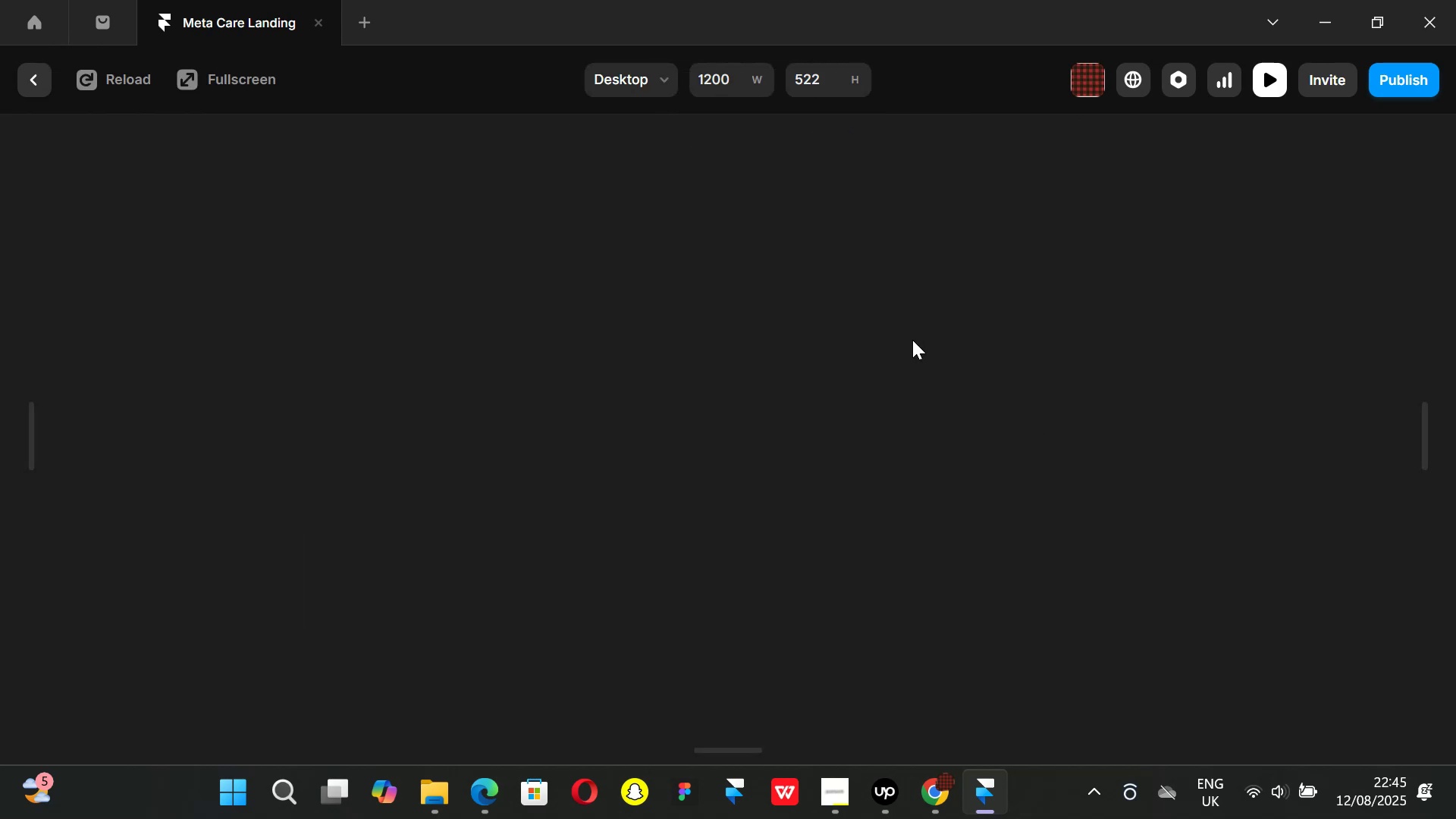 
scroll: coordinate [1332, 380], scroll_direction: none, amount: 0.0
 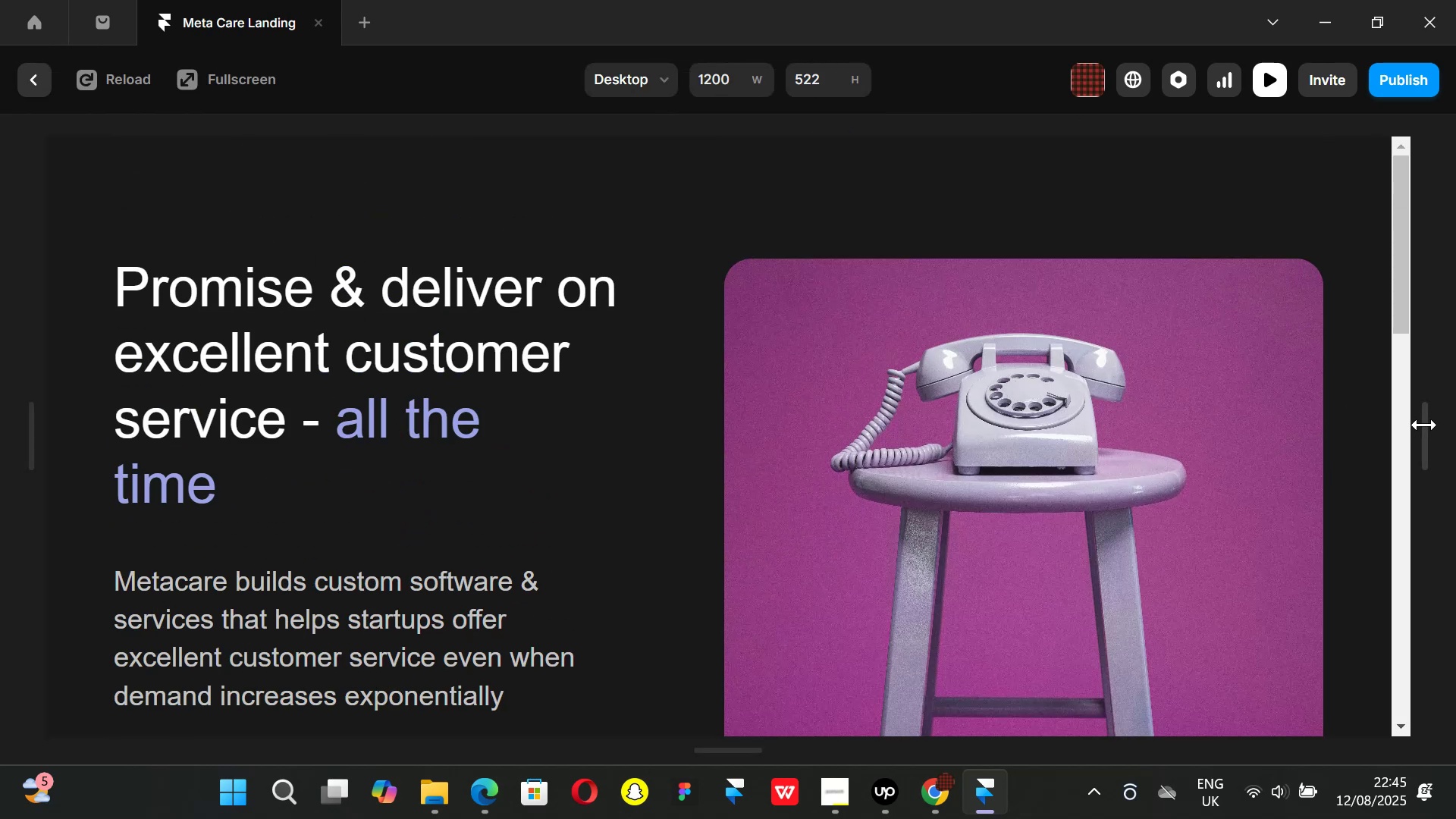 
left_click_drag(start_coordinate=[1424, 425], to_coordinate=[1189, 366])
 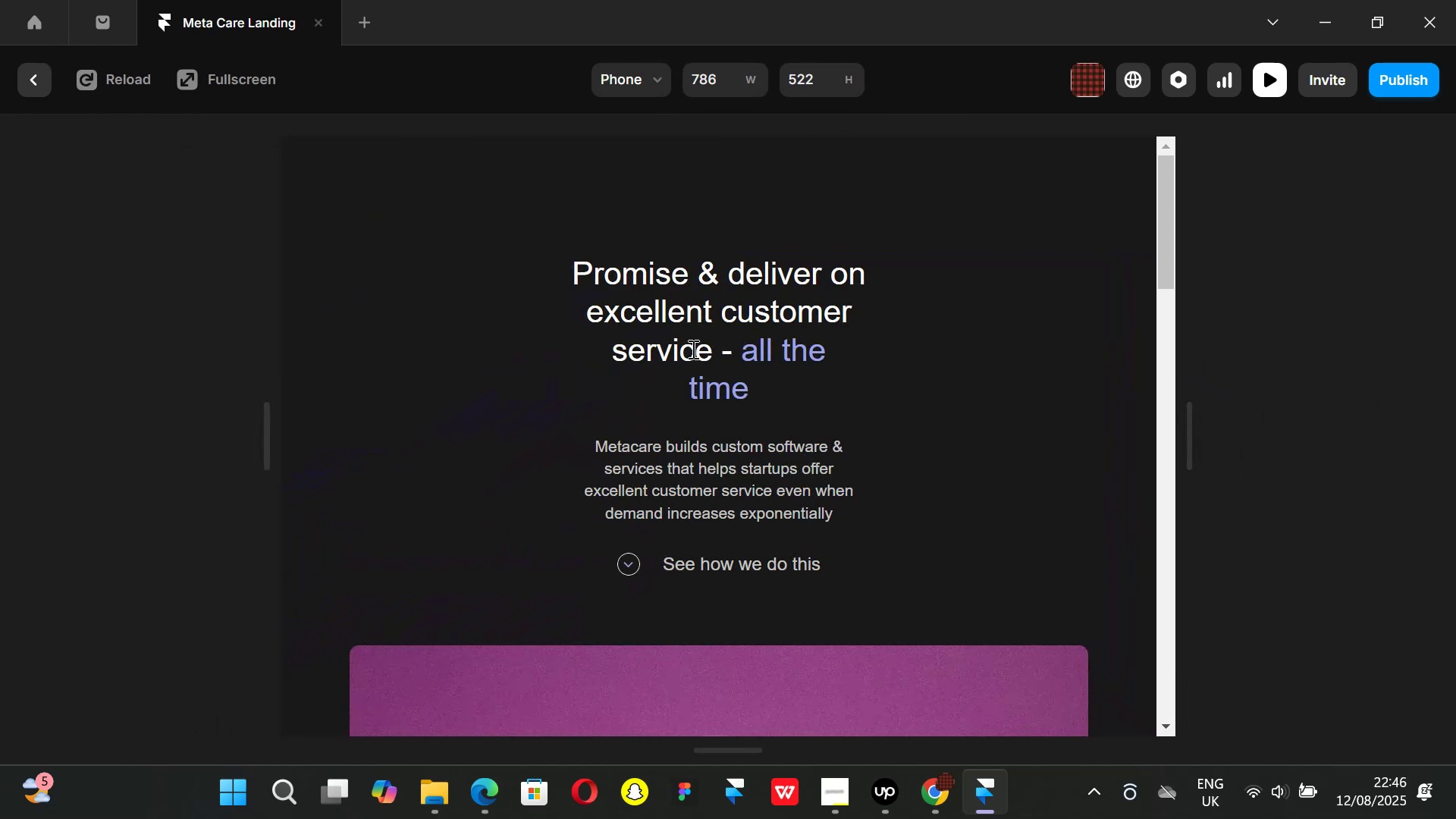 
scroll: coordinate [698, 353], scroll_direction: down, amount: 1.0
 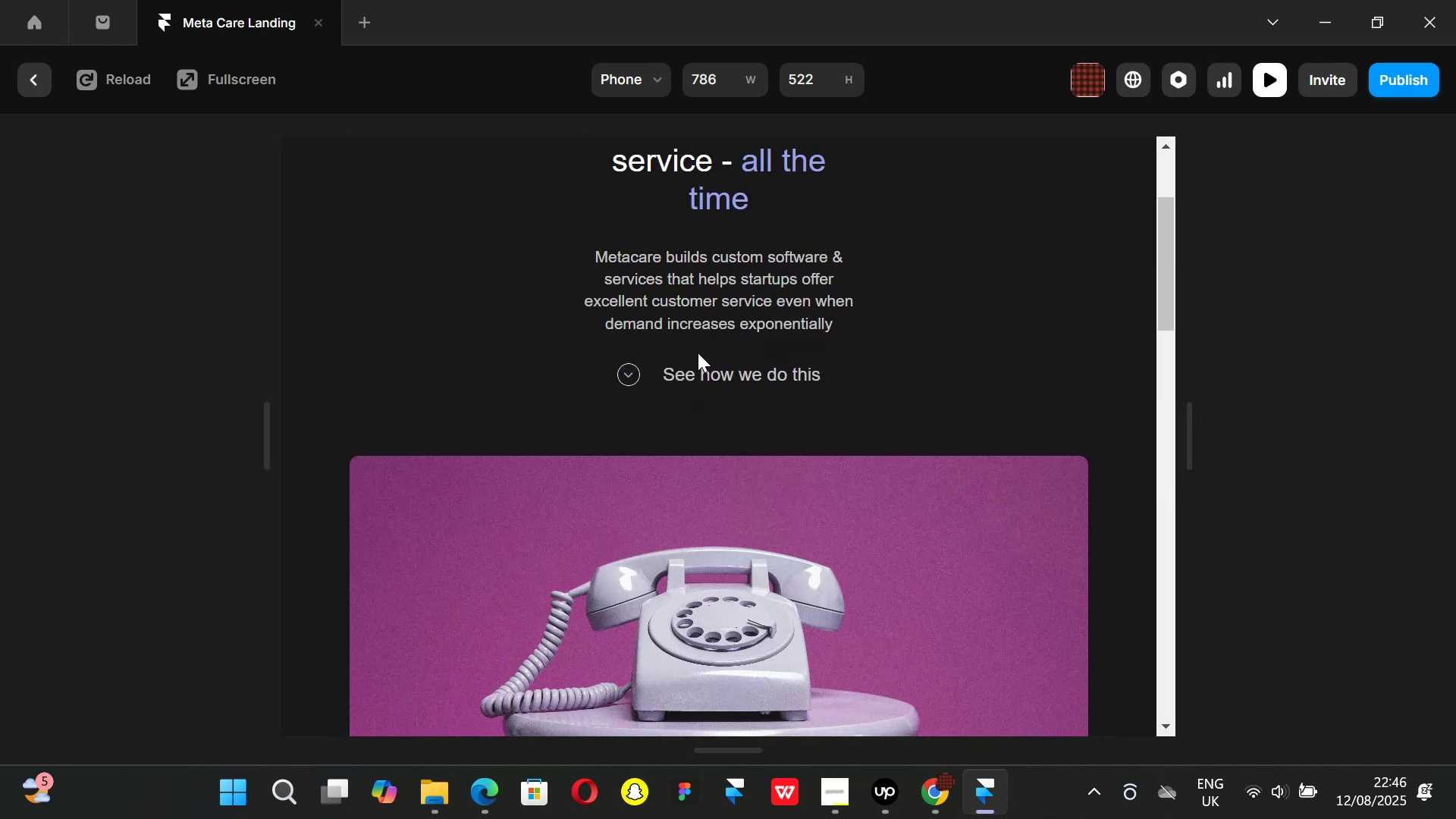 
scroll: coordinate [700, 355], scroll_direction: up, amount: 2.0
 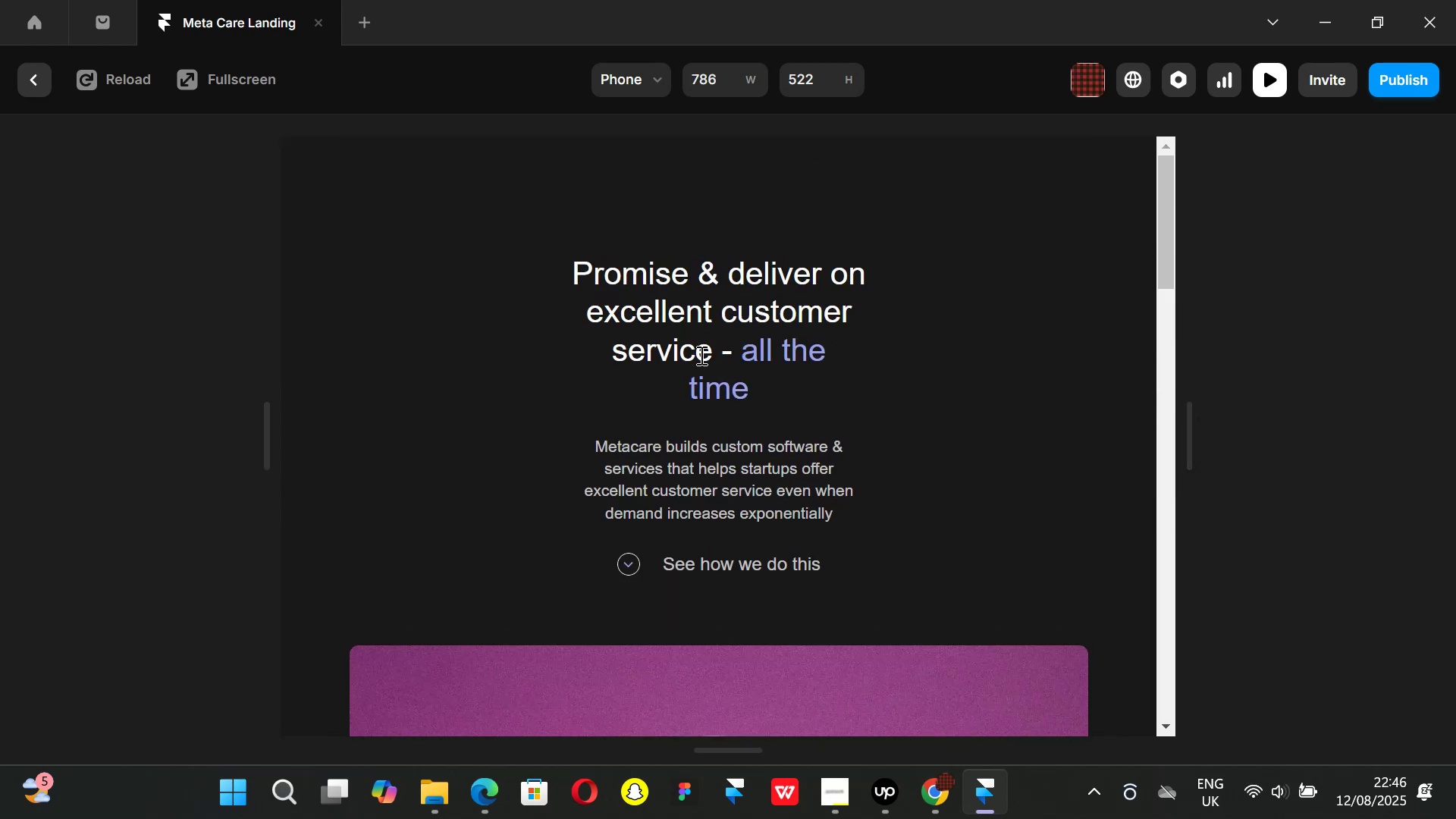 
scroll: coordinate [853, 370], scroll_direction: none, amount: 0.0
 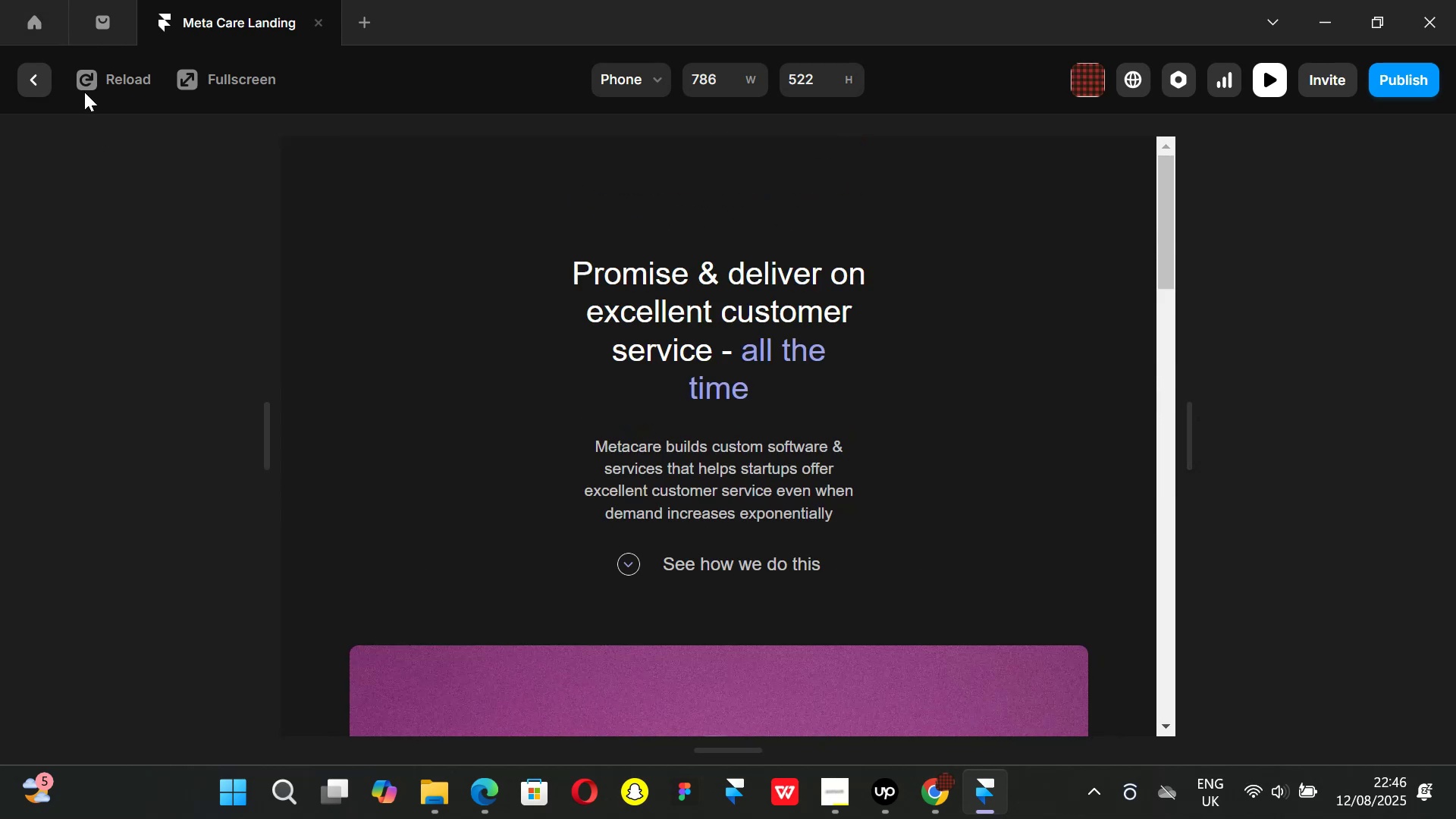 
left_click([86, 74])
 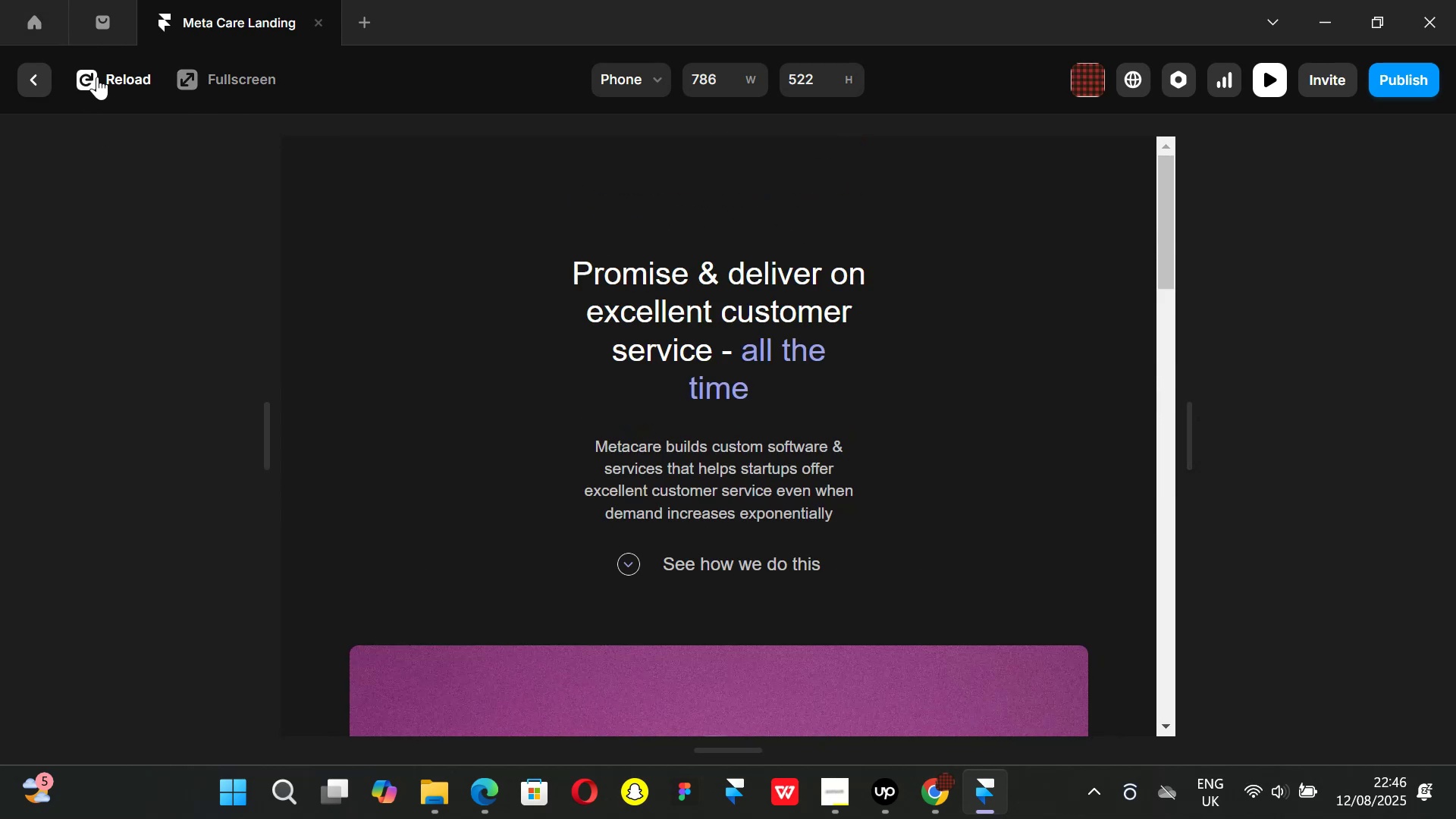 
double_click([97, 77])
 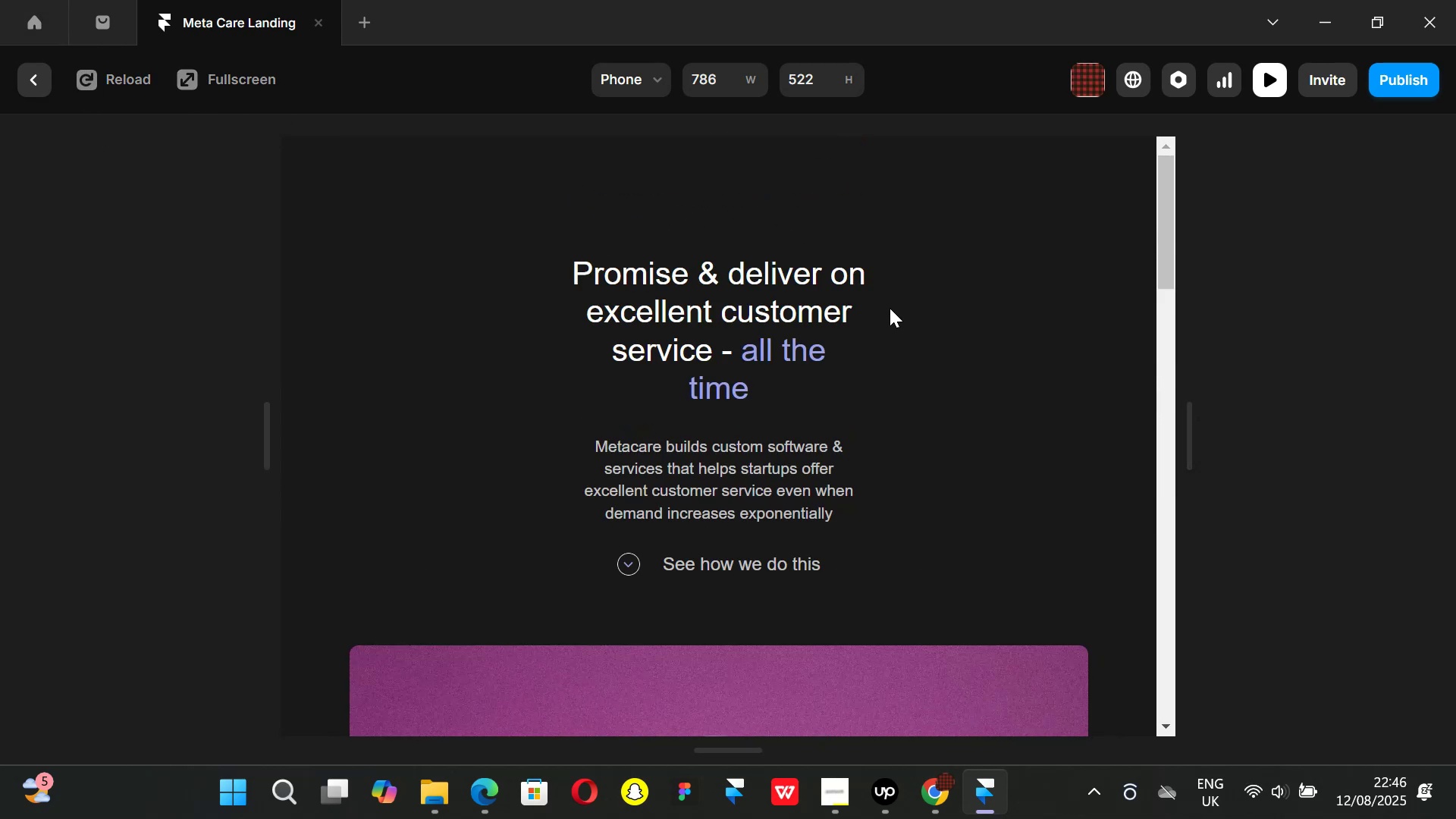 
scroll: coordinate [890, 308], scroll_direction: down, amount: 1.0
 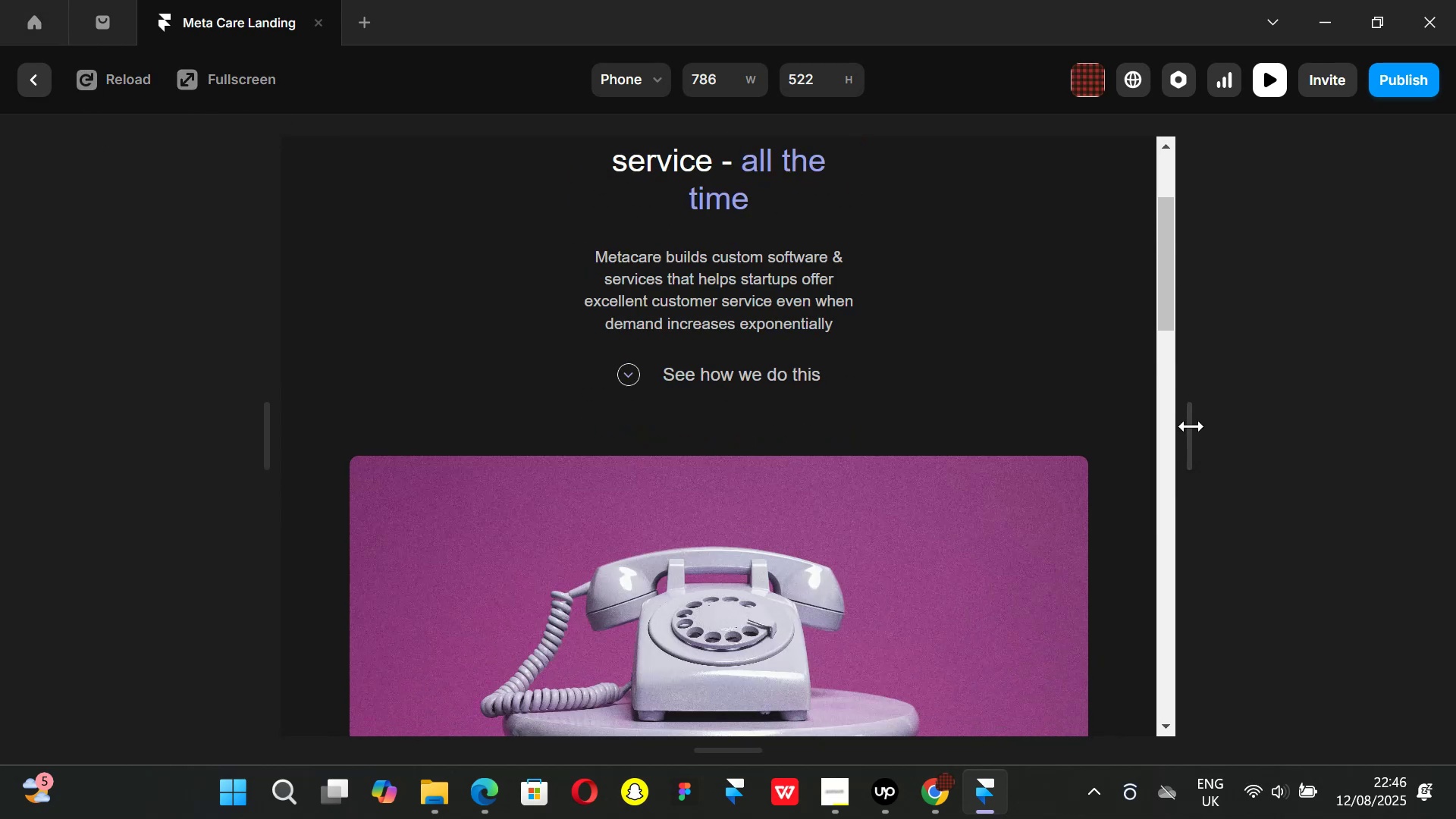 
left_click_drag(start_coordinate=[1189, 430], to_coordinate=[905, 410])
 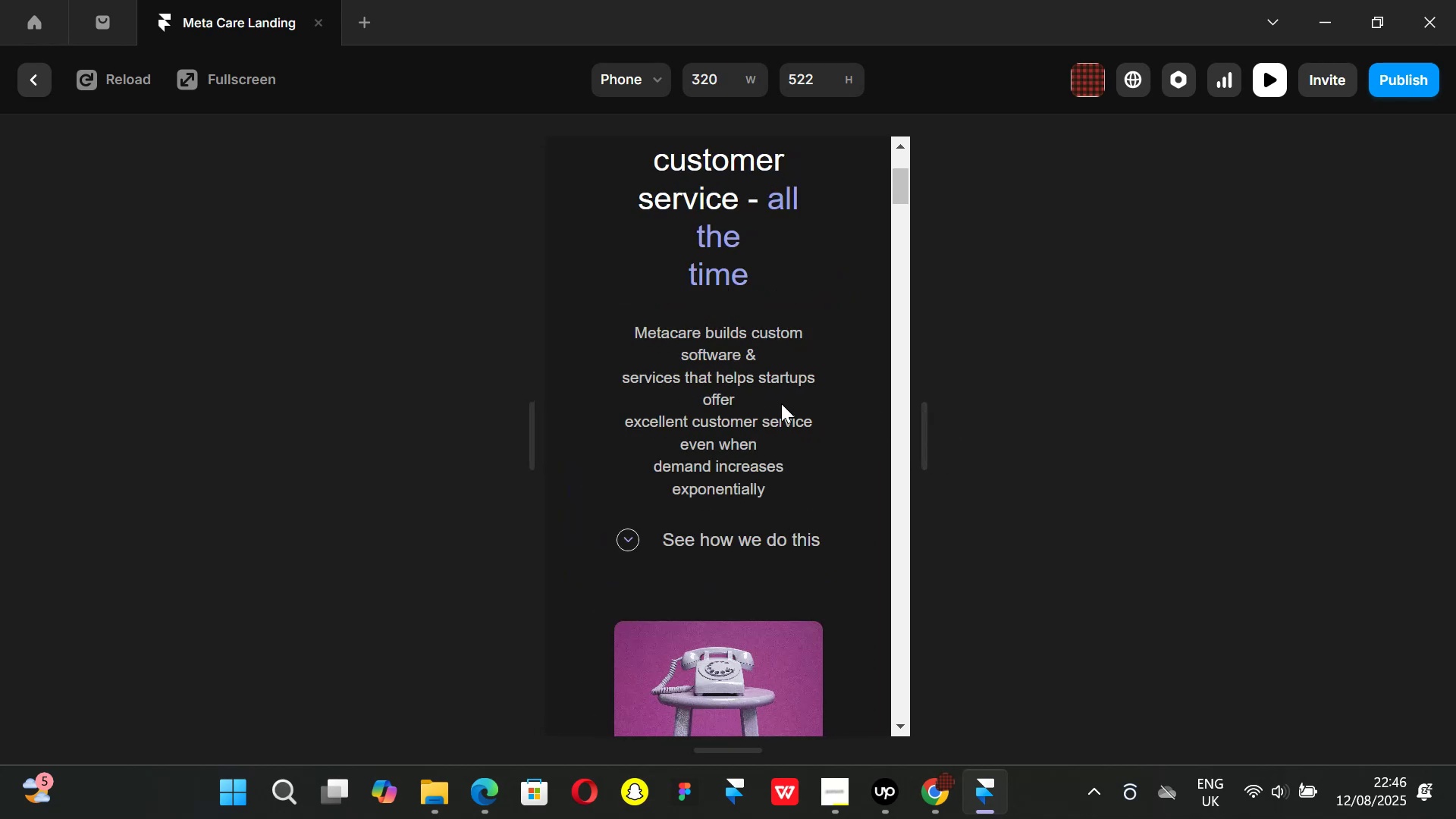 
scroll: coordinate [780, 400], scroll_direction: up, amount: 2.0
 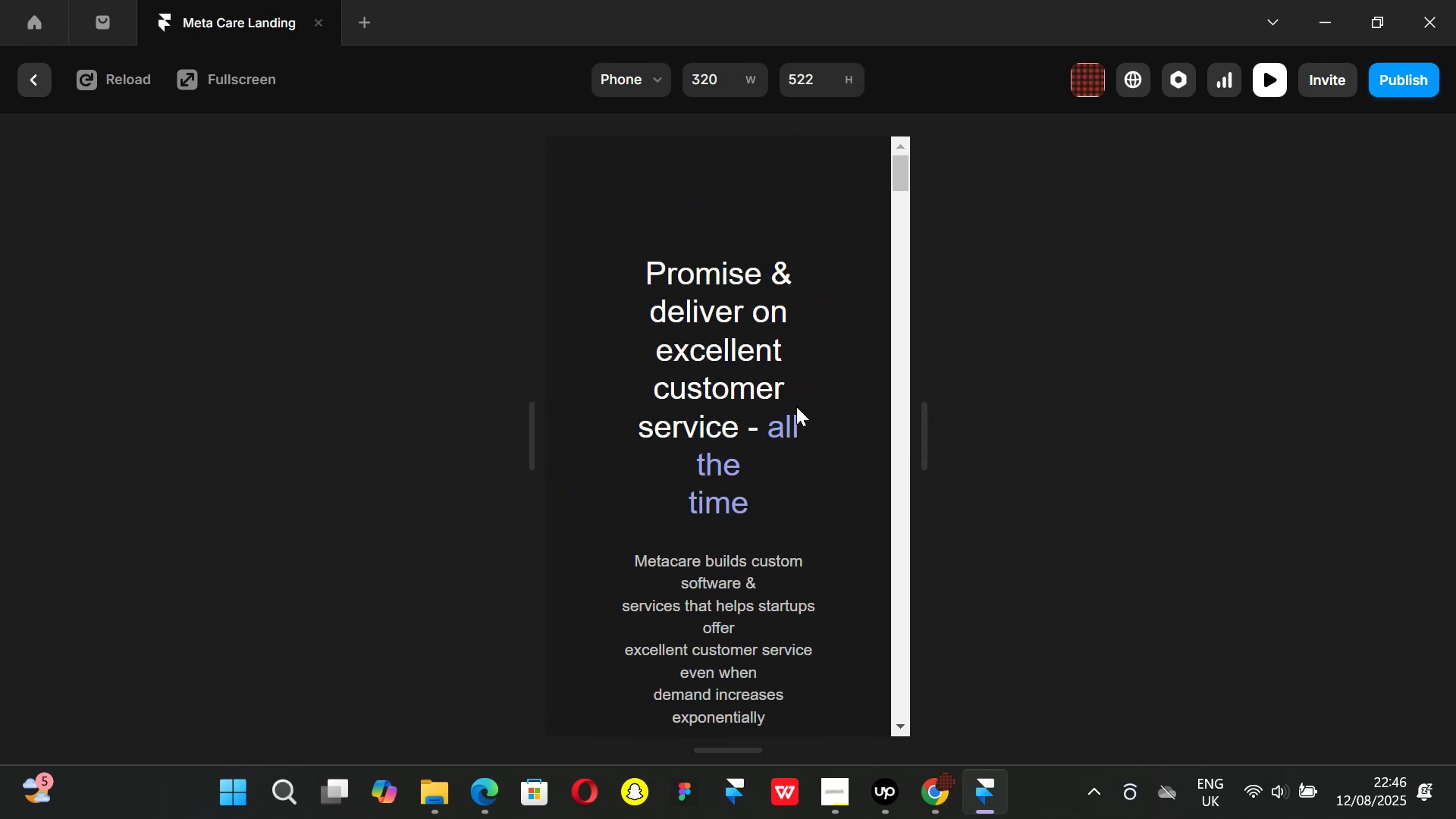 
scroll: coordinate [801, 410], scroll_direction: down, amount: 2.0
 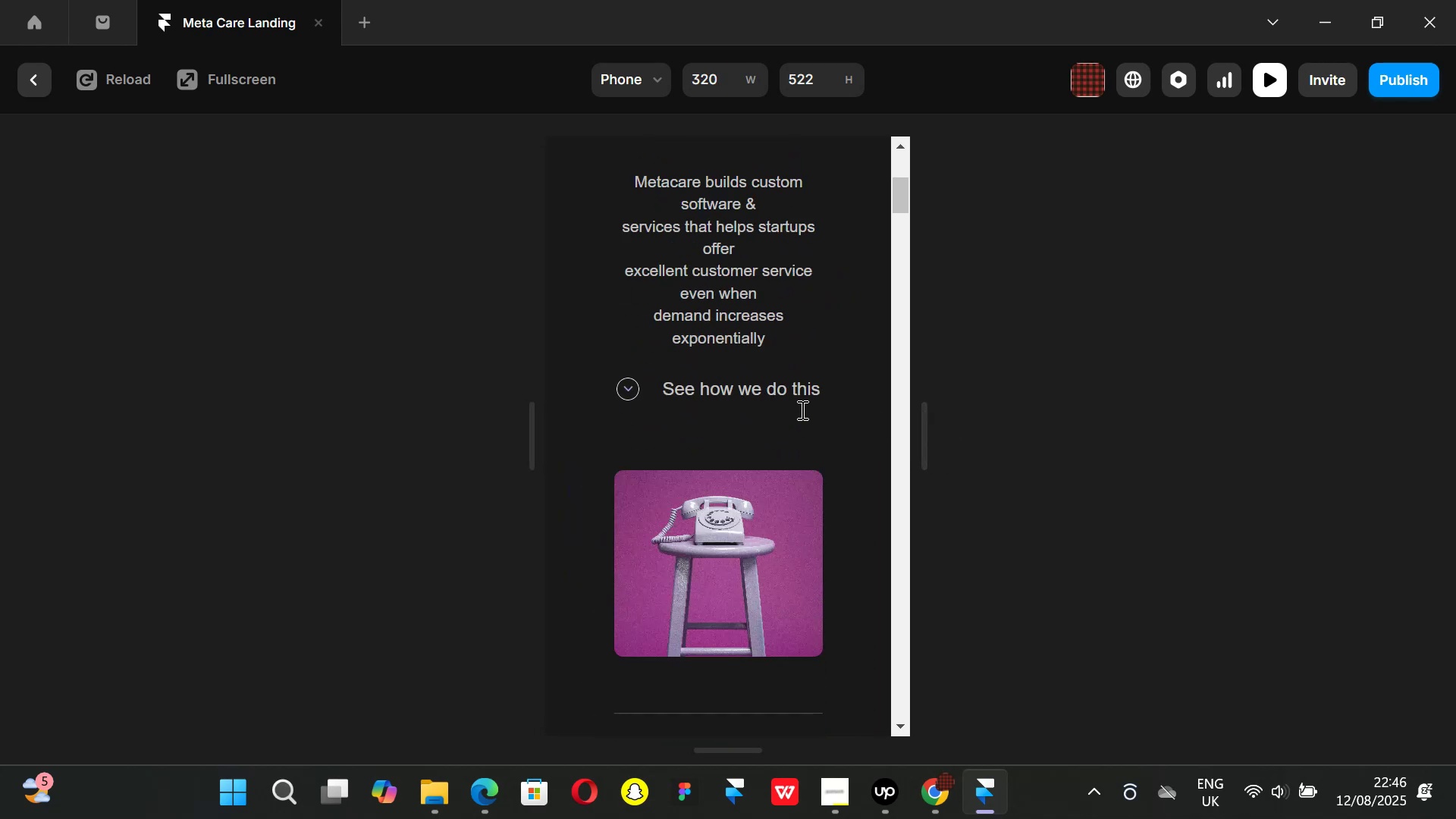 
scroll: coordinate [801, 410], scroll_direction: up, amount: 1.0
 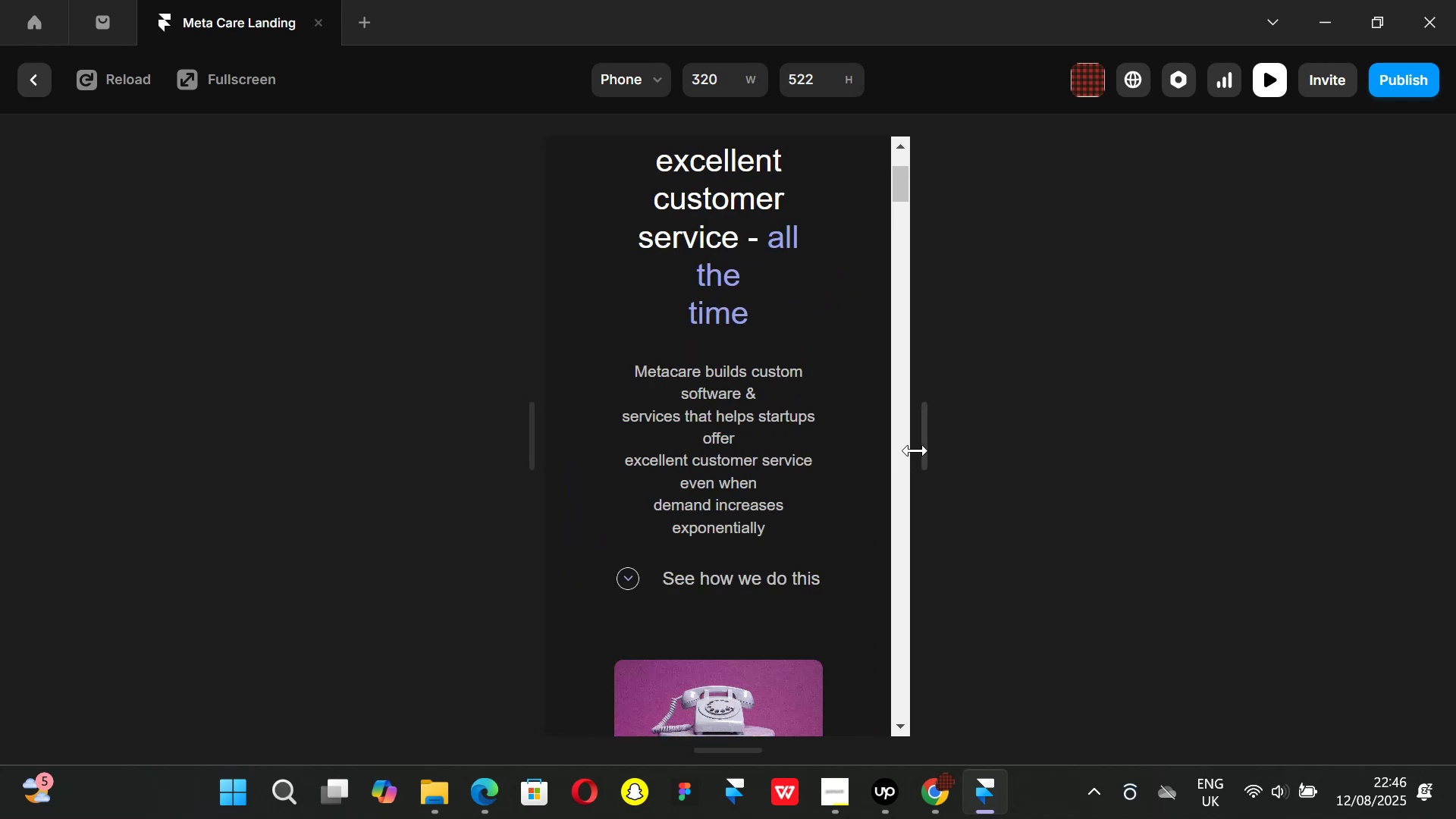 
left_click_drag(start_coordinate=[919, 450], to_coordinate=[1185, 484])
 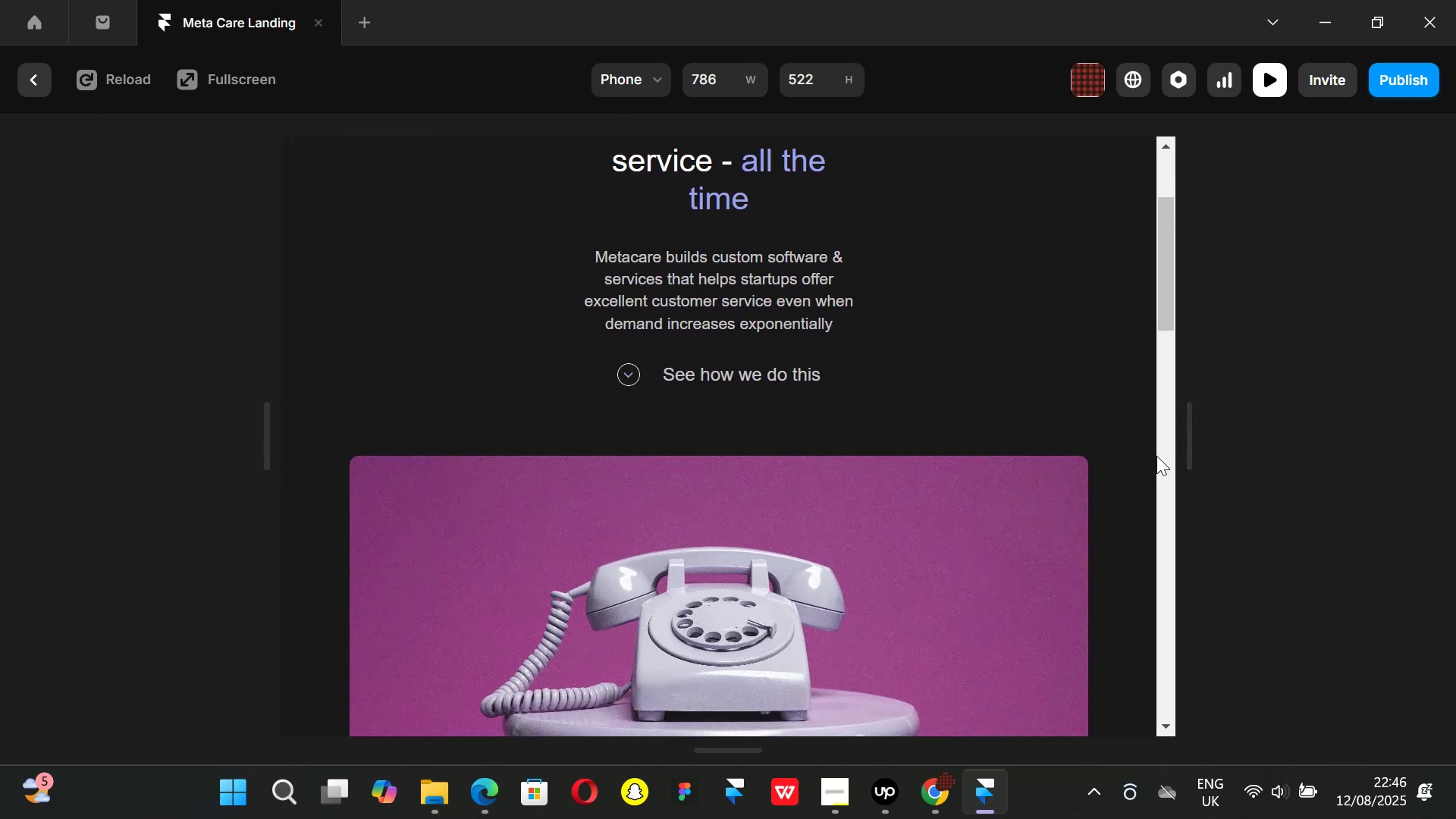 
left_click_drag(start_coordinate=[1184, 453], to_coordinate=[1173, 455])
 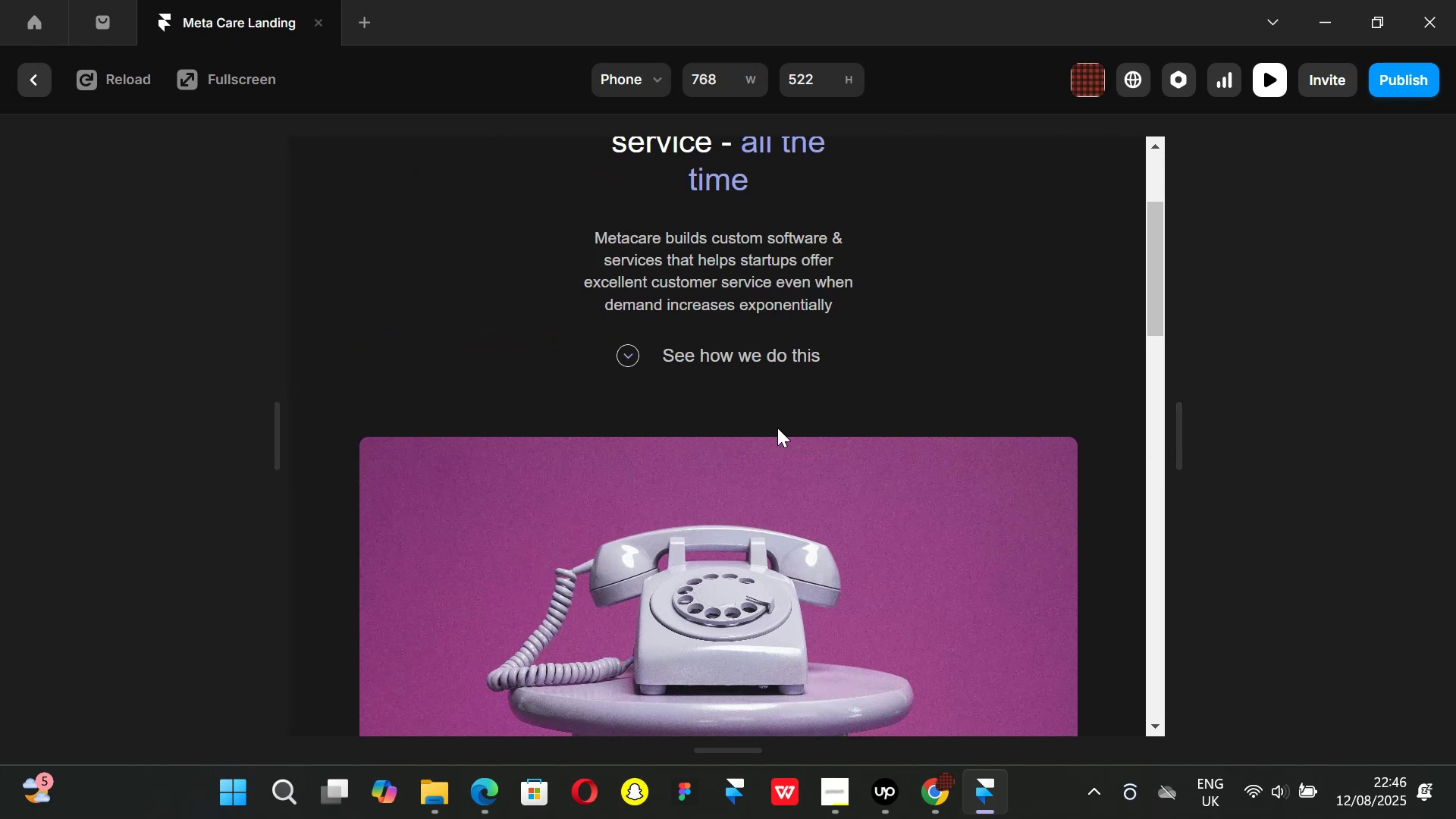 
scroll: coordinate [777, 428], scroll_direction: up, amount: 2.0
 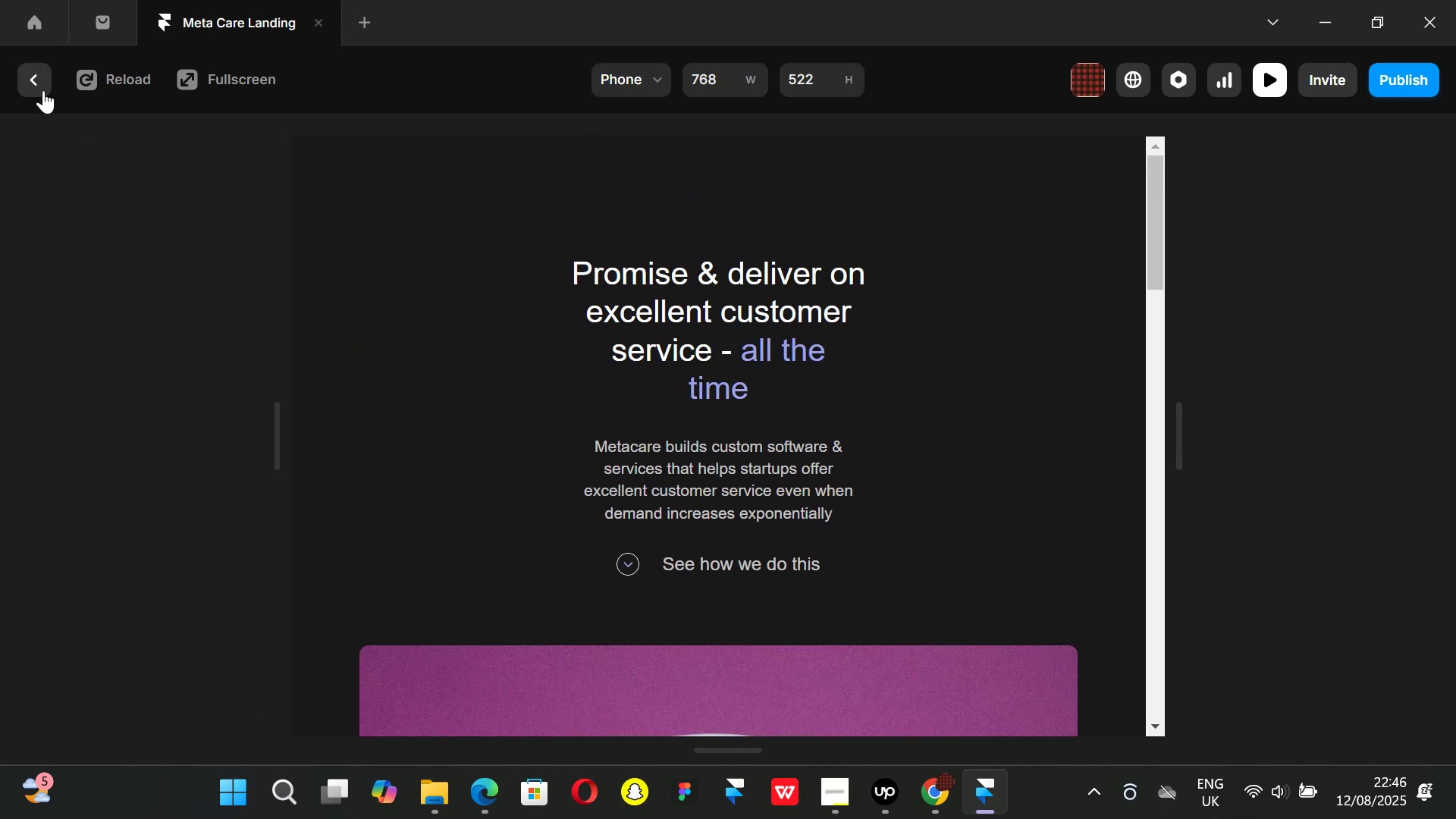 
left_click([41, 83])
 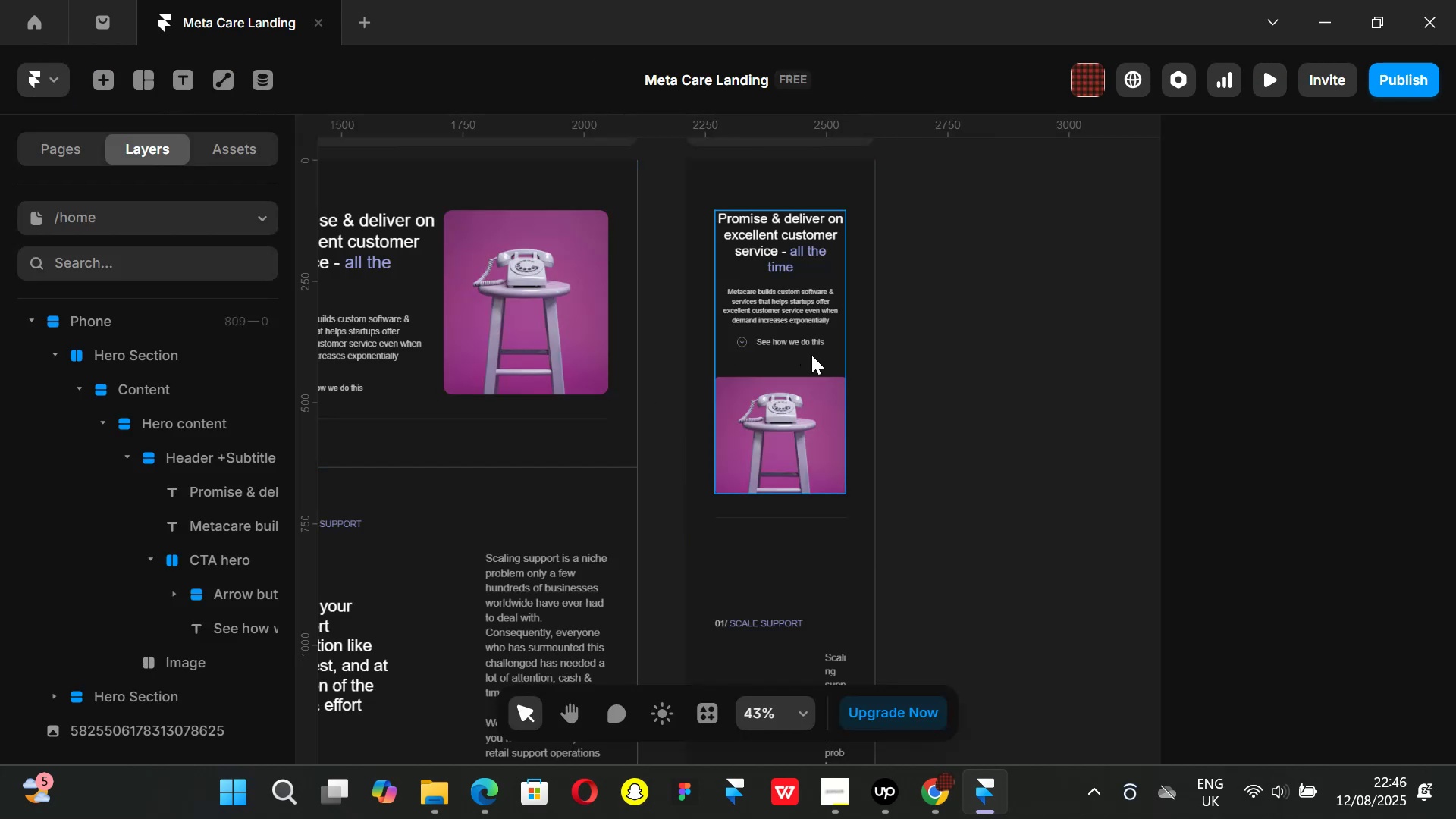 
left_click([811, 355])
 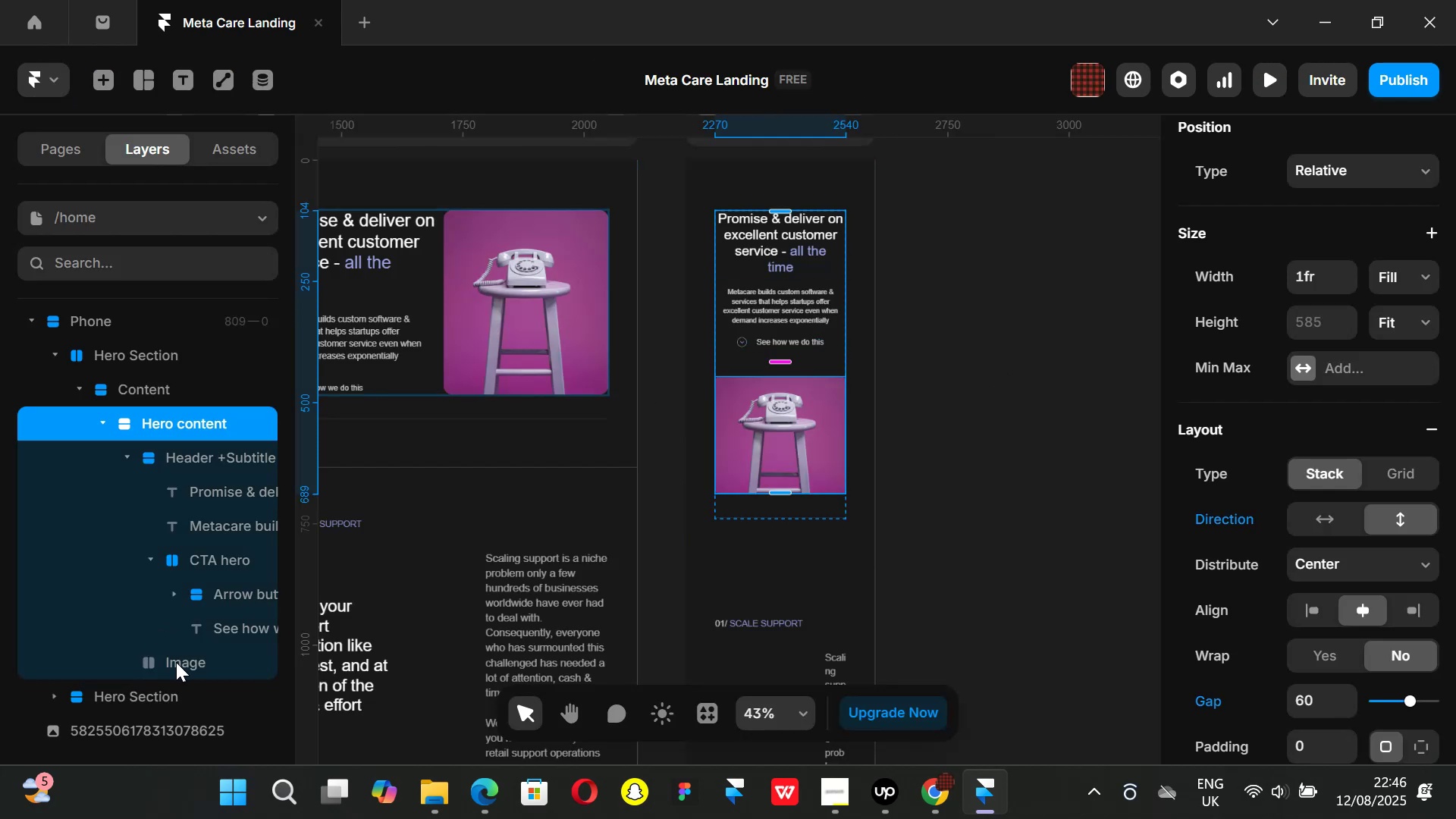 
left_click([176, 662])
 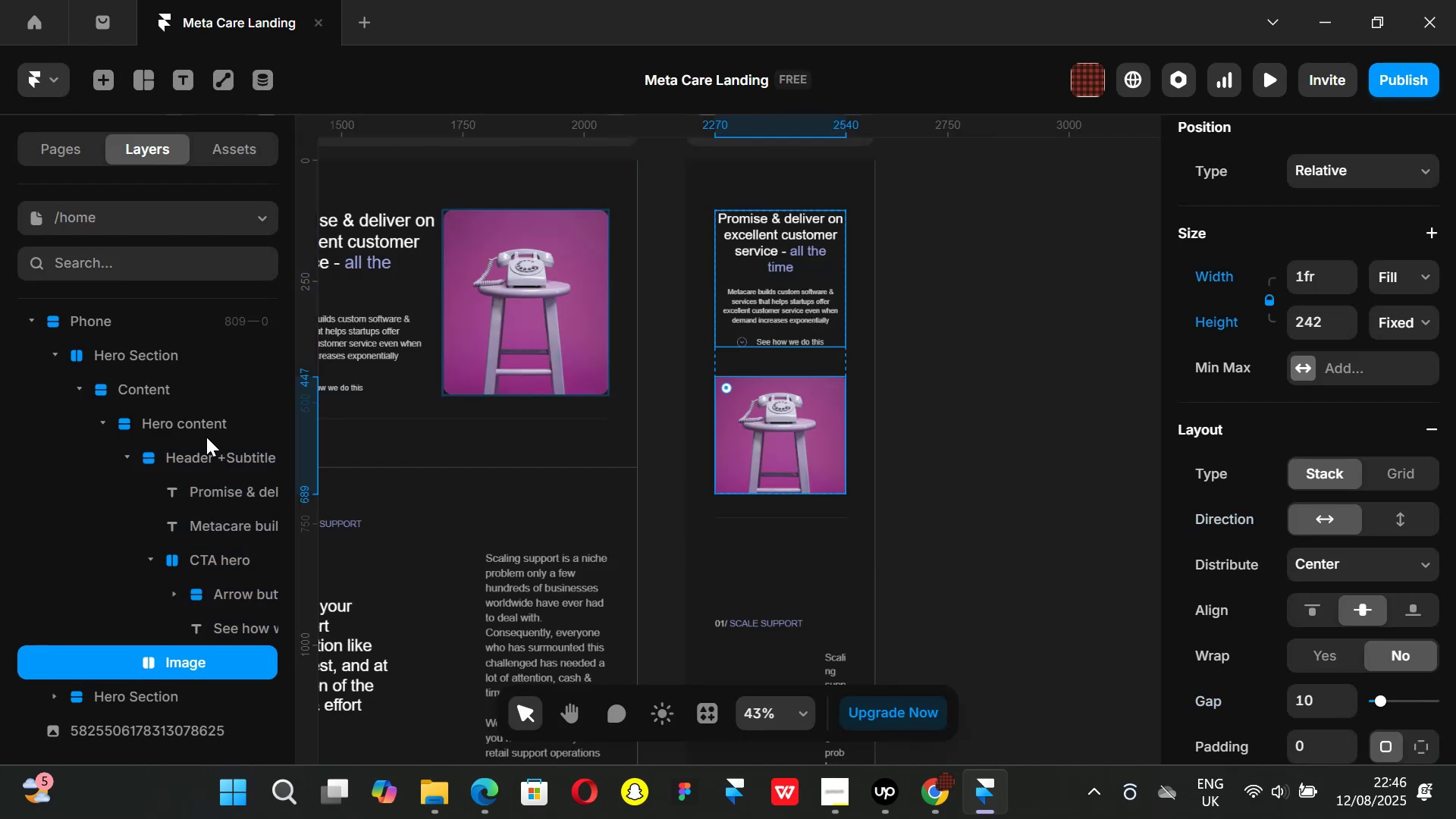 
left_click([197, 423])
 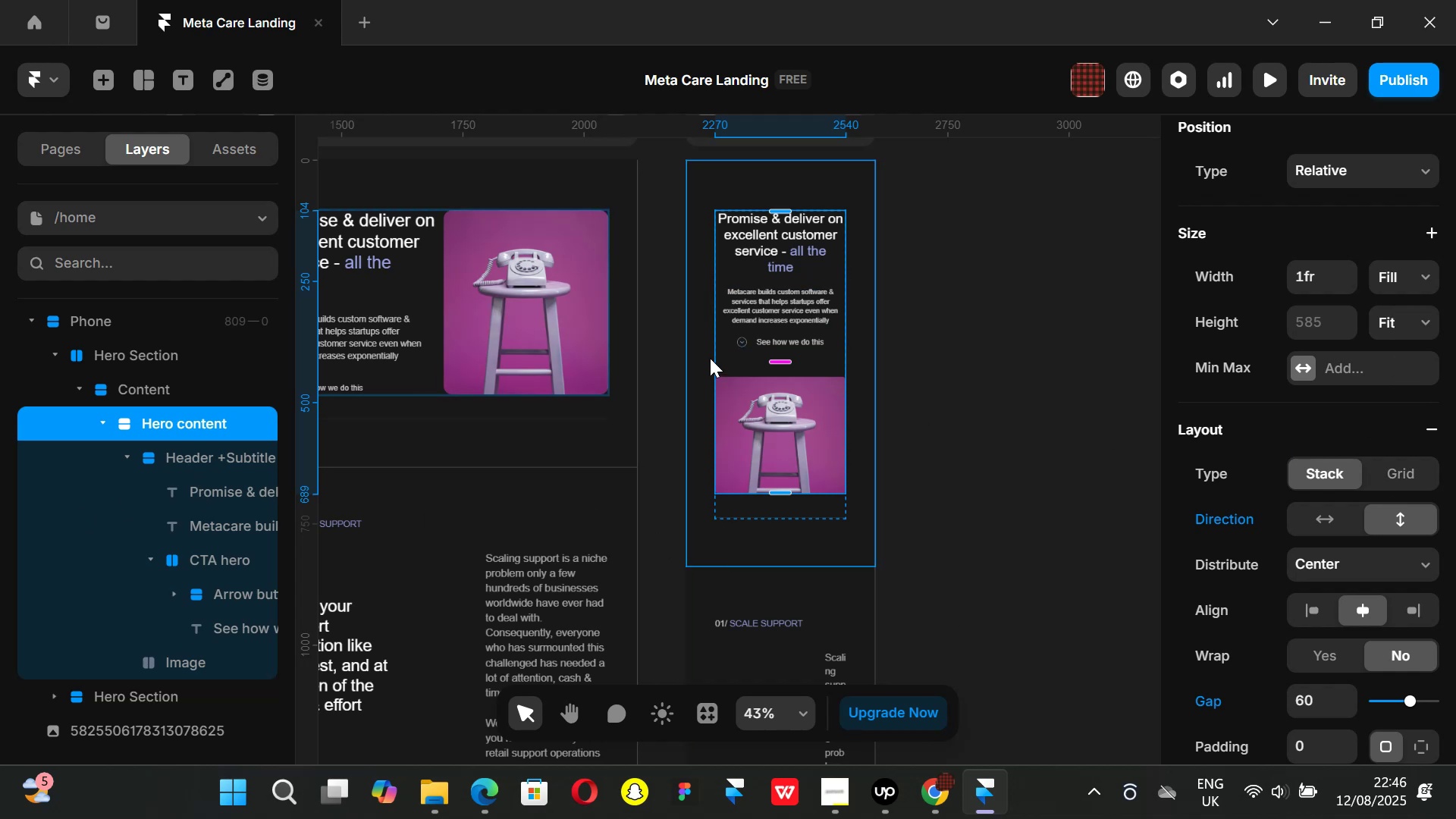 
wait(7.27)
 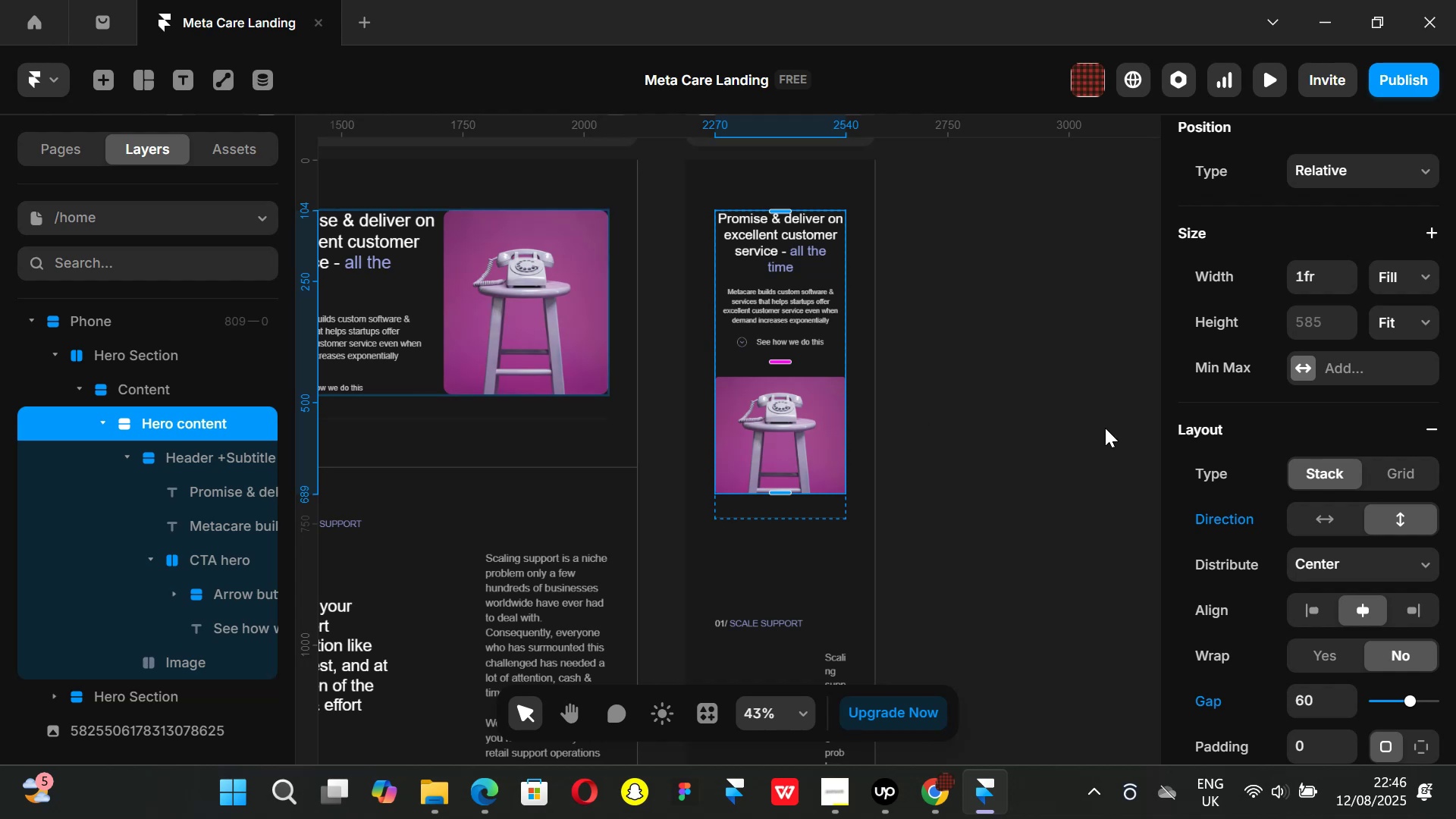 
left_click([178, 453])
 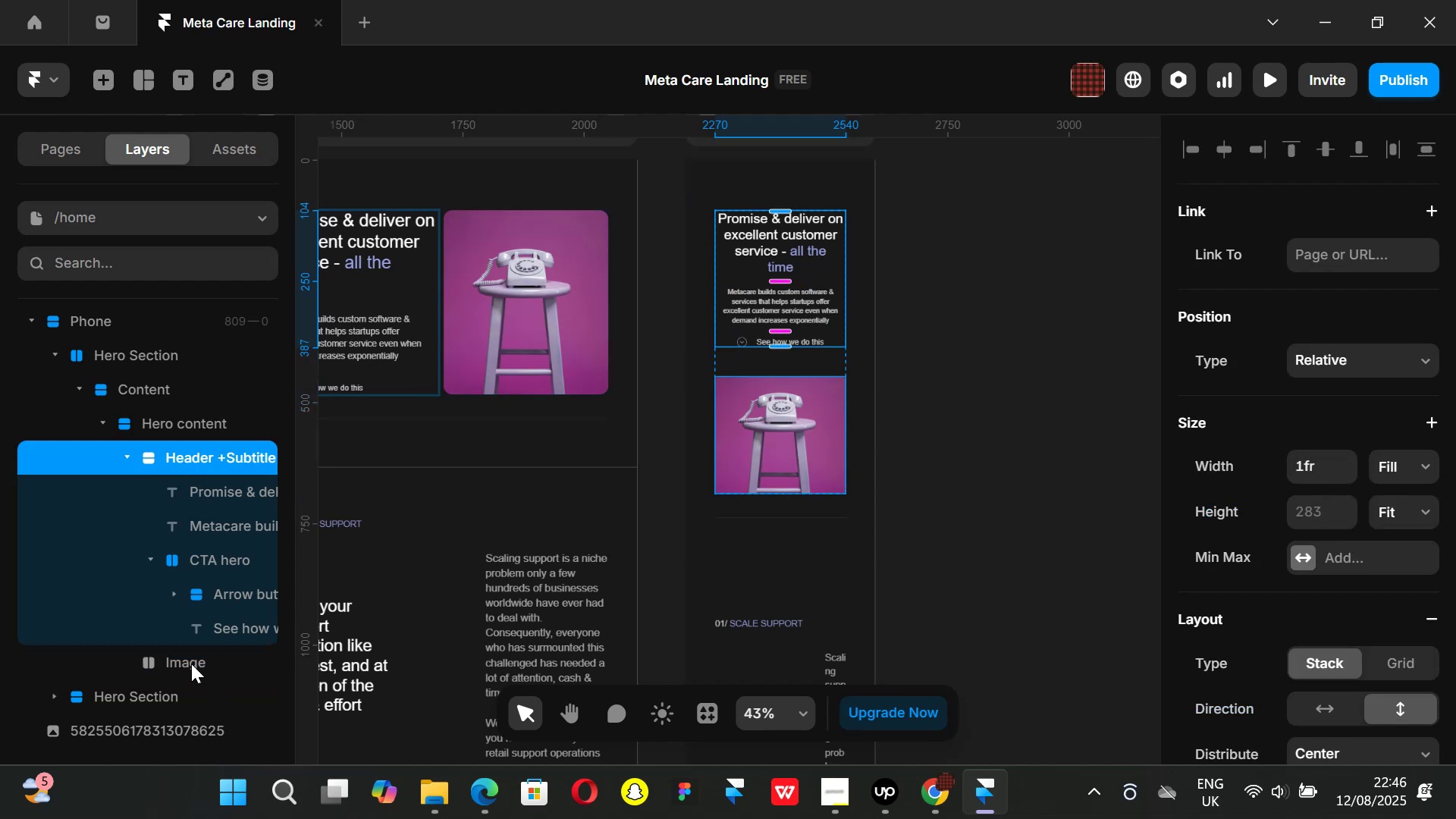 
wait(5.88)
 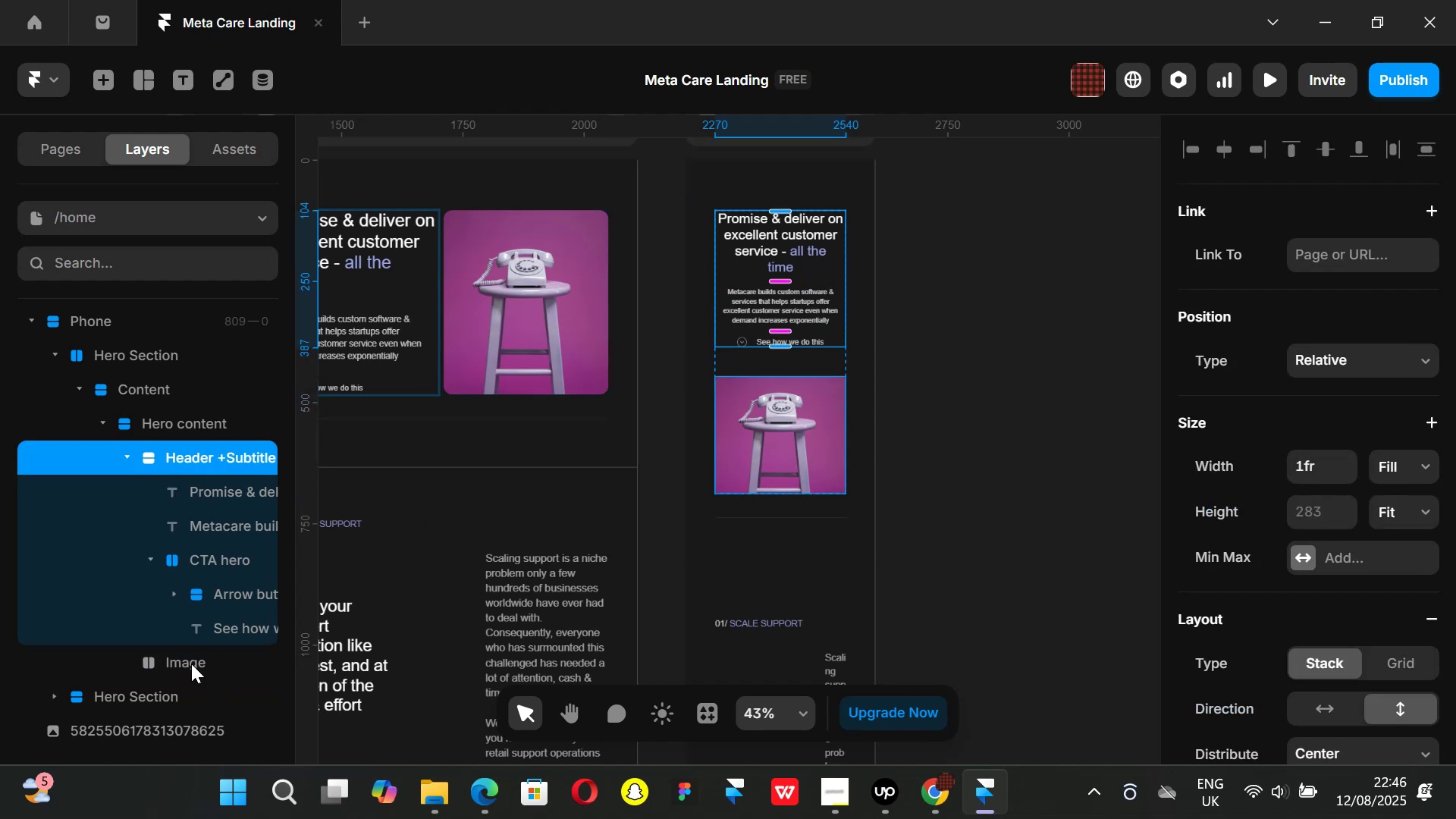 
left_click([191, 664])
 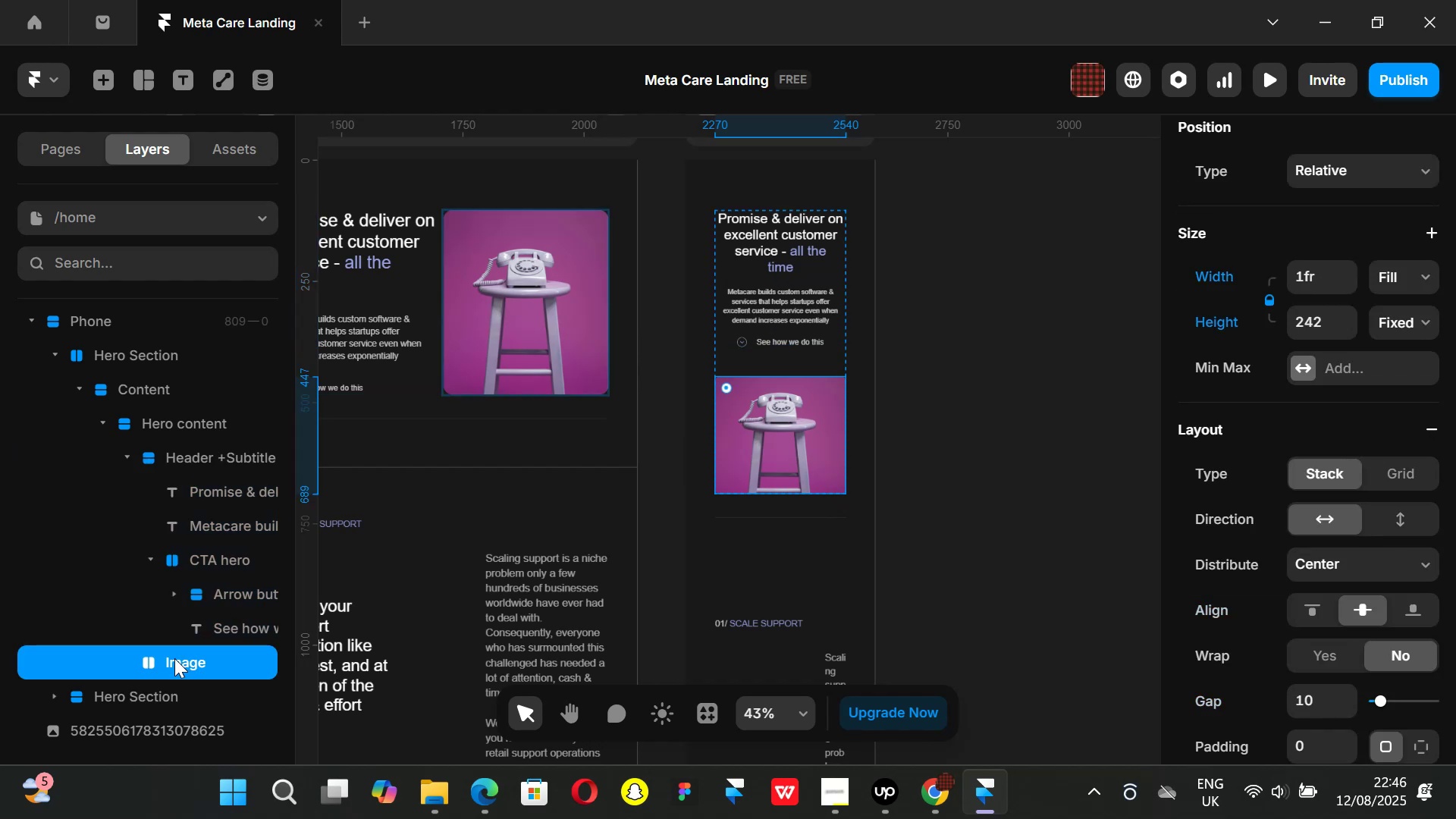 
left_click_drag(start_coordinate=[174, 658], to_coordinate=[192, 462])
 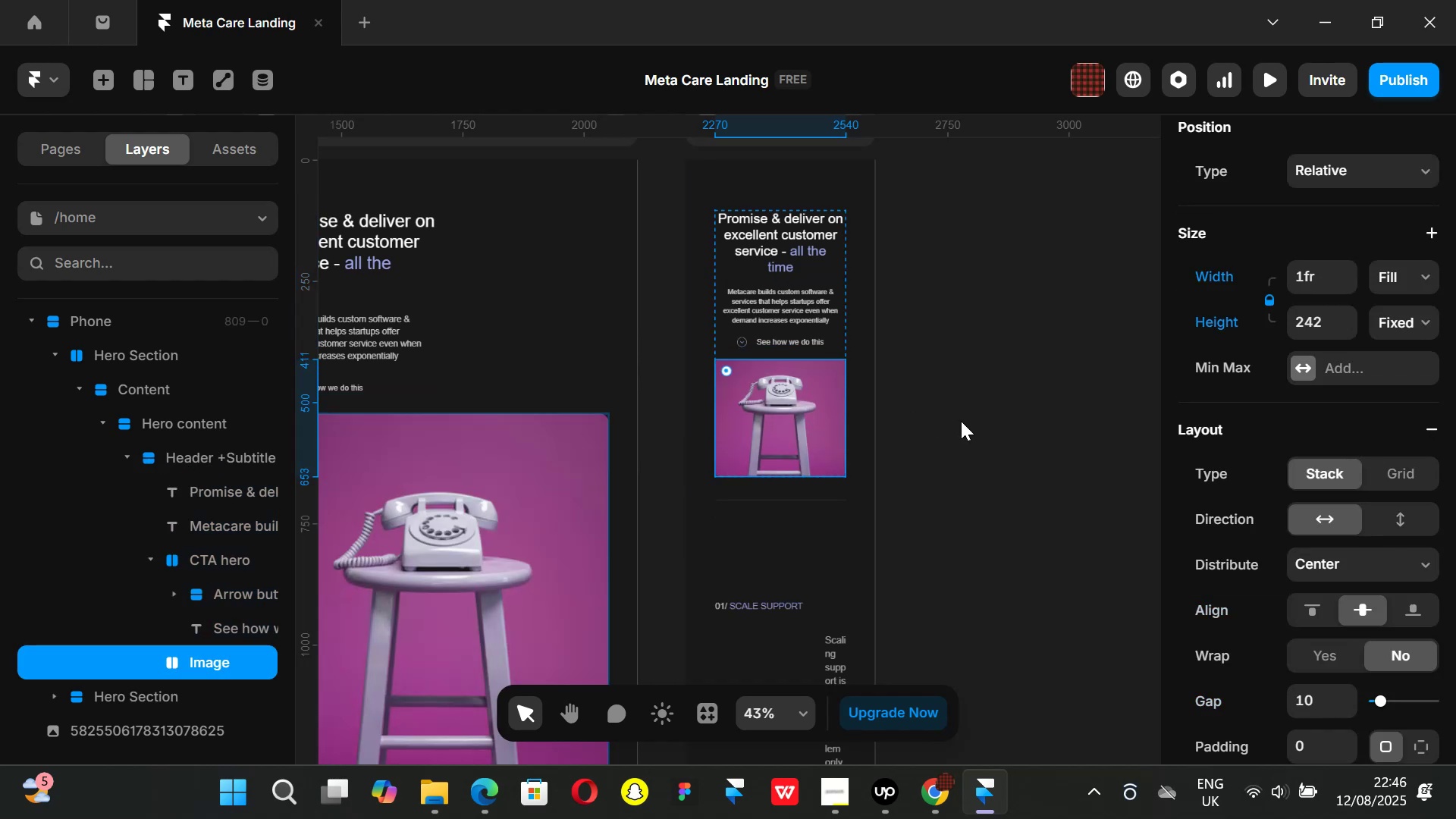 
hold_key(key=ShiftLeft, duration=0.72)
scroll: coordinate [961, 421], scroll_direction: down, amount: 1.0
 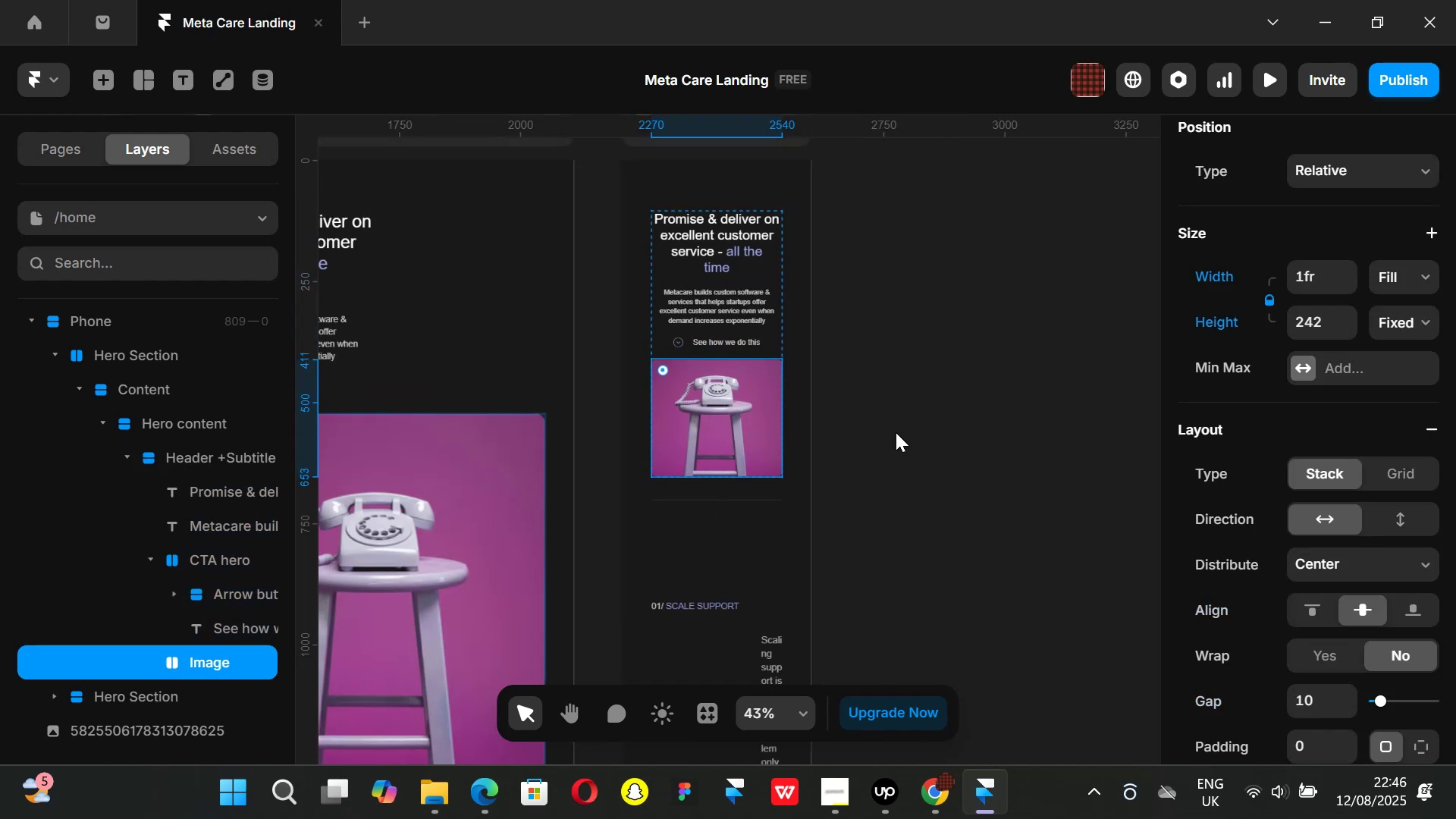 
hold_key(key=ShiftLeft, duration=0.82)
scroll: coordinate [896, 435], scroll_direction: up, amount: 4.0
 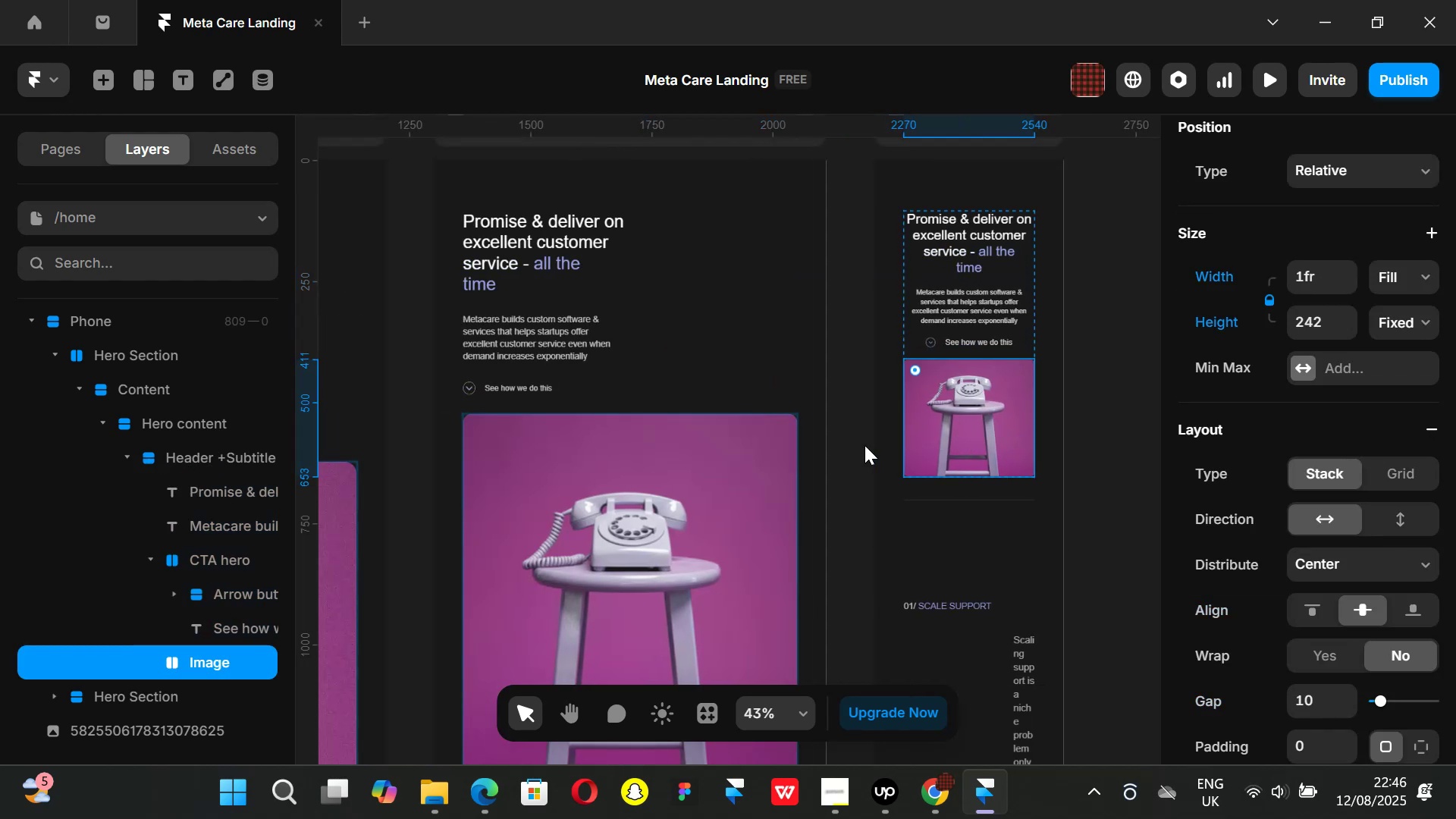 
hold_key(key=ControlLeft, duration=1.49)
scroll: coordinate [864, 445], scroll_direction: down, amount: 3.0
 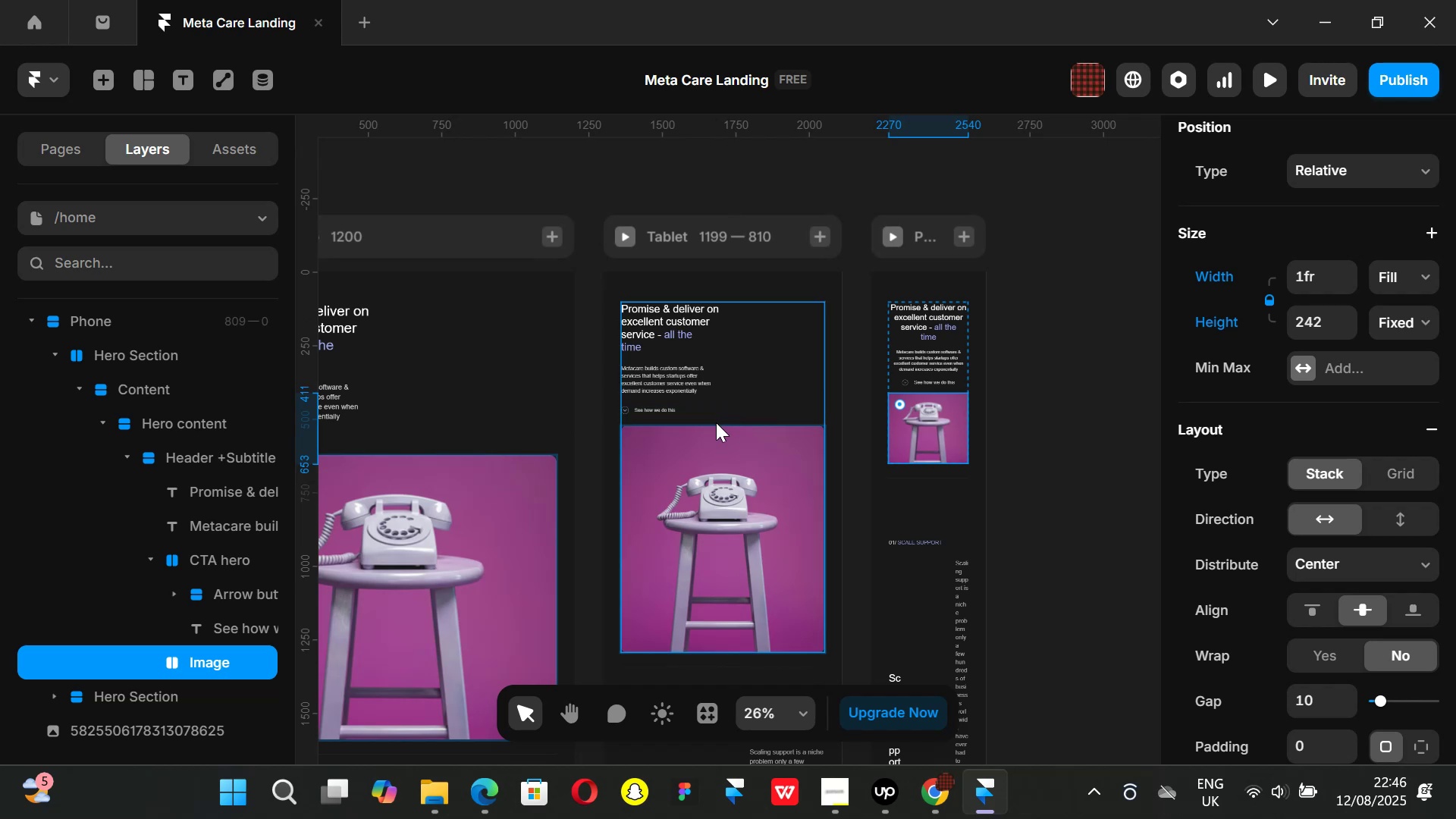 
key(Control+ControlLeft)
 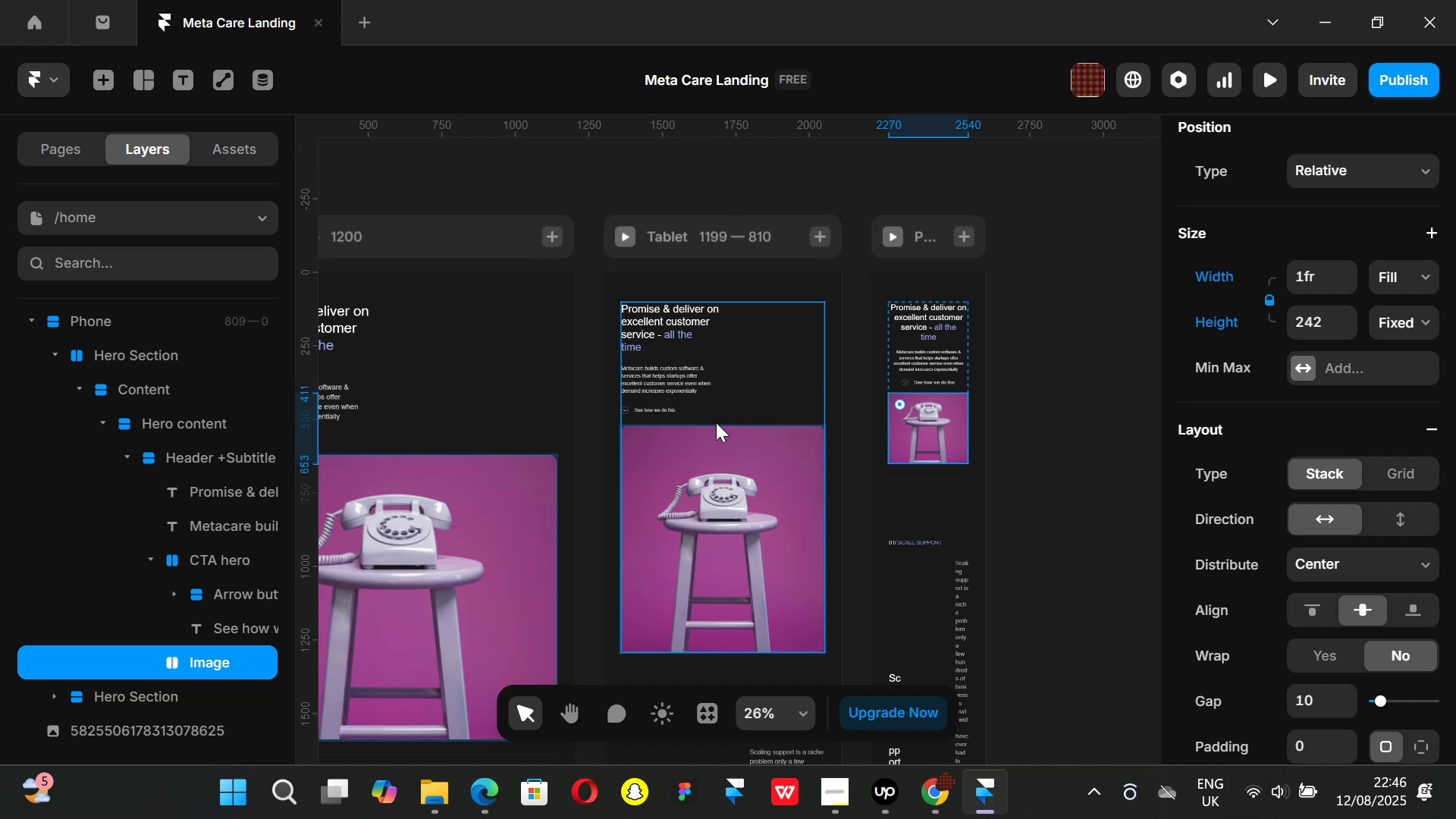 
hold_key(key=ShiftLeft, duration=1.08)
scroll: coordinate [716, 422], scroll_direction: up, amount: 3.0
 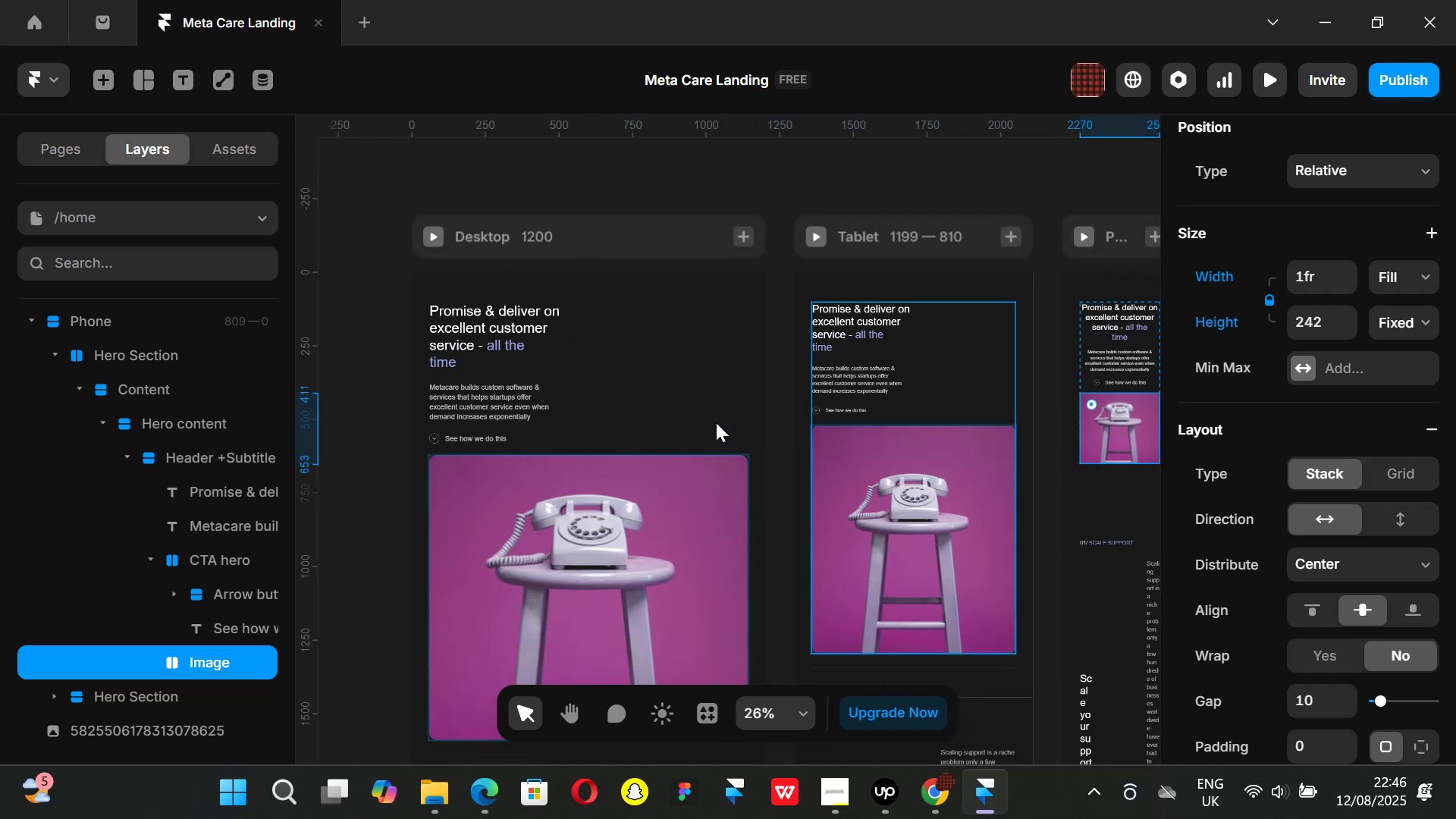 
key(Control+Z)
 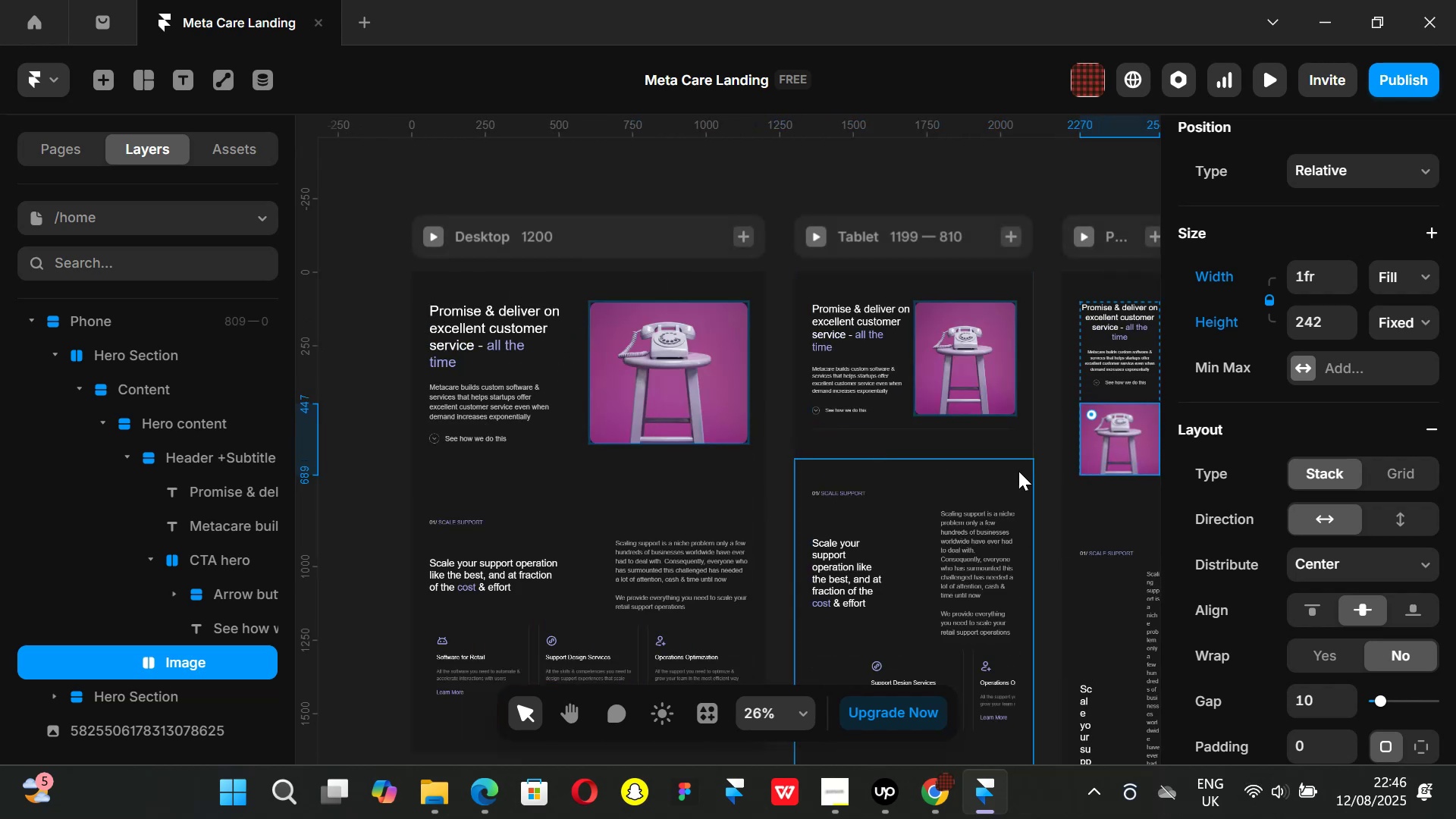 
hold_key(key=ShiftLeft, duration=1.51)
scroll: coordinate [1017, 445], scroll_direction: down, amount: 4.0
 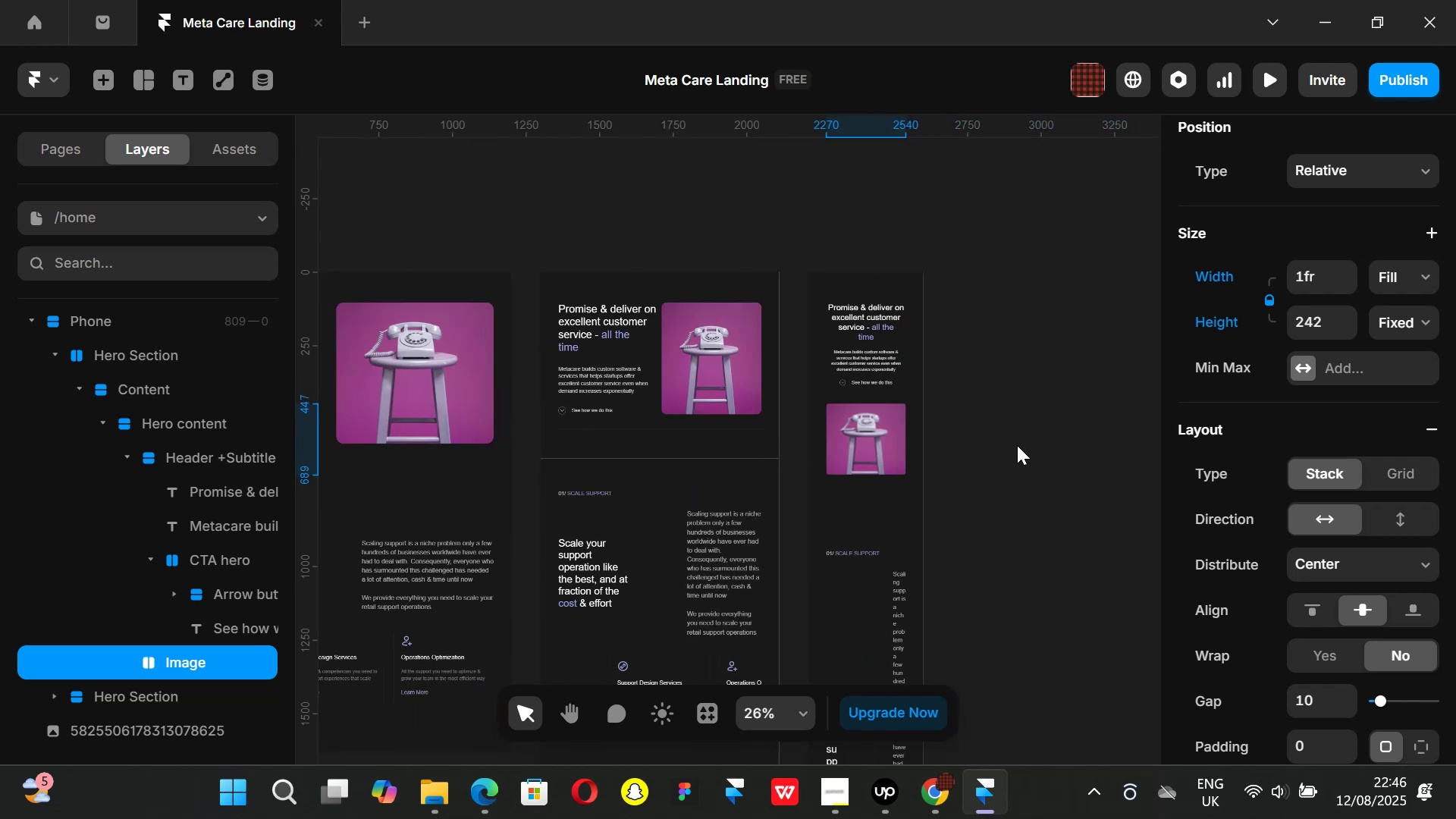 
hold_key(key=ShiftLeft, duration=0.36)
 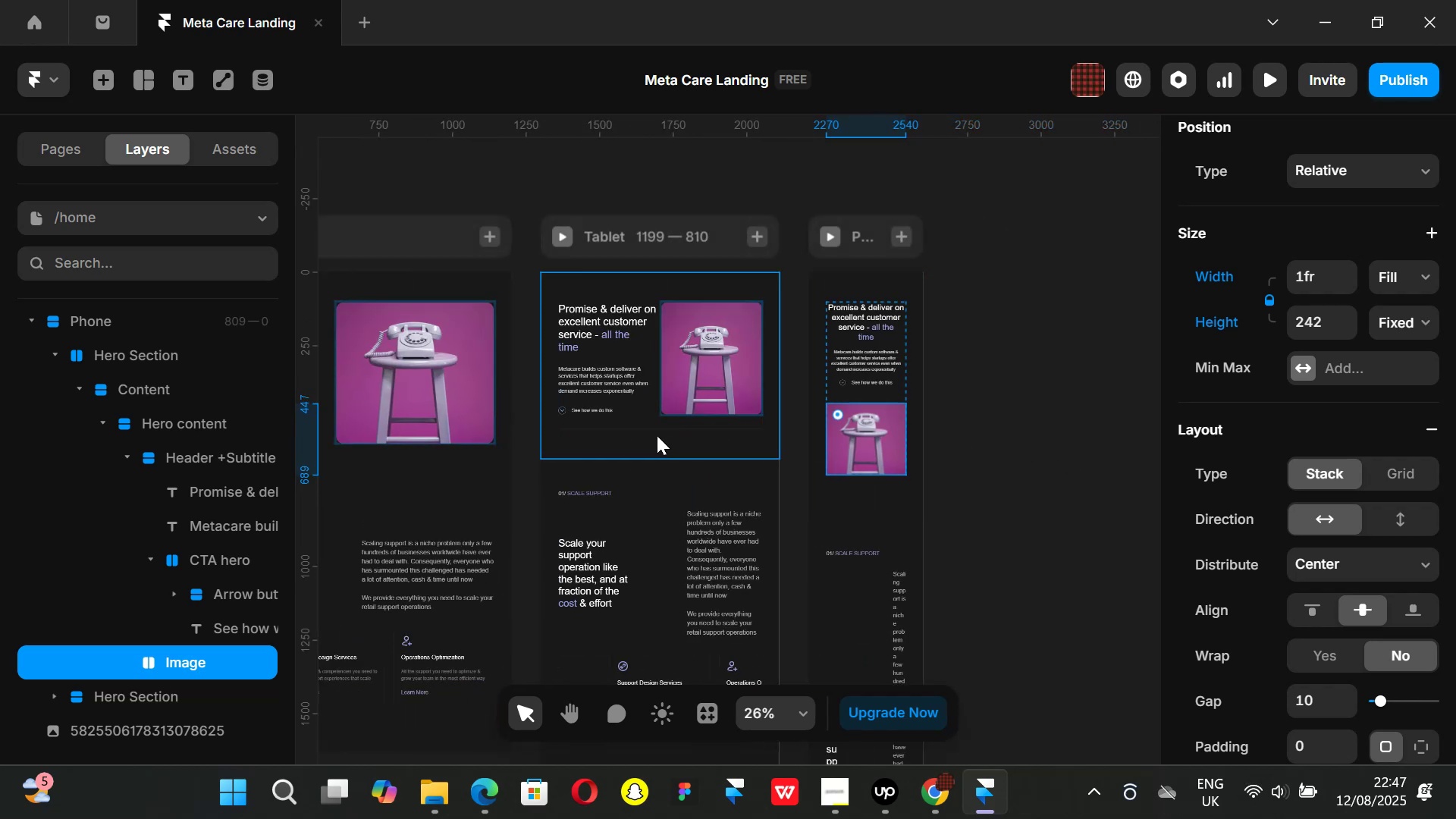 
hold_key(key=ShiftLeft, duration=1.51)
scroll: coordinate [654, 437], scroll_direction: up, amount: 3.0
 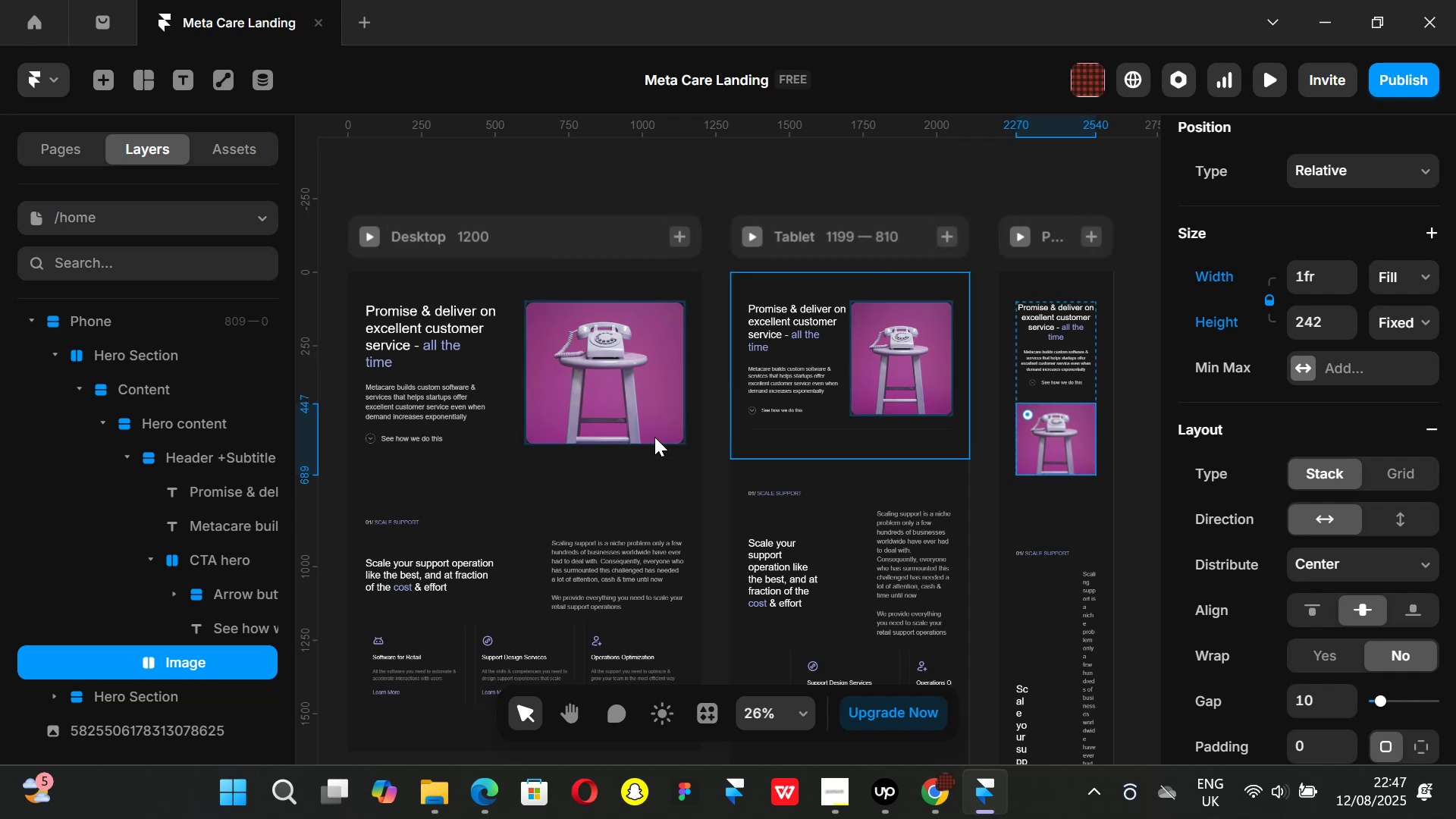 
hold_key(key=ShiftLeft, duration=0.81)
scroll: coordinate [654, 437], scroll_direction: up, amount: 1.0
 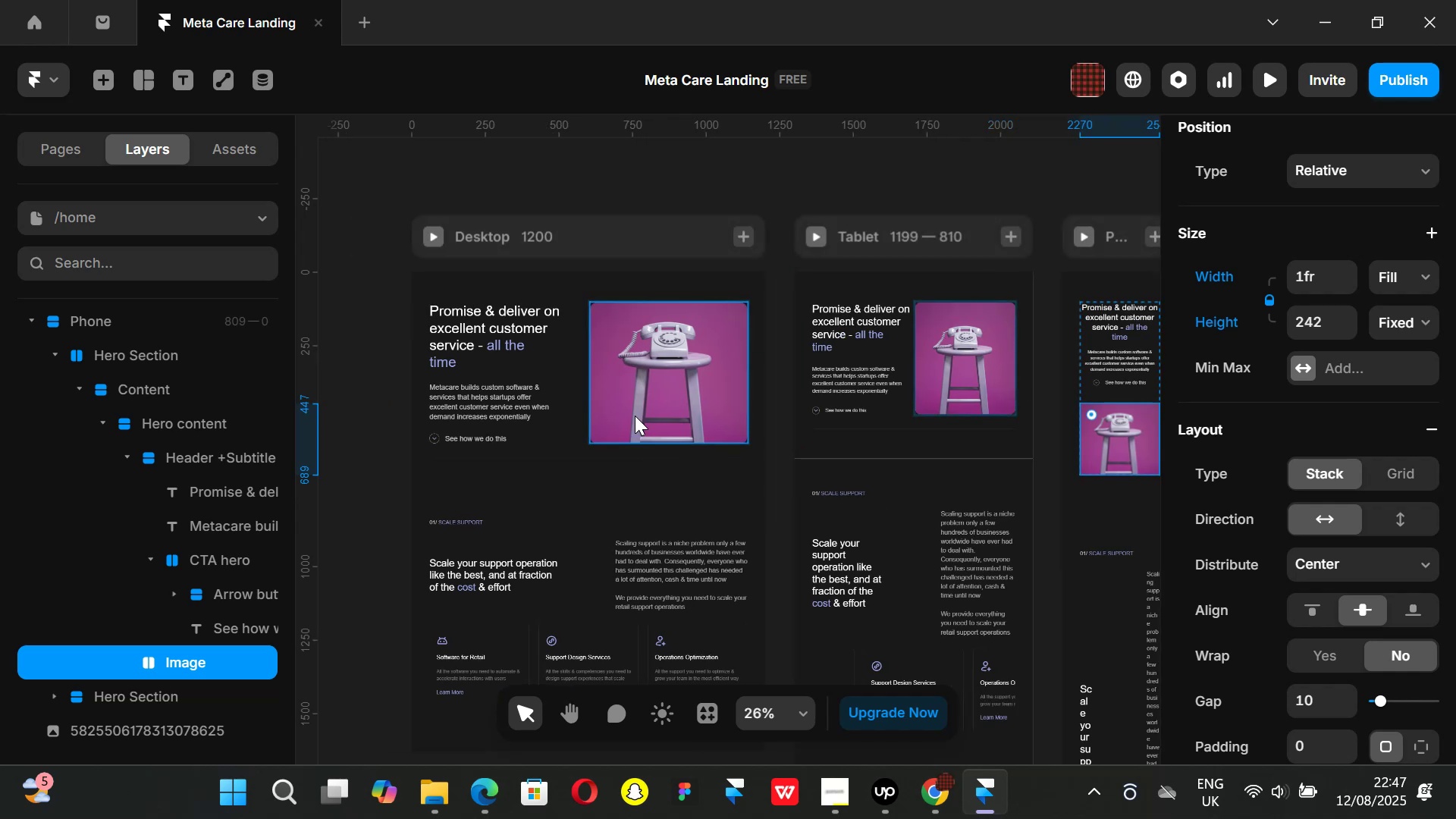 
left_click([635, 416])
 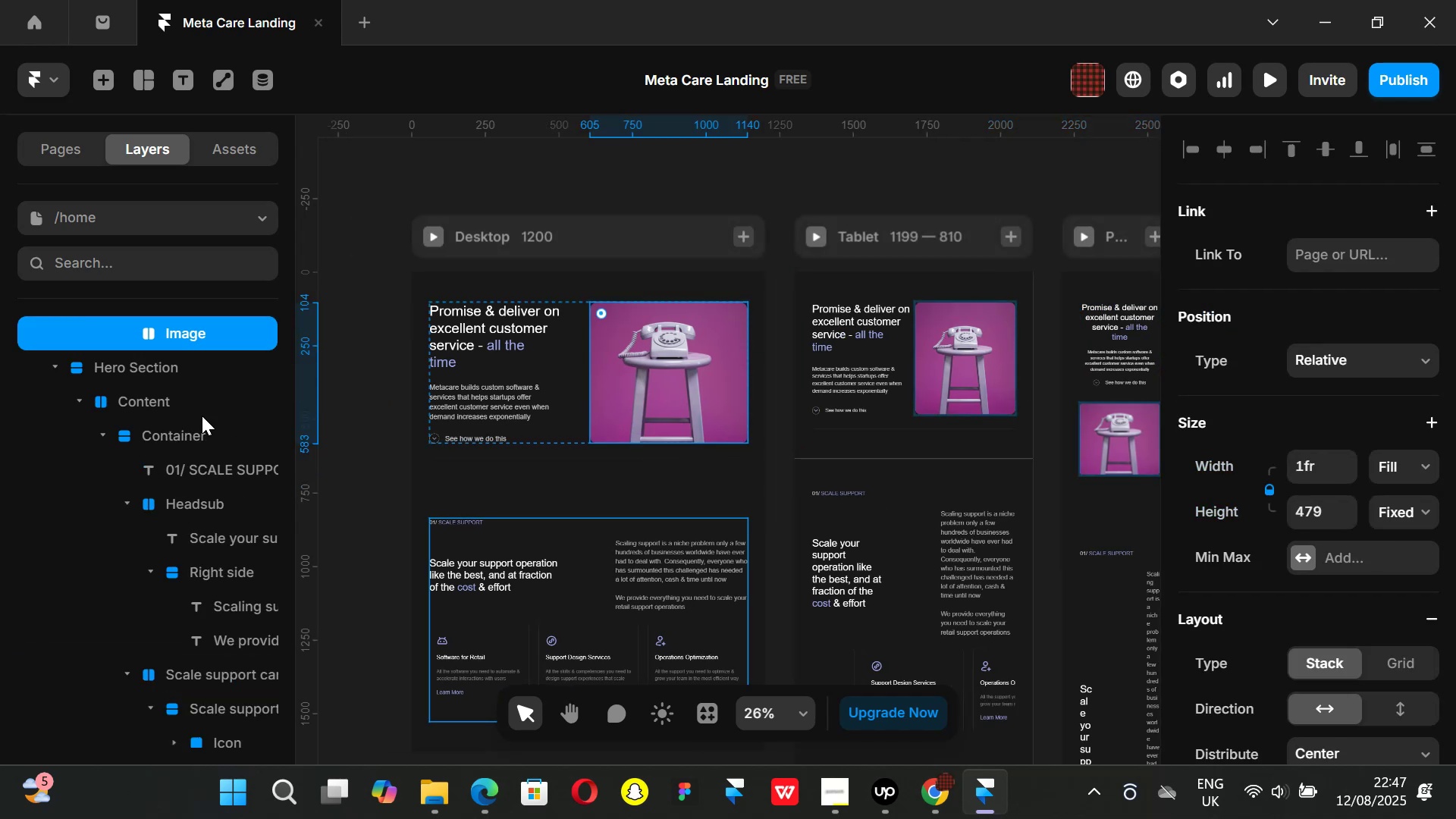 
scroll: coordinate [74, 432], scroll_direction: up, amount: 2.0
 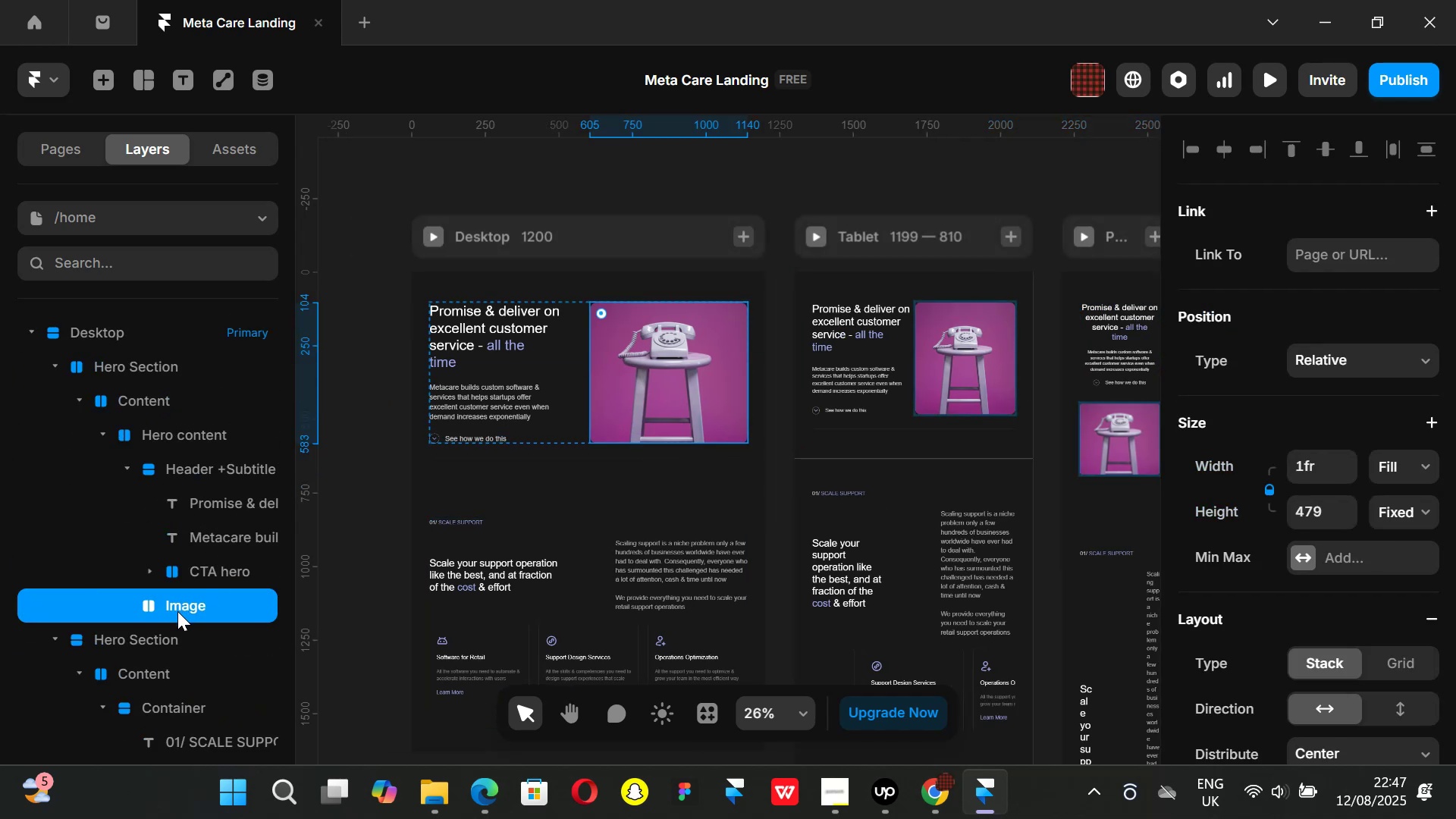 
left_click_drag(start_coordinate=[177, 611], to_coordinate=[190, 472])
 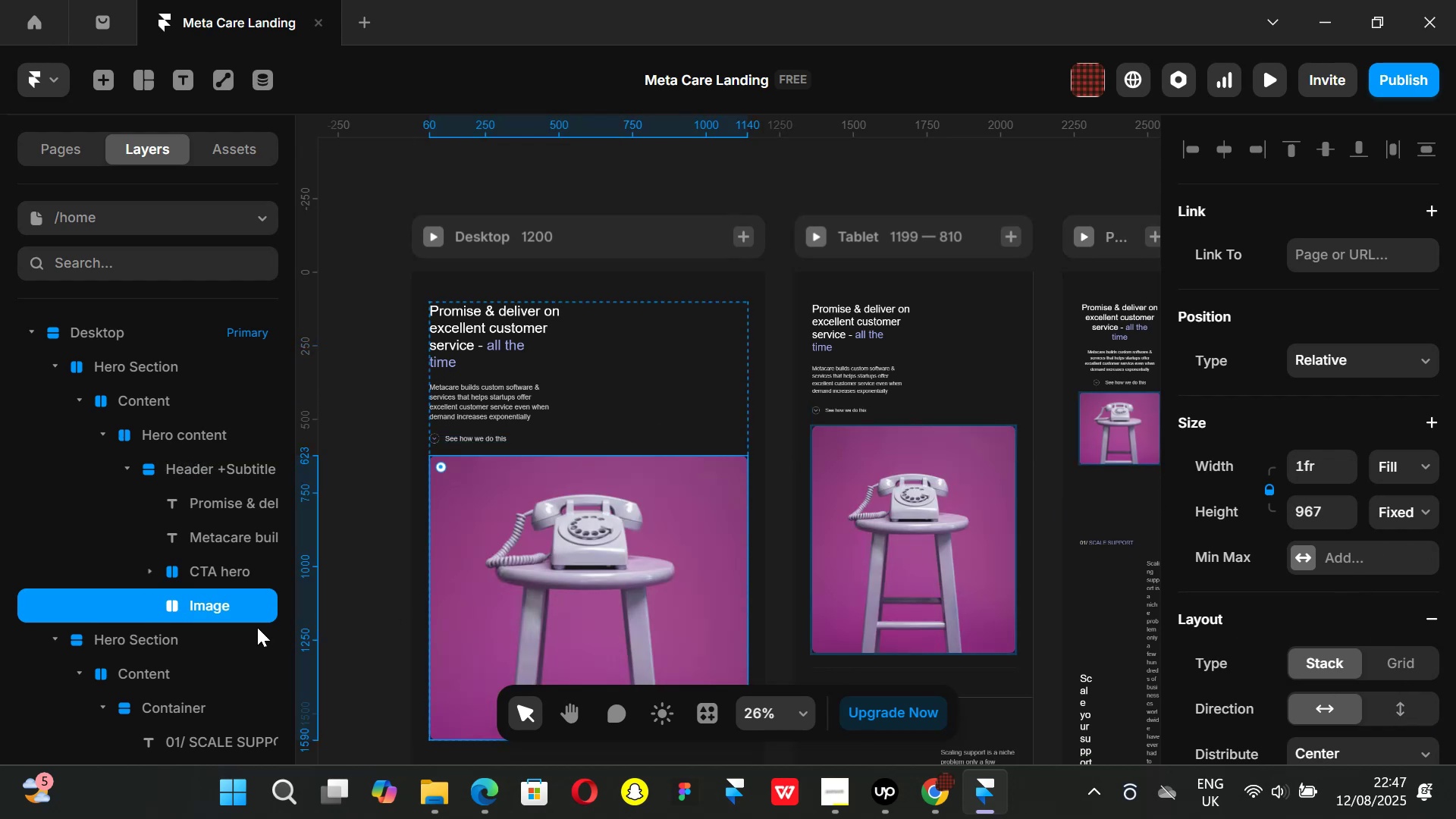 
left_click([199, 469])
 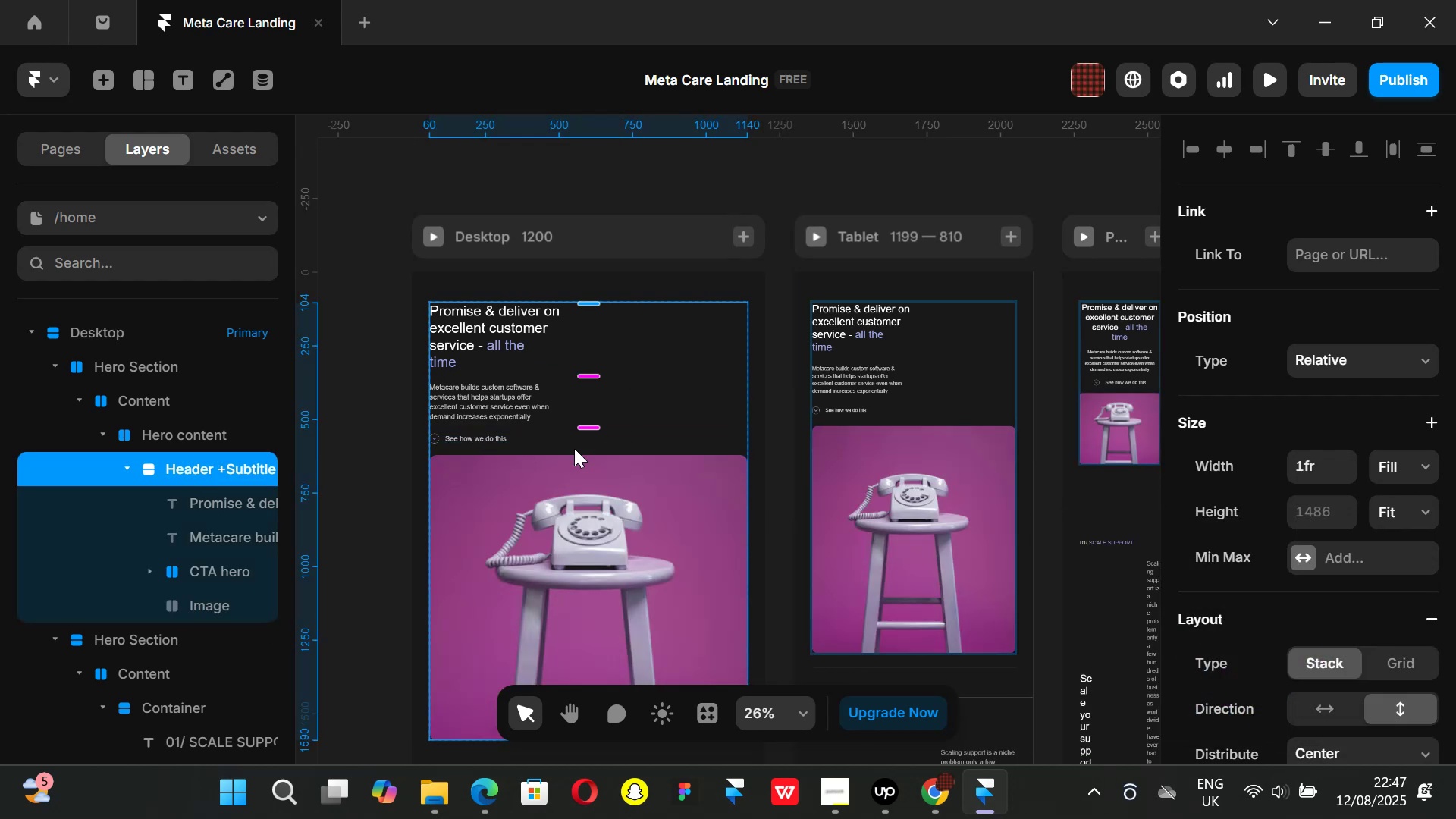 
wait(5.39)
 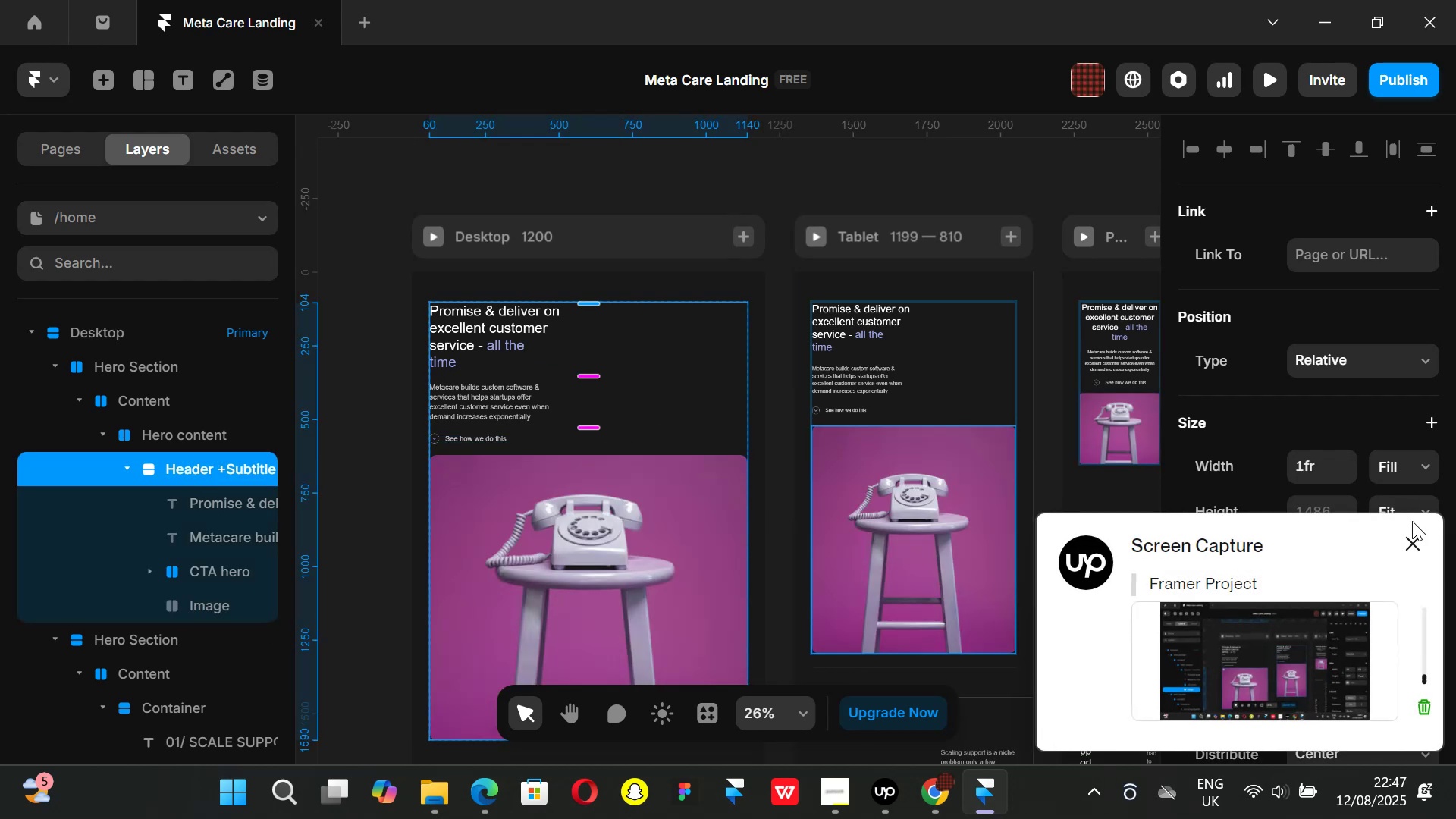 
left_click([232, 503])
 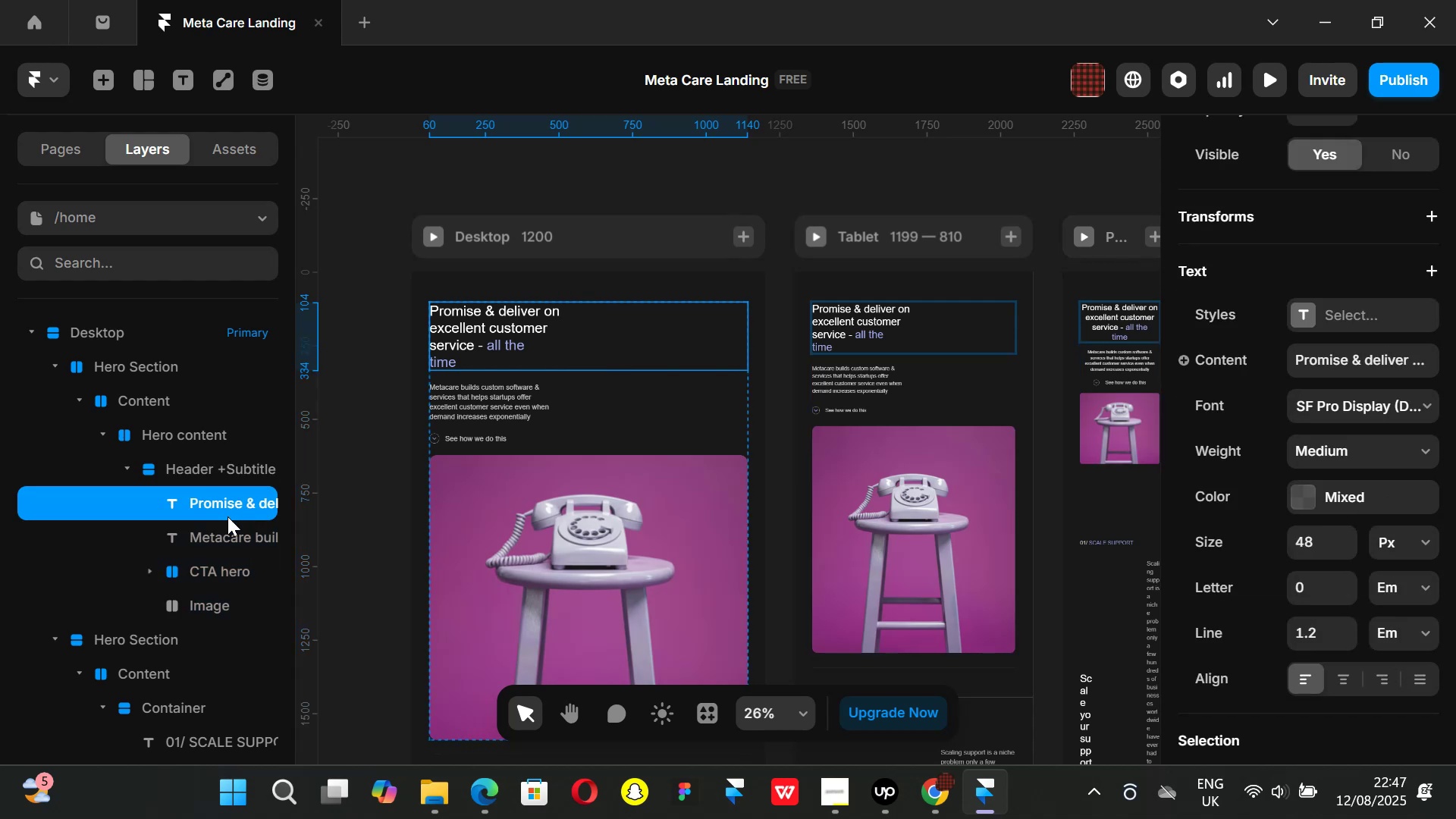 
hold_key(key=ShiftLeft, duration=1.47)
left_click([223, 529])
 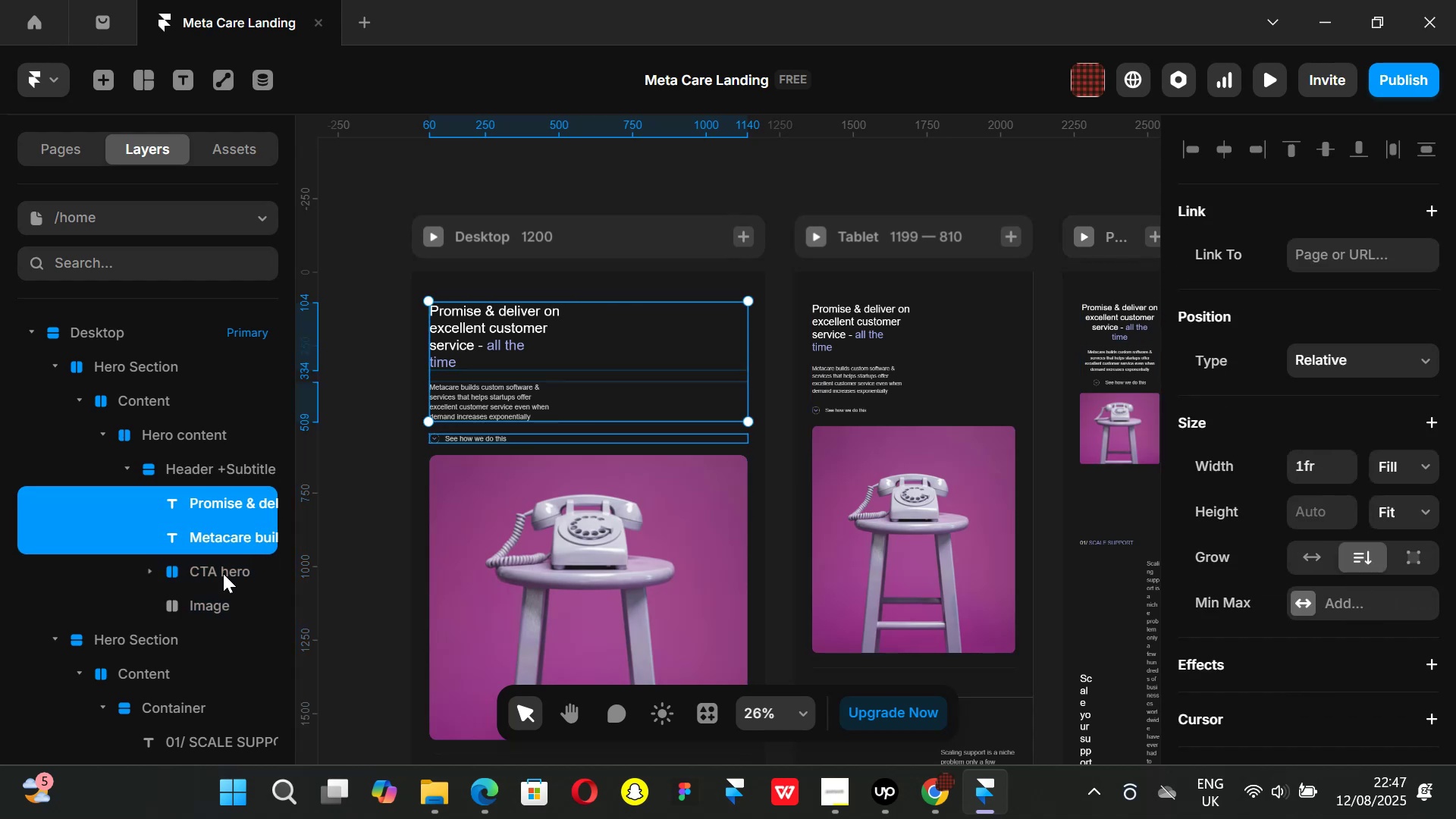 
left_click([223, 573])
 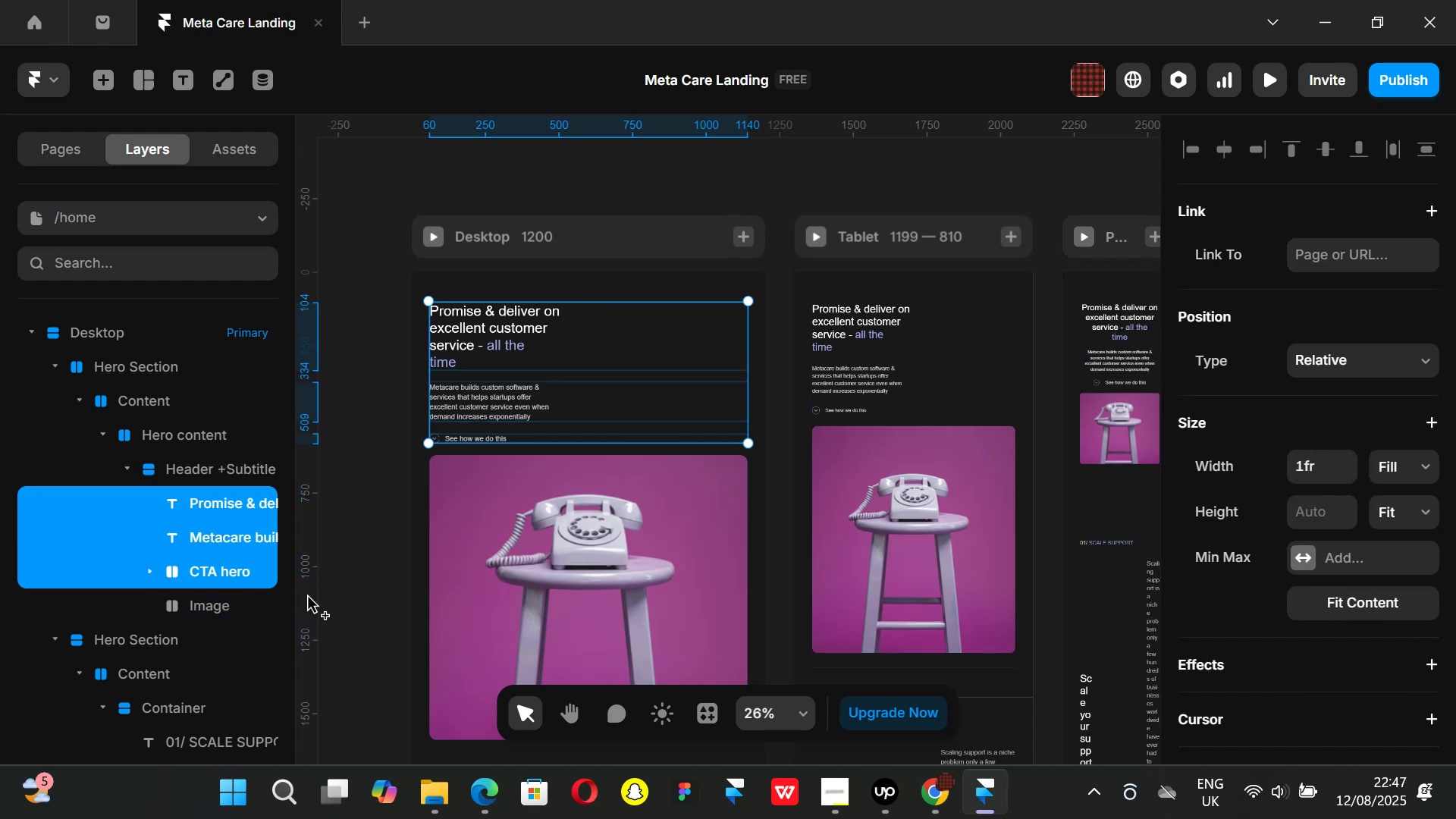 
key(Control+ControlLeft)
 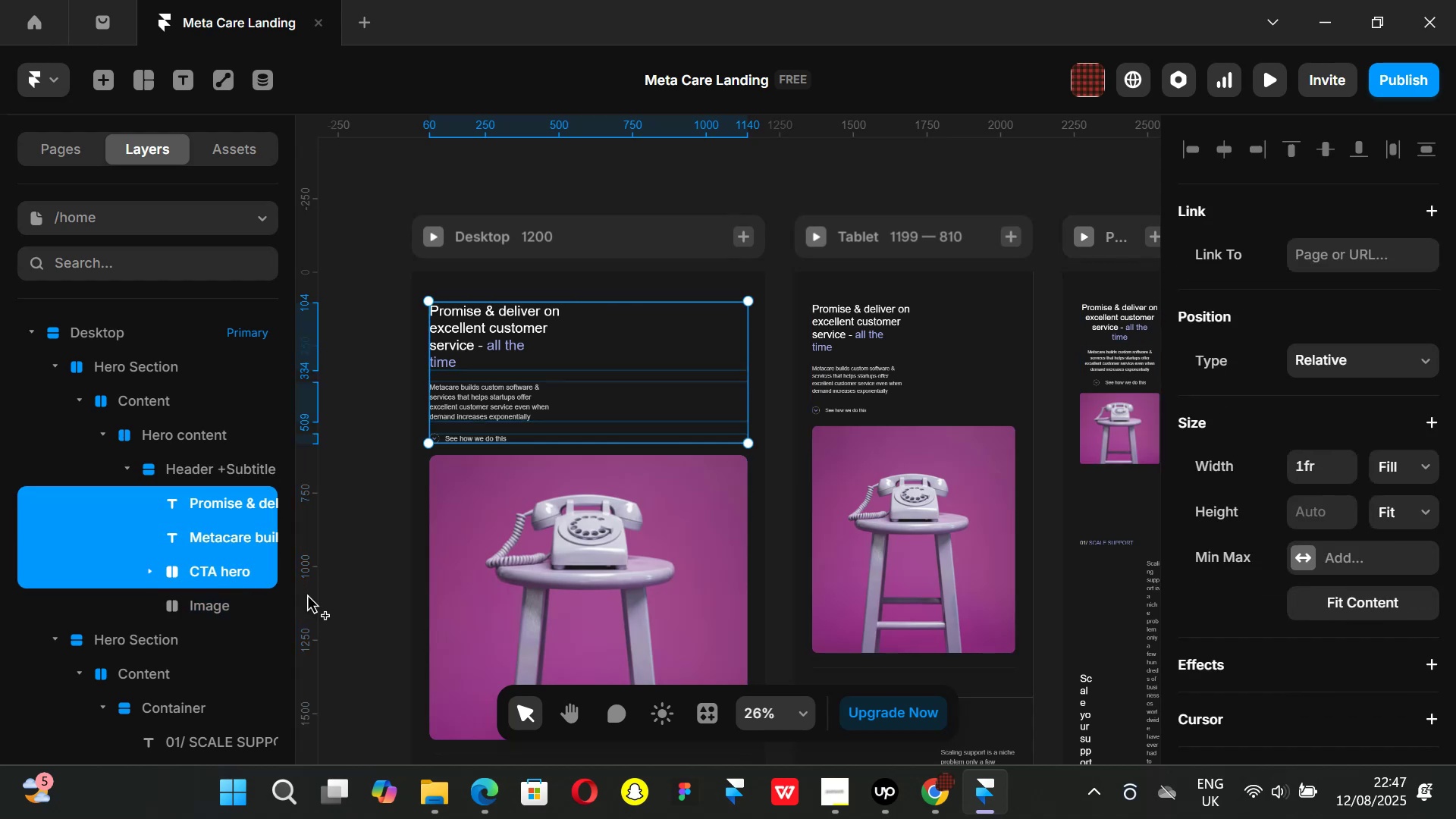 
key(Alt+Control+AltLeft)
 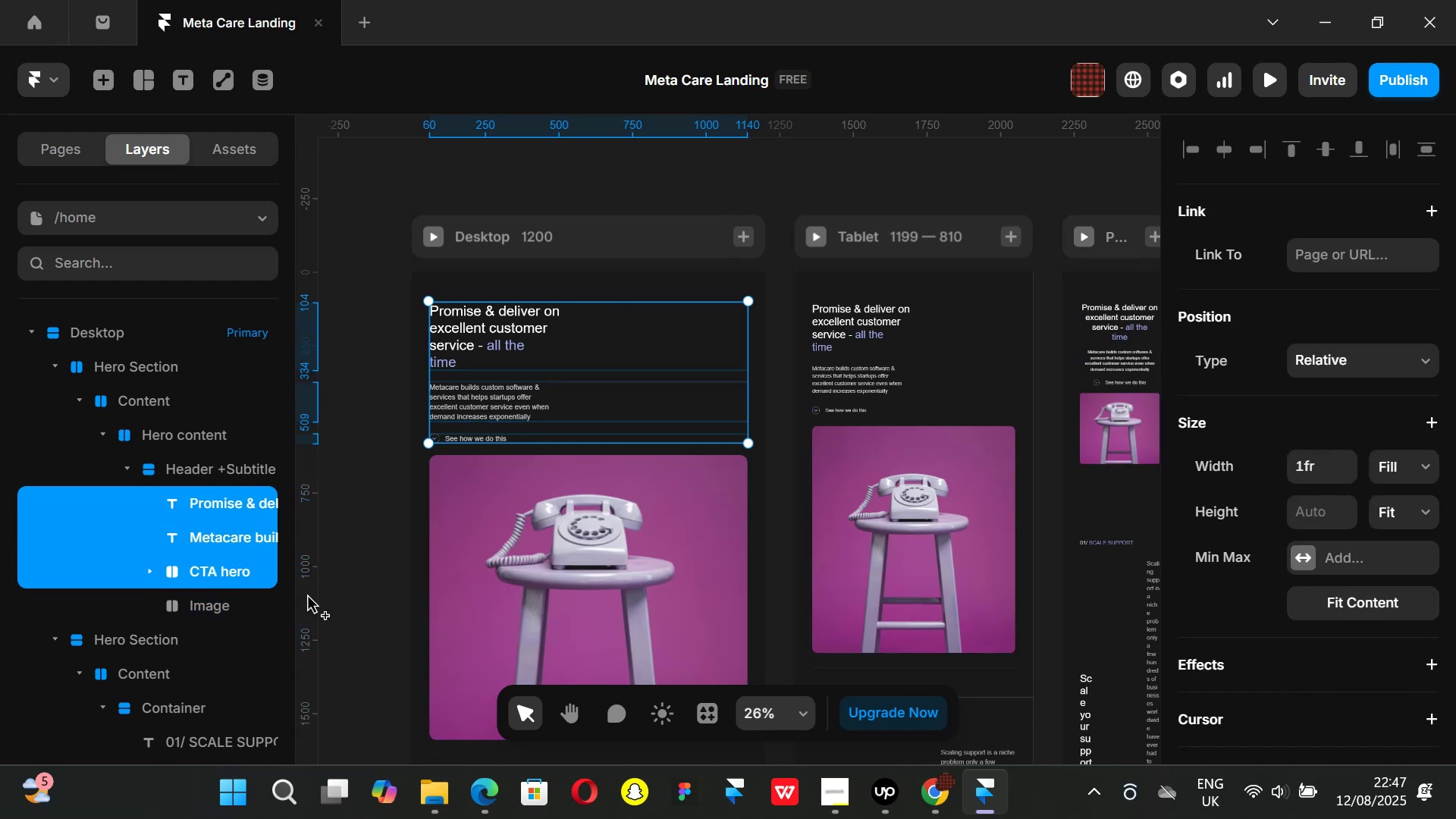 
key(Alt+Control+Enter)
 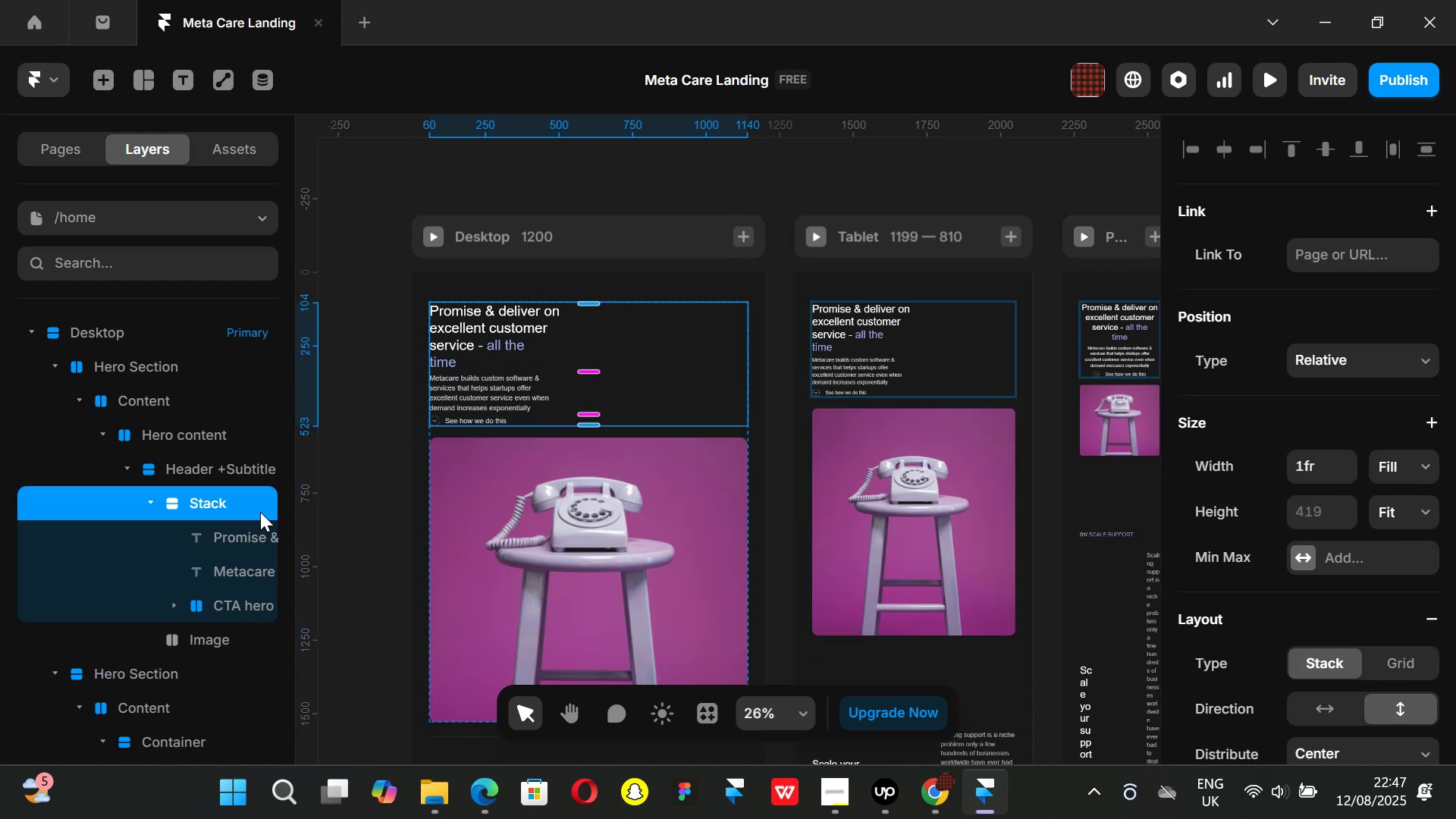 
left_click([190, 462])
 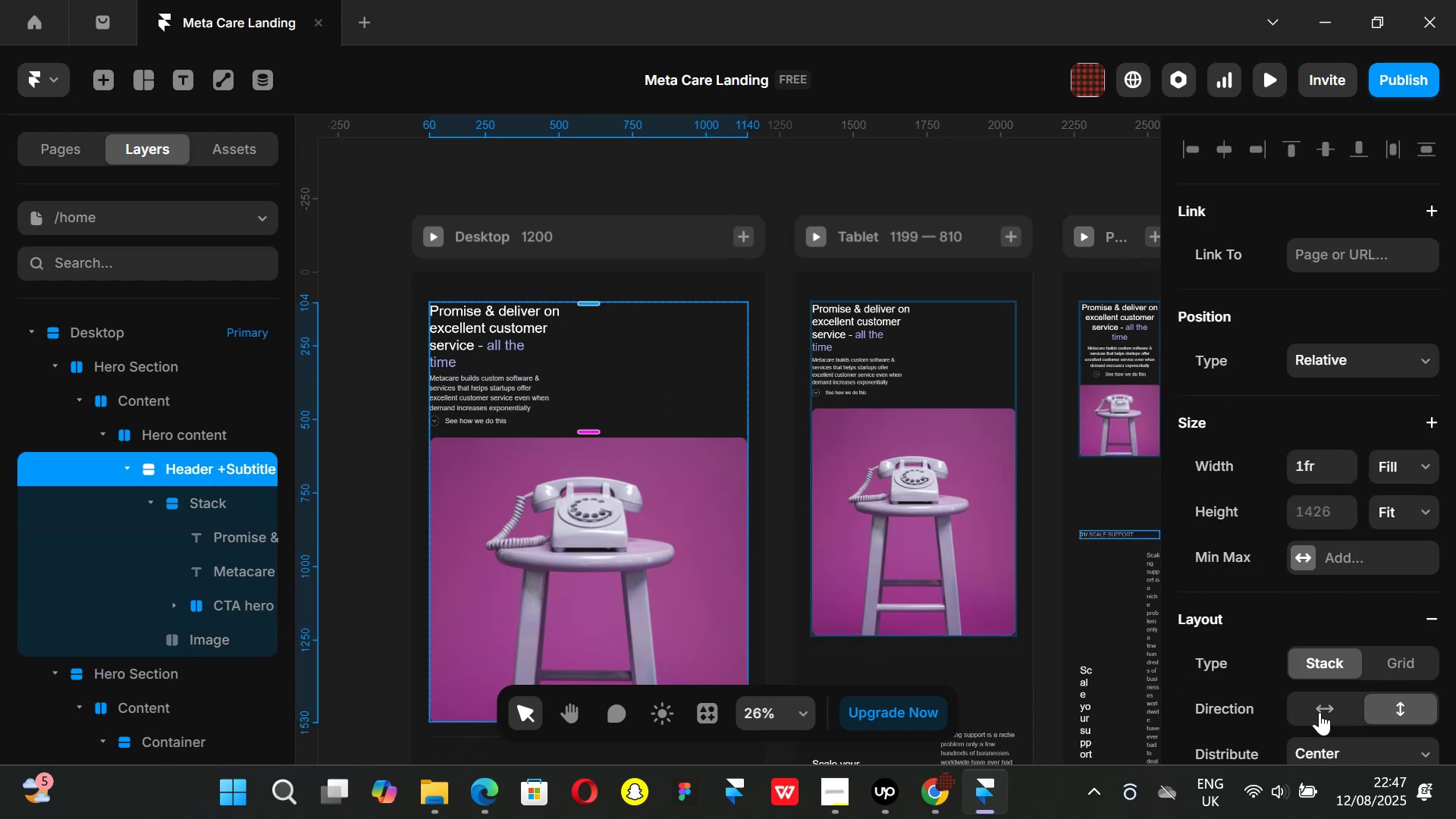 
left_click([1315, 713])
 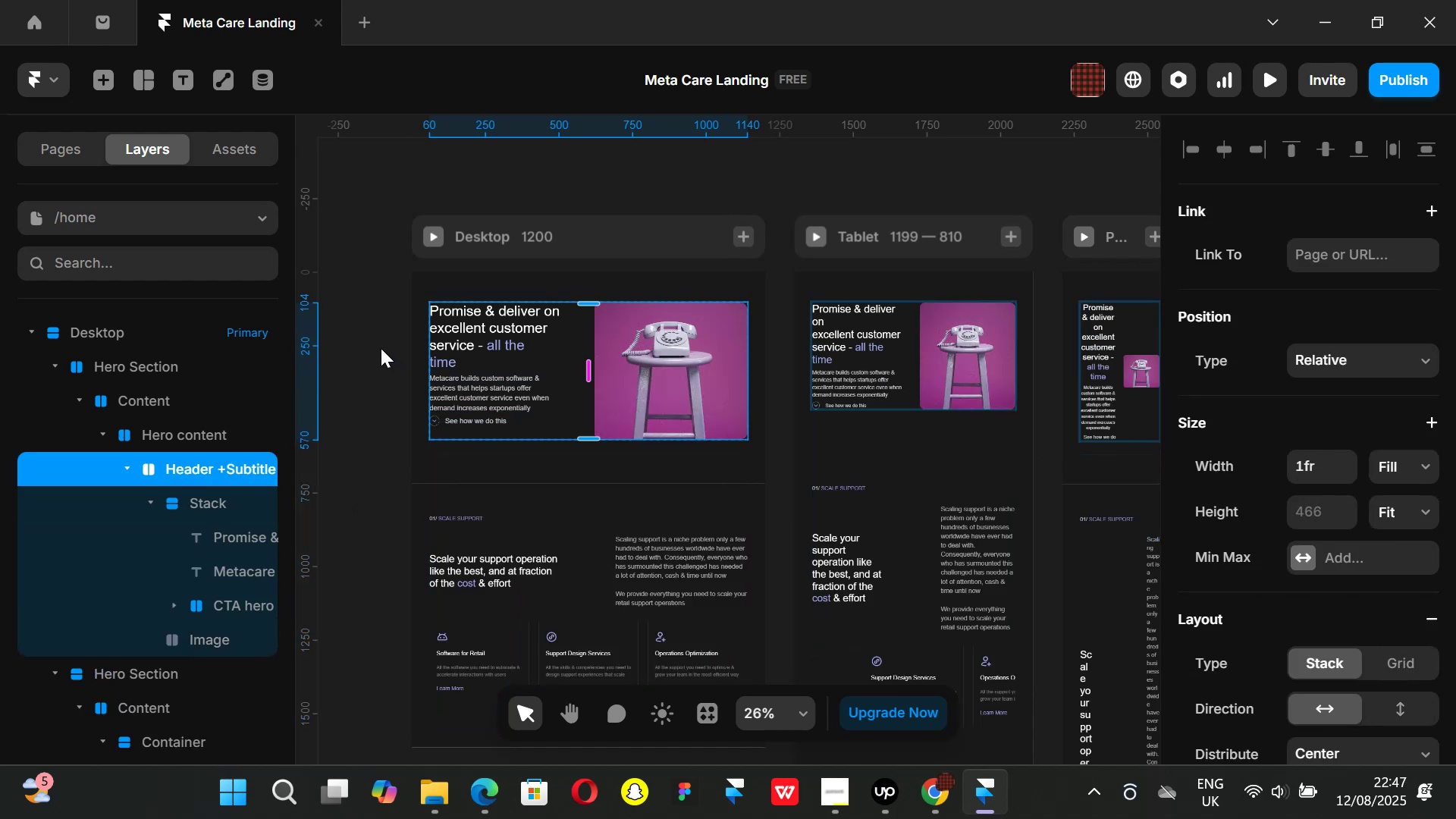 
left_click([381, 348])
 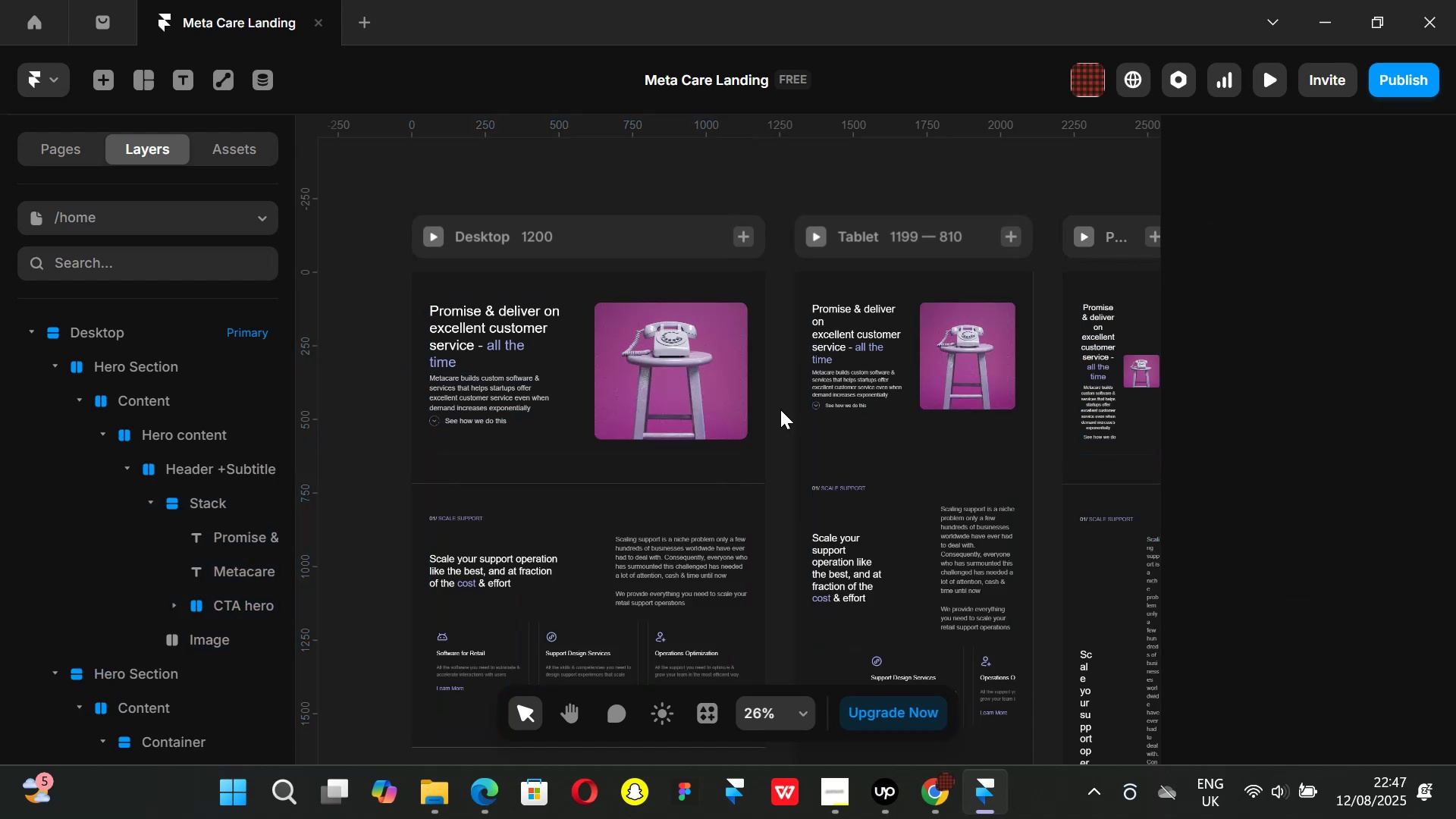 
hold_key(key=ShiftLeft, duration=1.51)
scroll: coordinate [736, 397], scroll_direction: down, amount: 5.0
 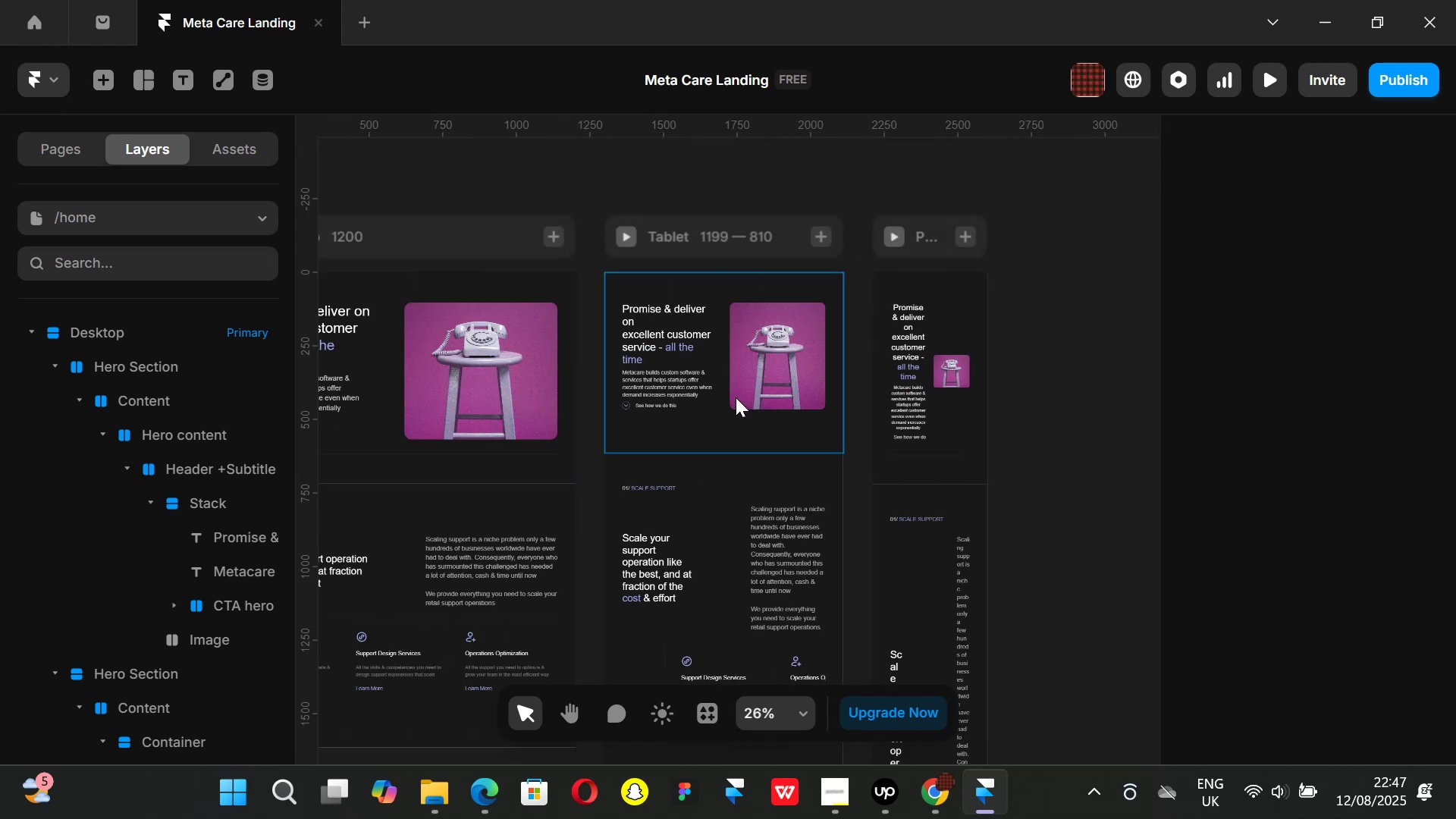 
hold_key(key=ShiftLeft, duration=0.65)
 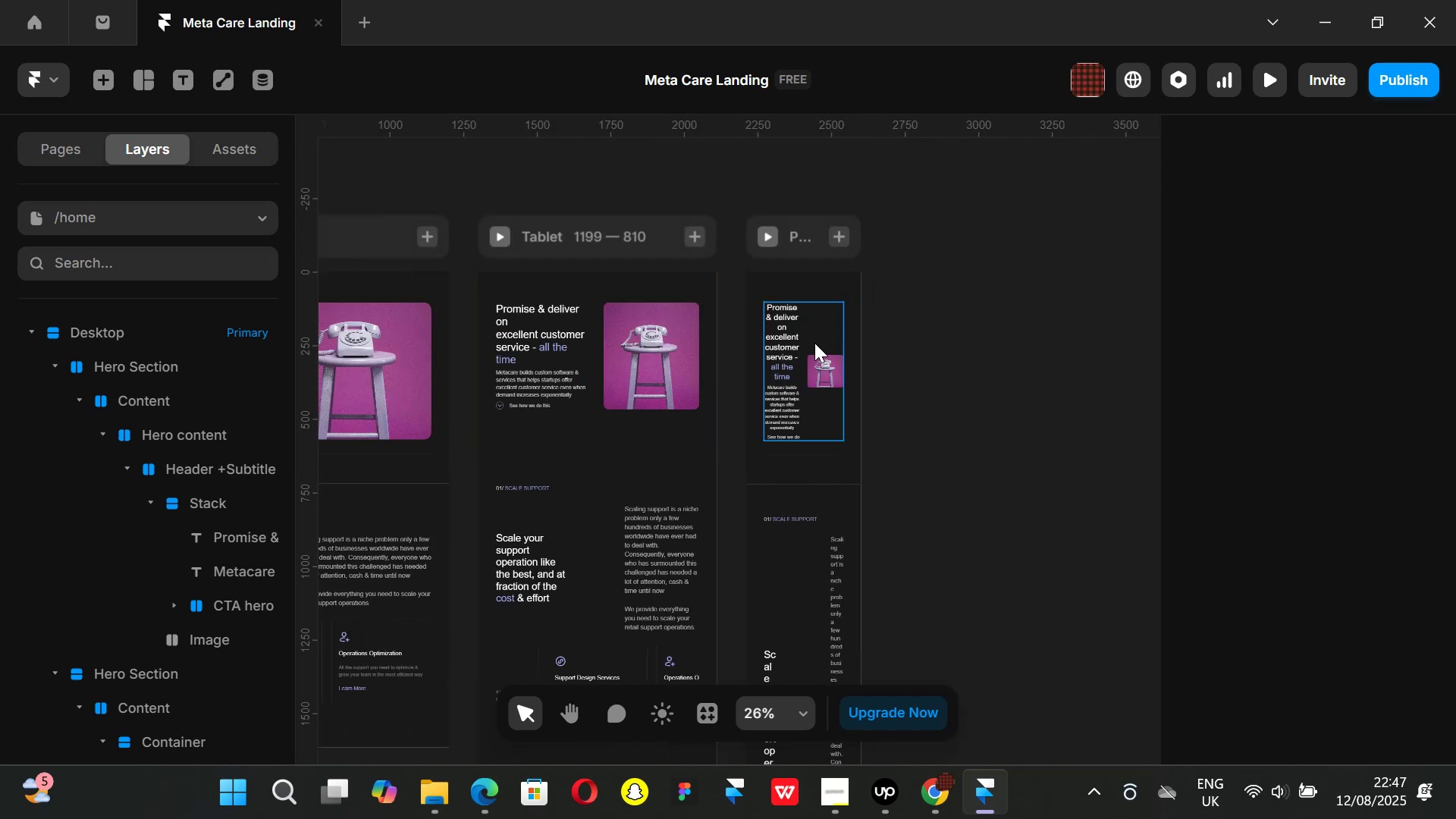 
left_click([814, 343])
 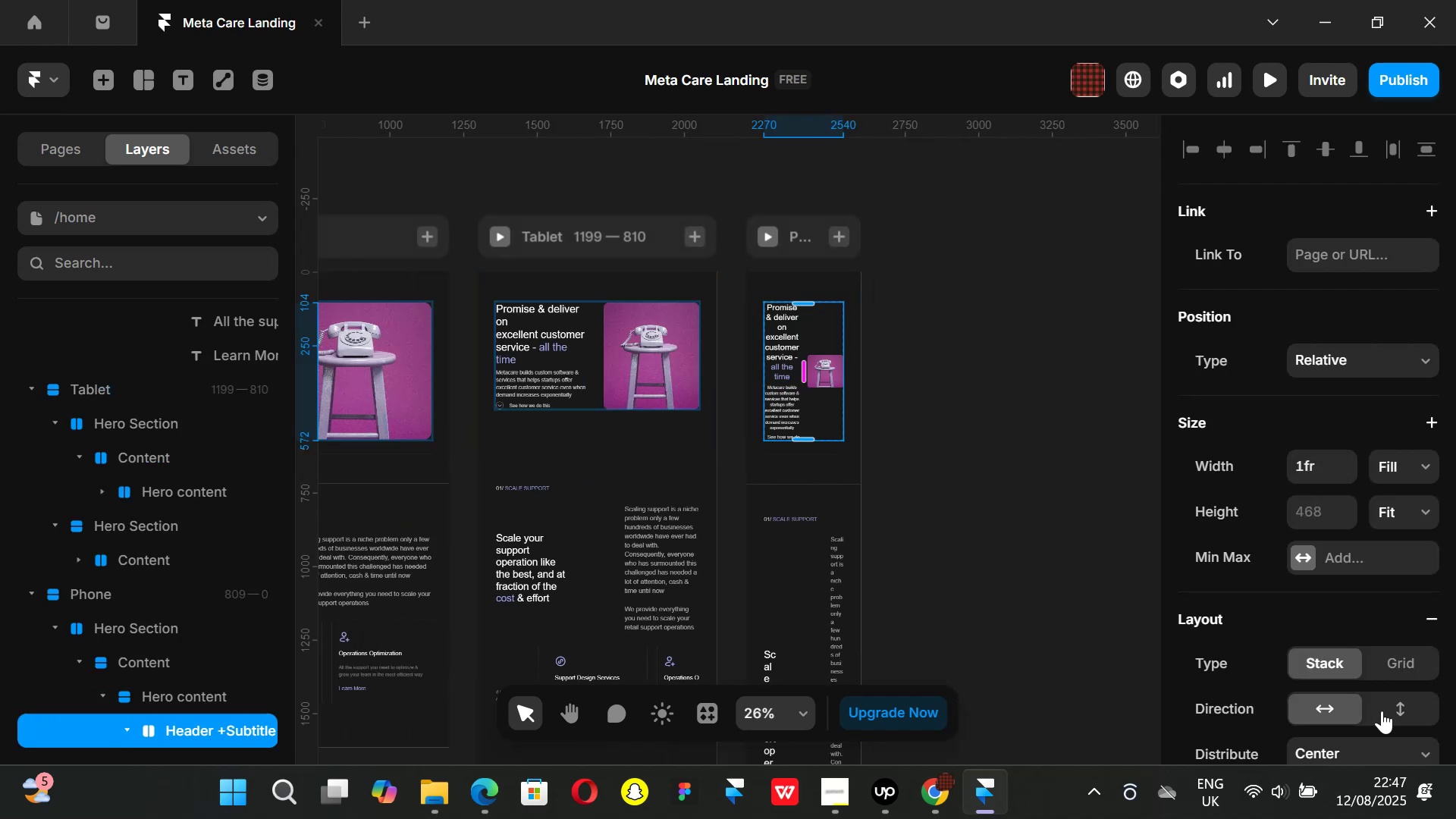 
left_click([1397, 708])
 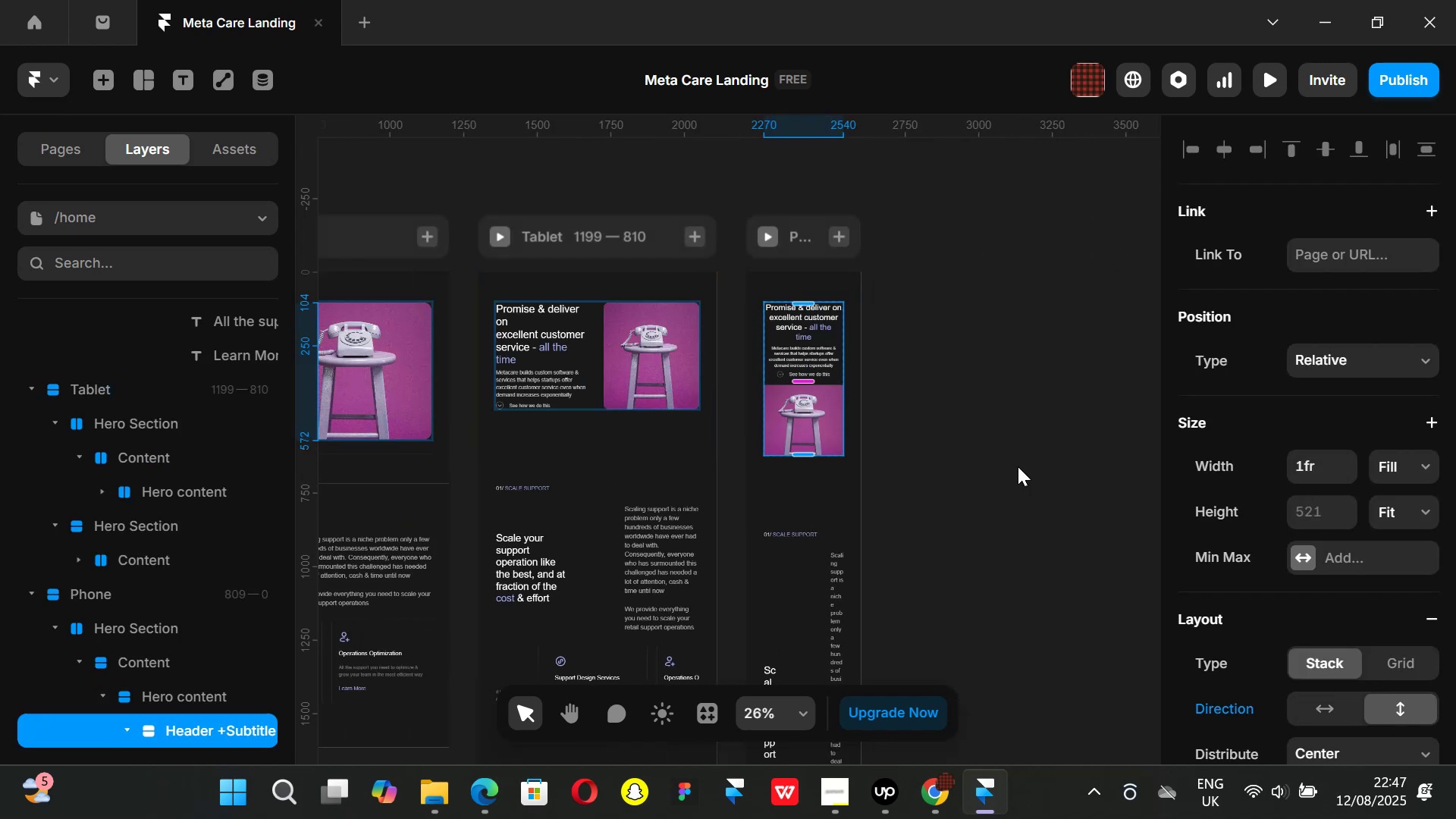 
left_click([1018, 466])
 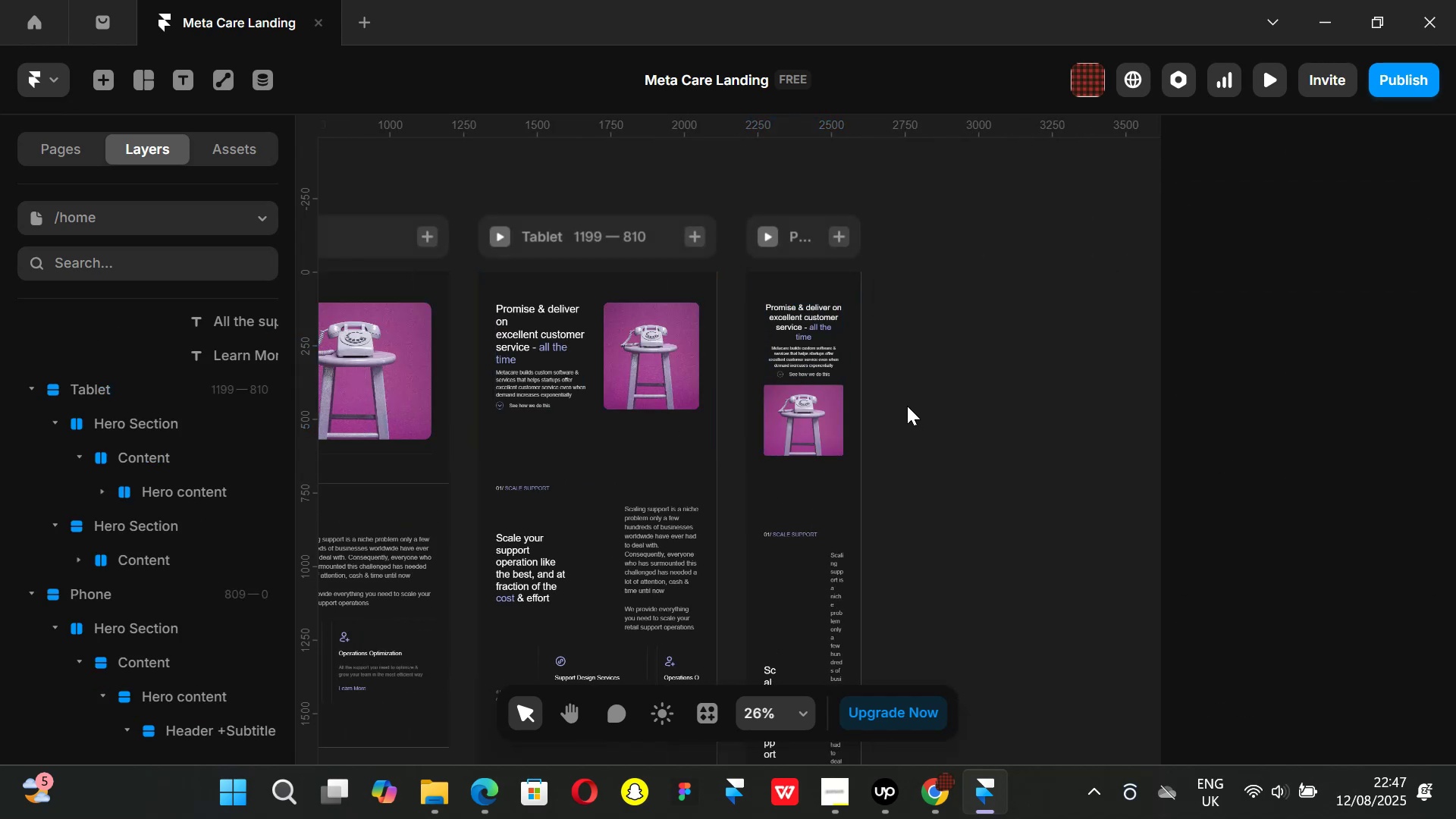 
key(Control+ControlLeft)
 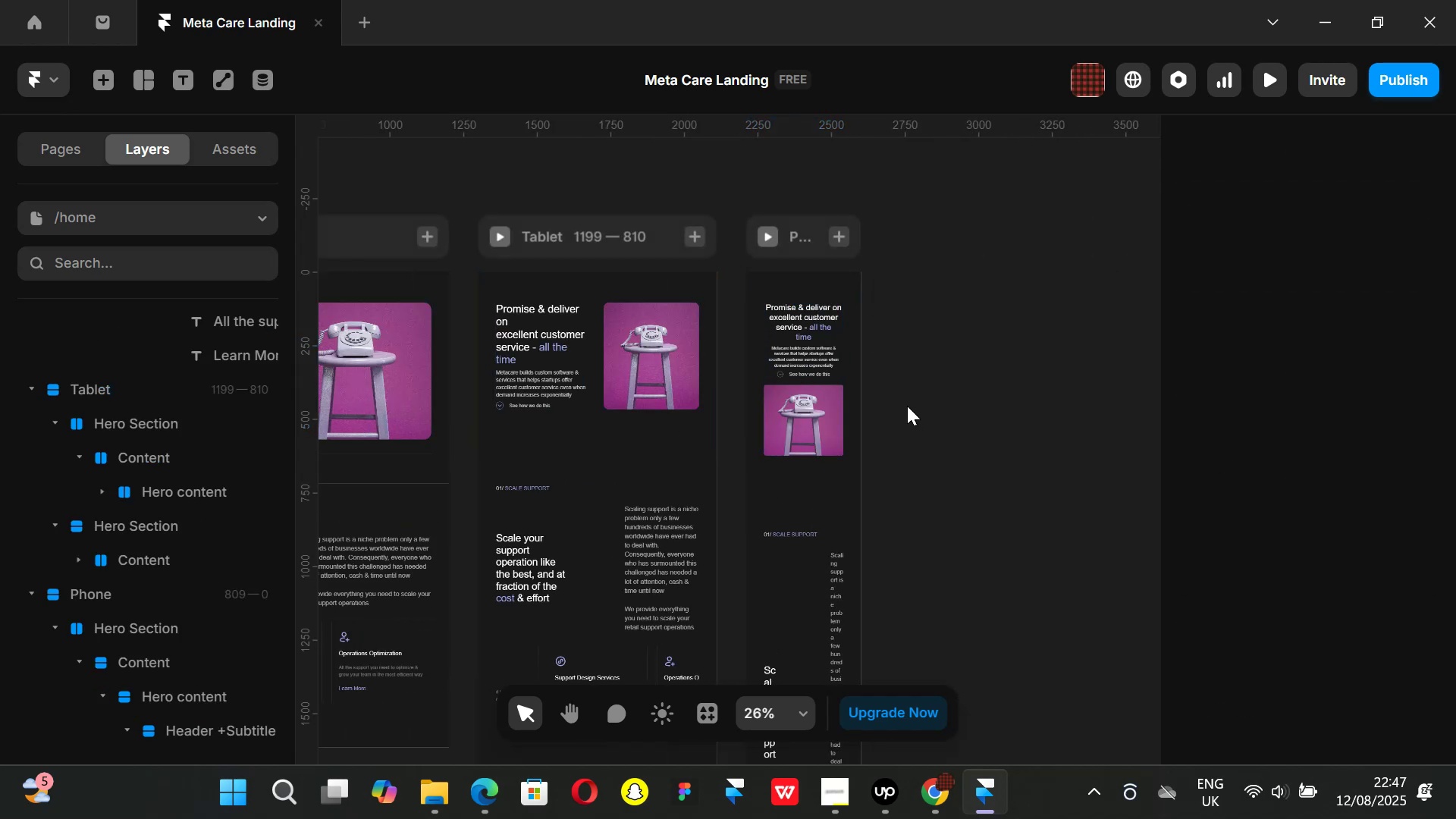 
key(Control+P)
 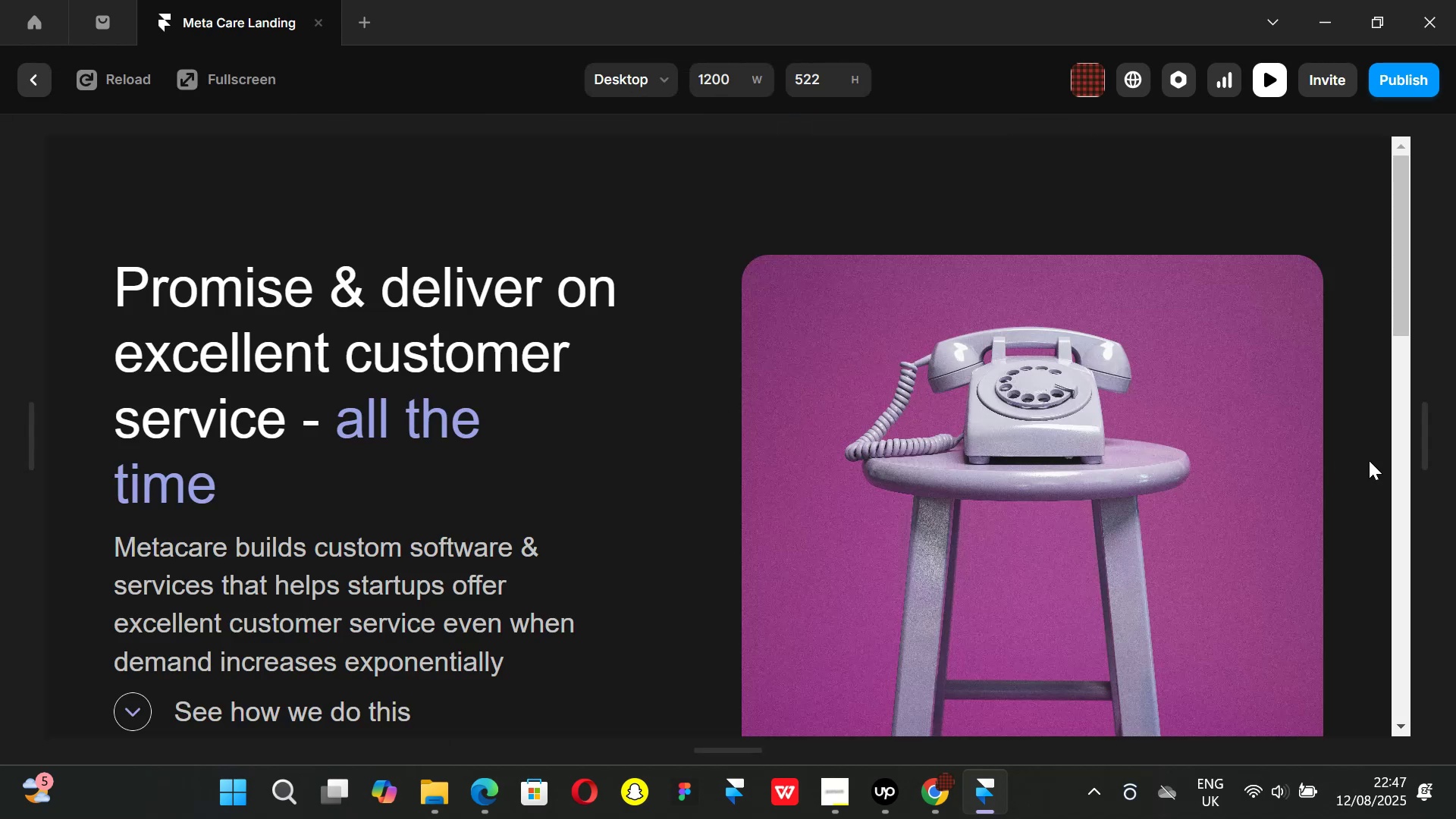 
left_click_drag(start_coordinate=[1420, 438], to_coordinate=[1178, 417])
 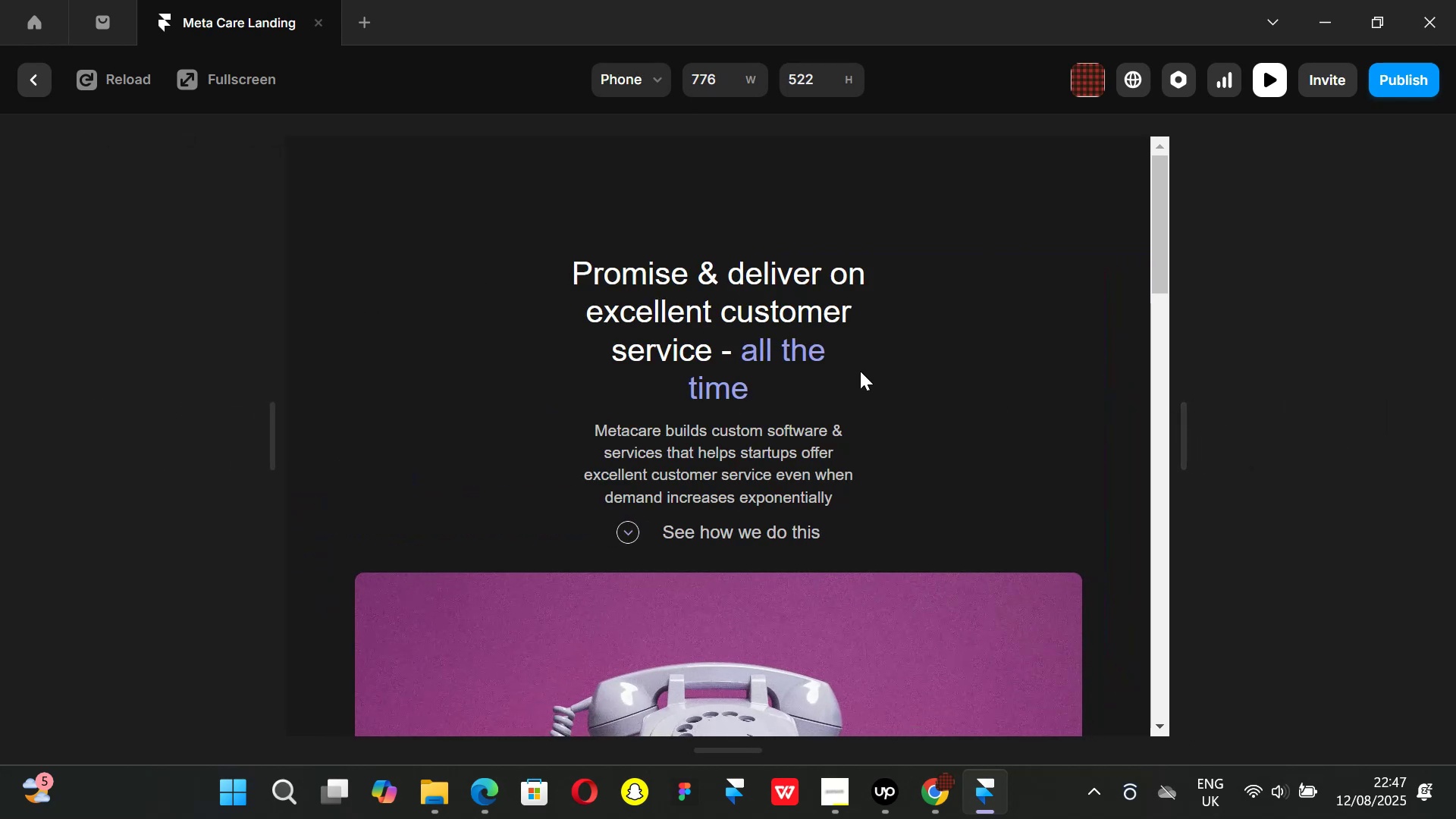 
scroll: coordinate [860, 371], scroll_direction: down, amount: 1.0
 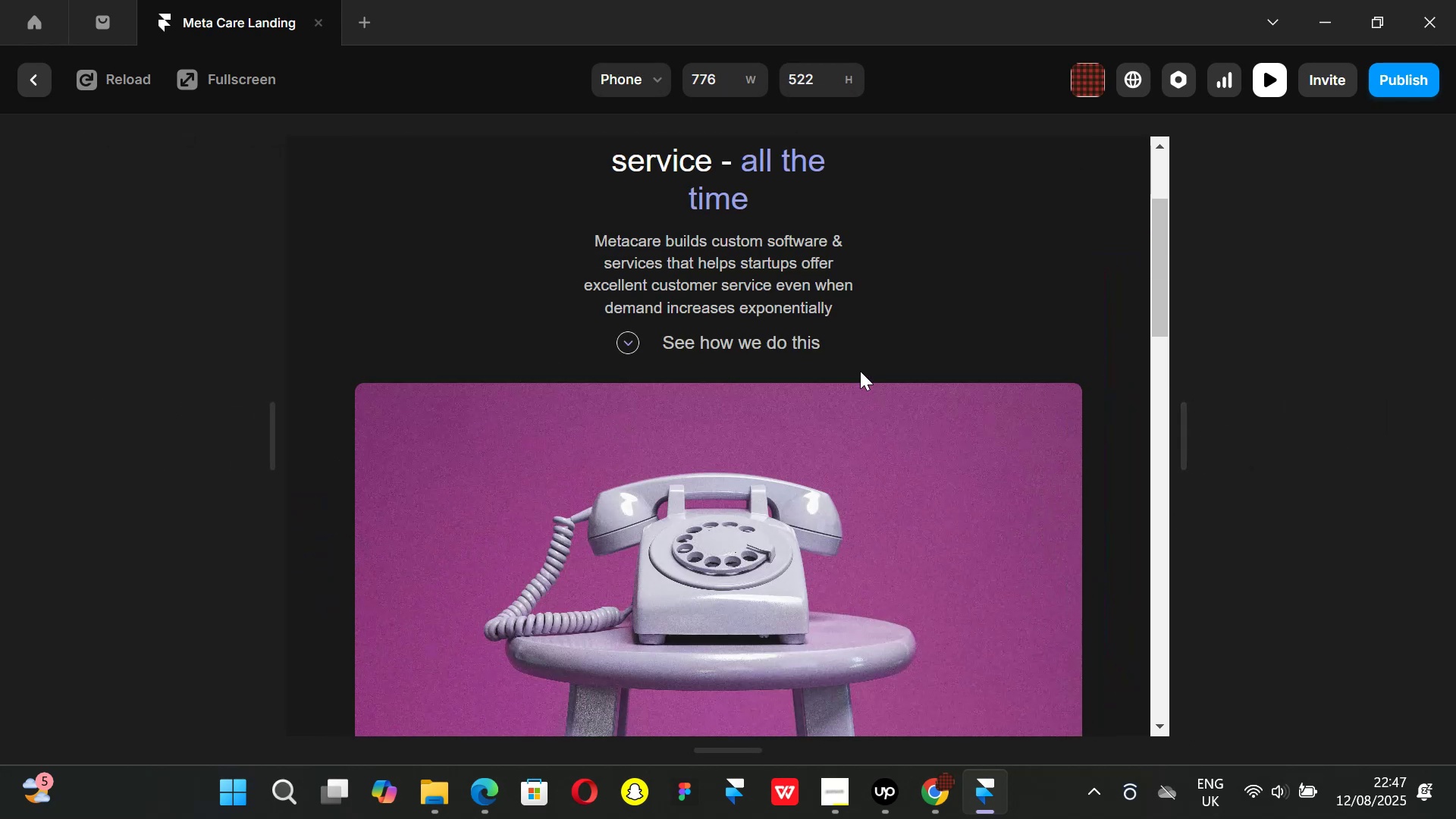 
scroll: coordinate [860, 371], scroll_direction: up, amount: 2.0
 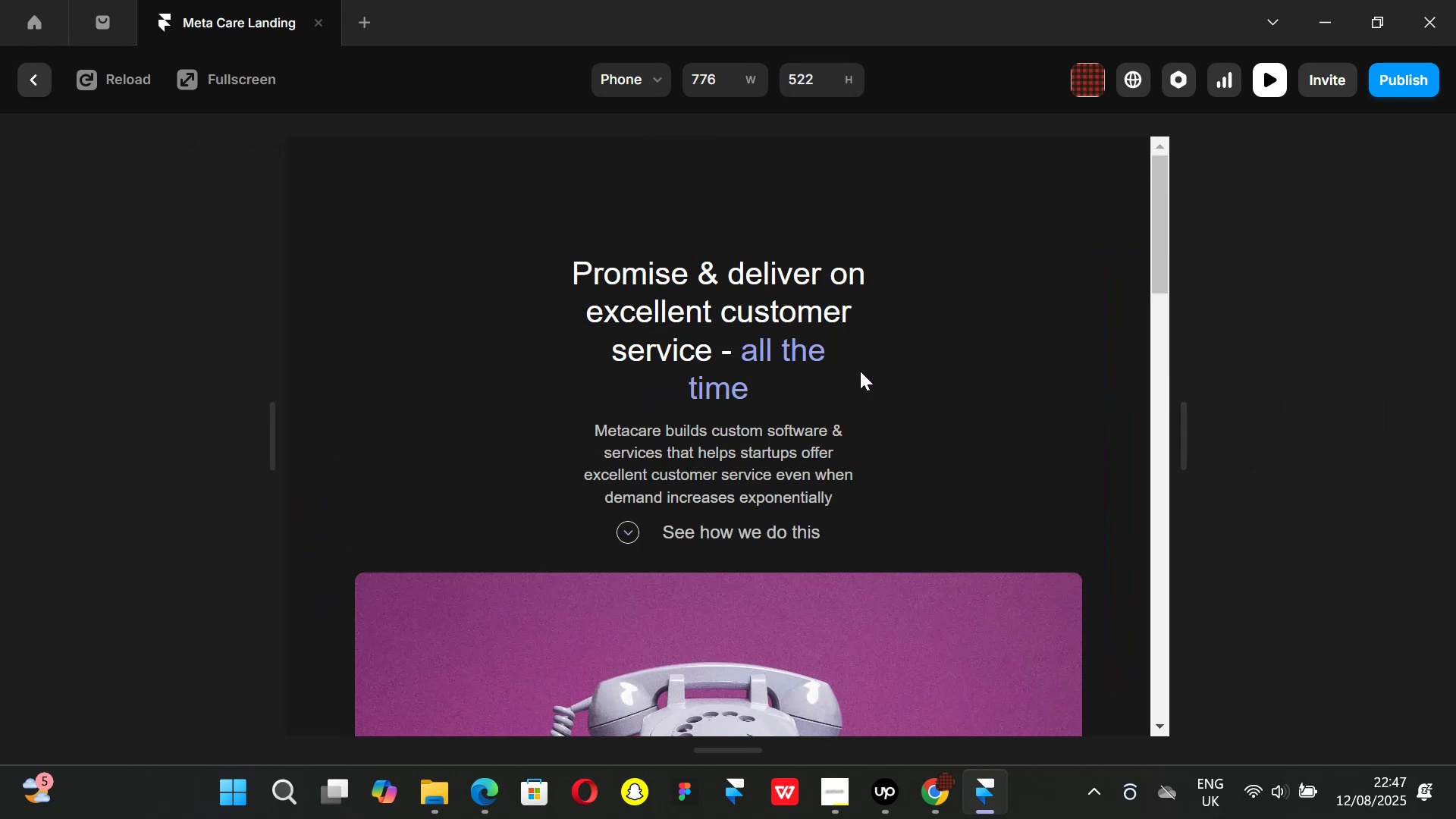 
scroll: coordinate [860, 371], scroll_direction: down, amount: 1.0
 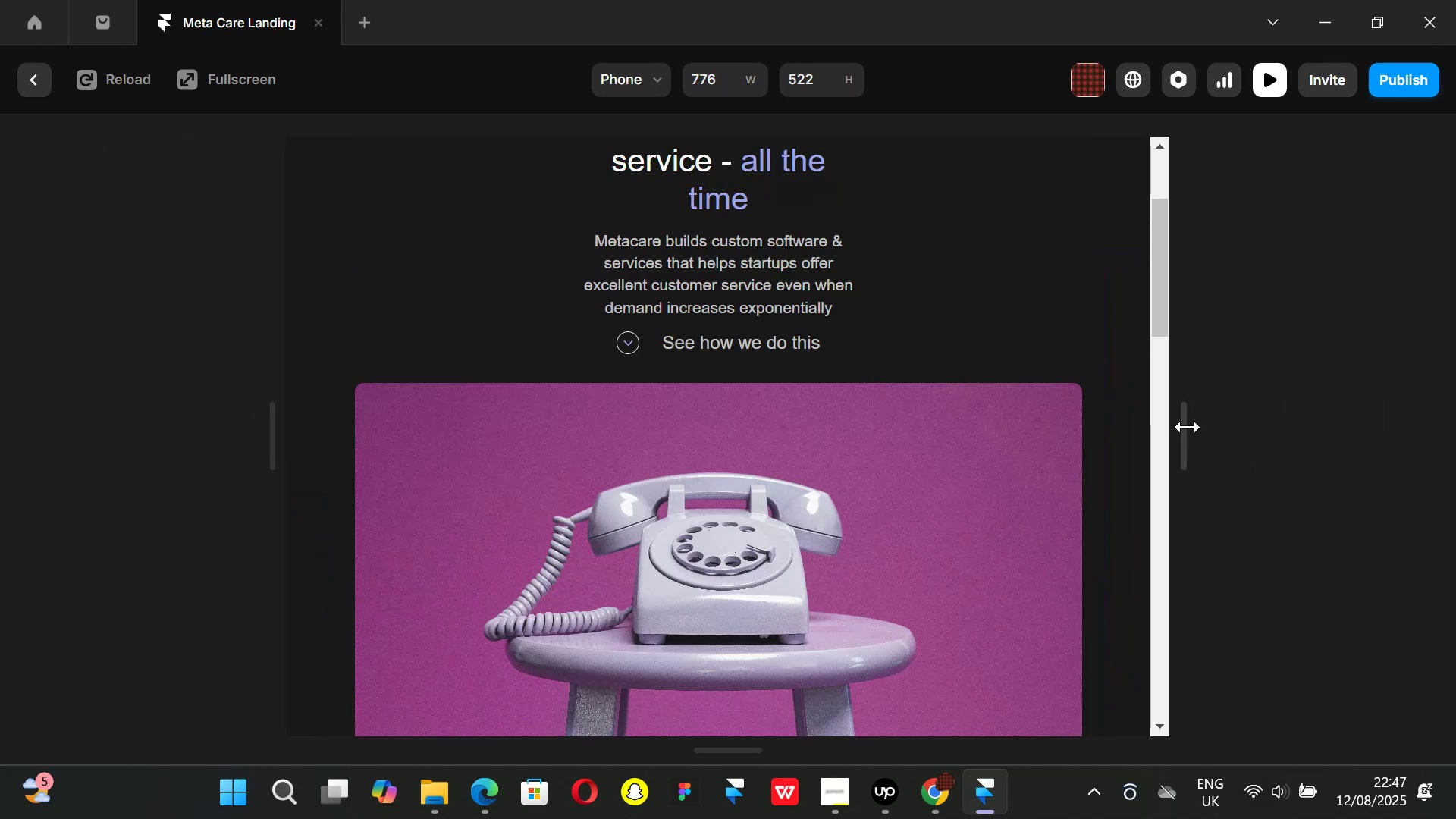 
left_click_drag(start_coordinate=[1188, 427], to_coordinate=[935, 441])
 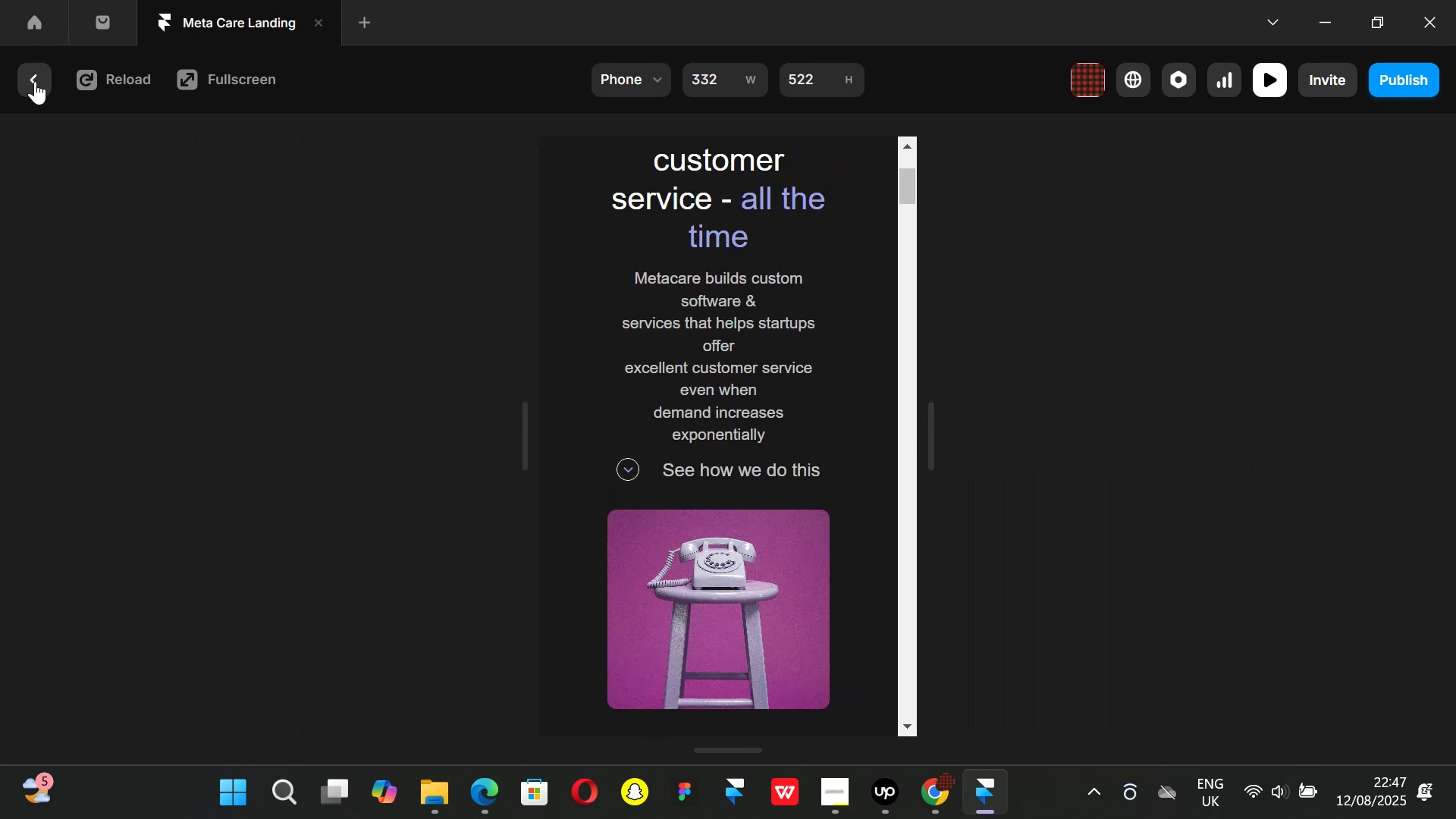 
left_click([35, 81])
 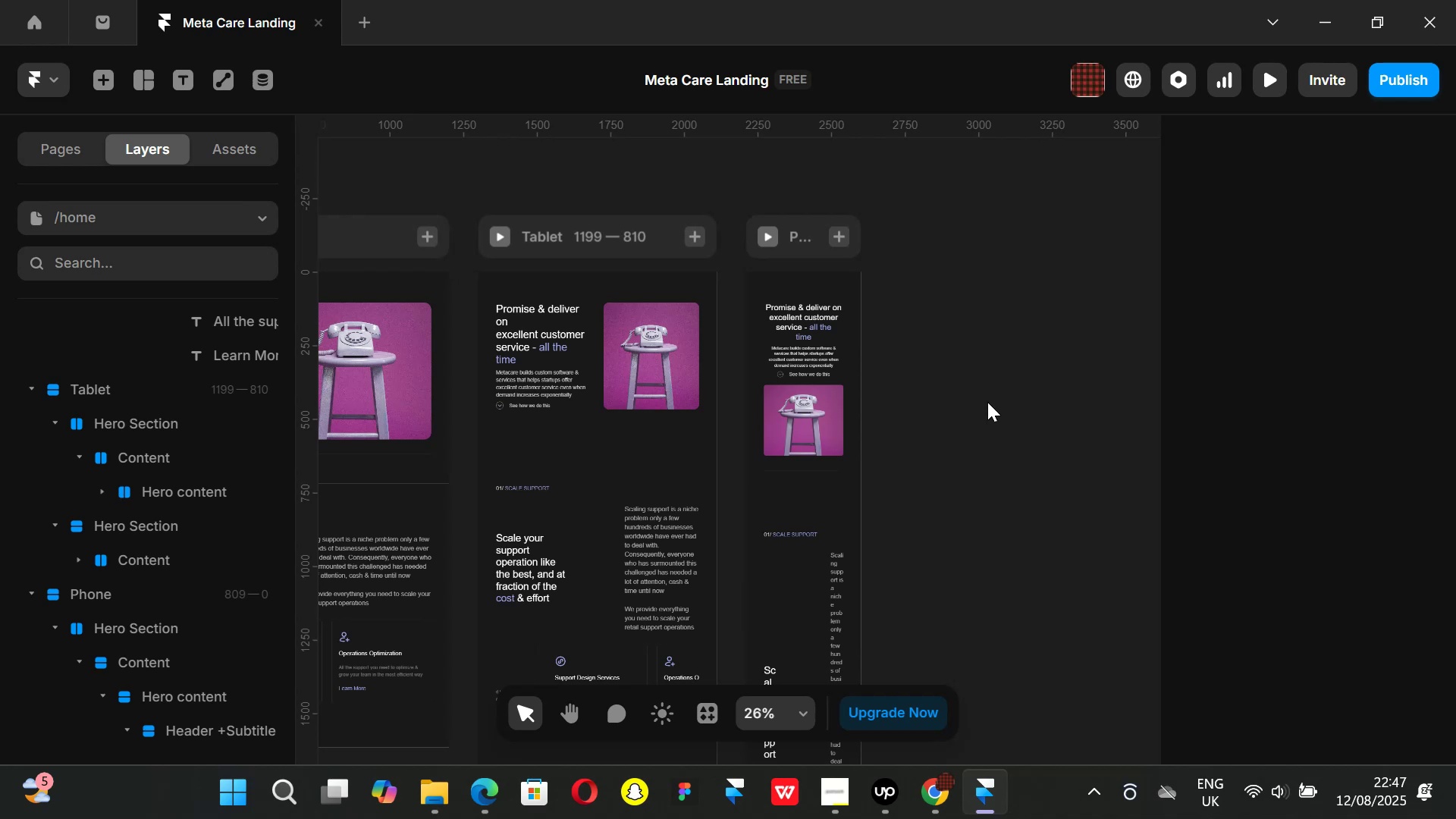 
key(Control+Z)
 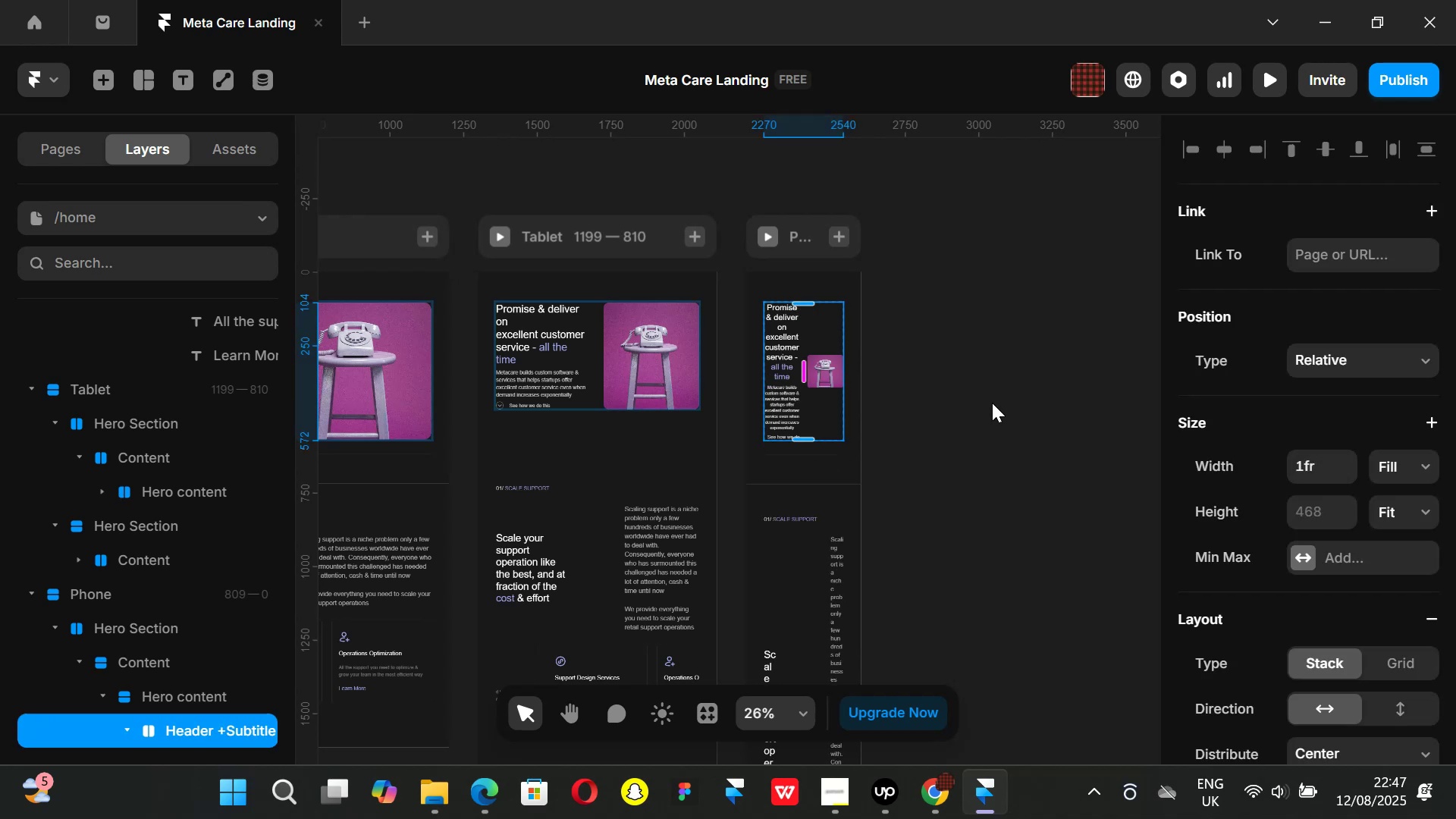 
key(Control+ControlLeft)
 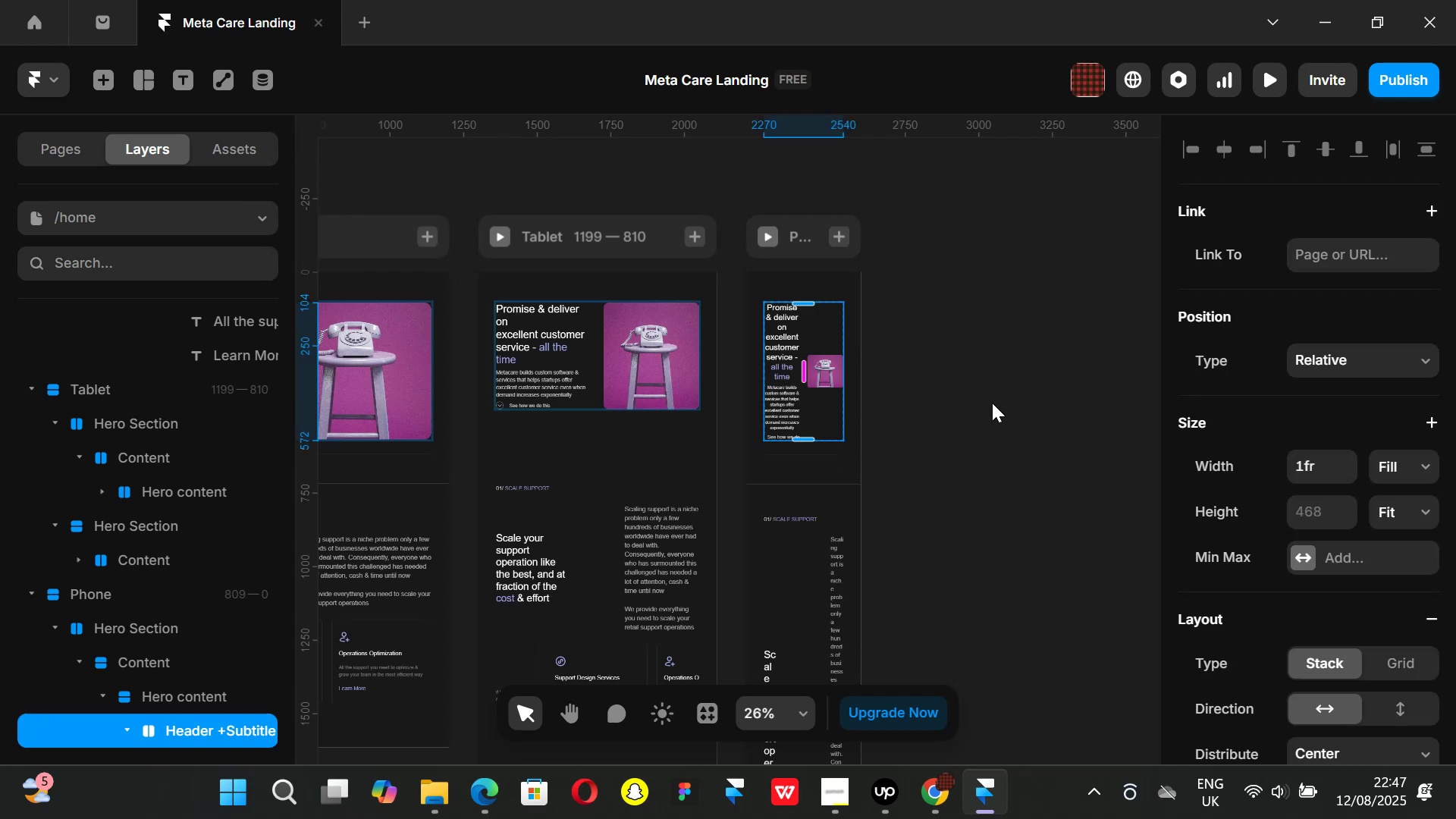 
key(Control+Z)
 